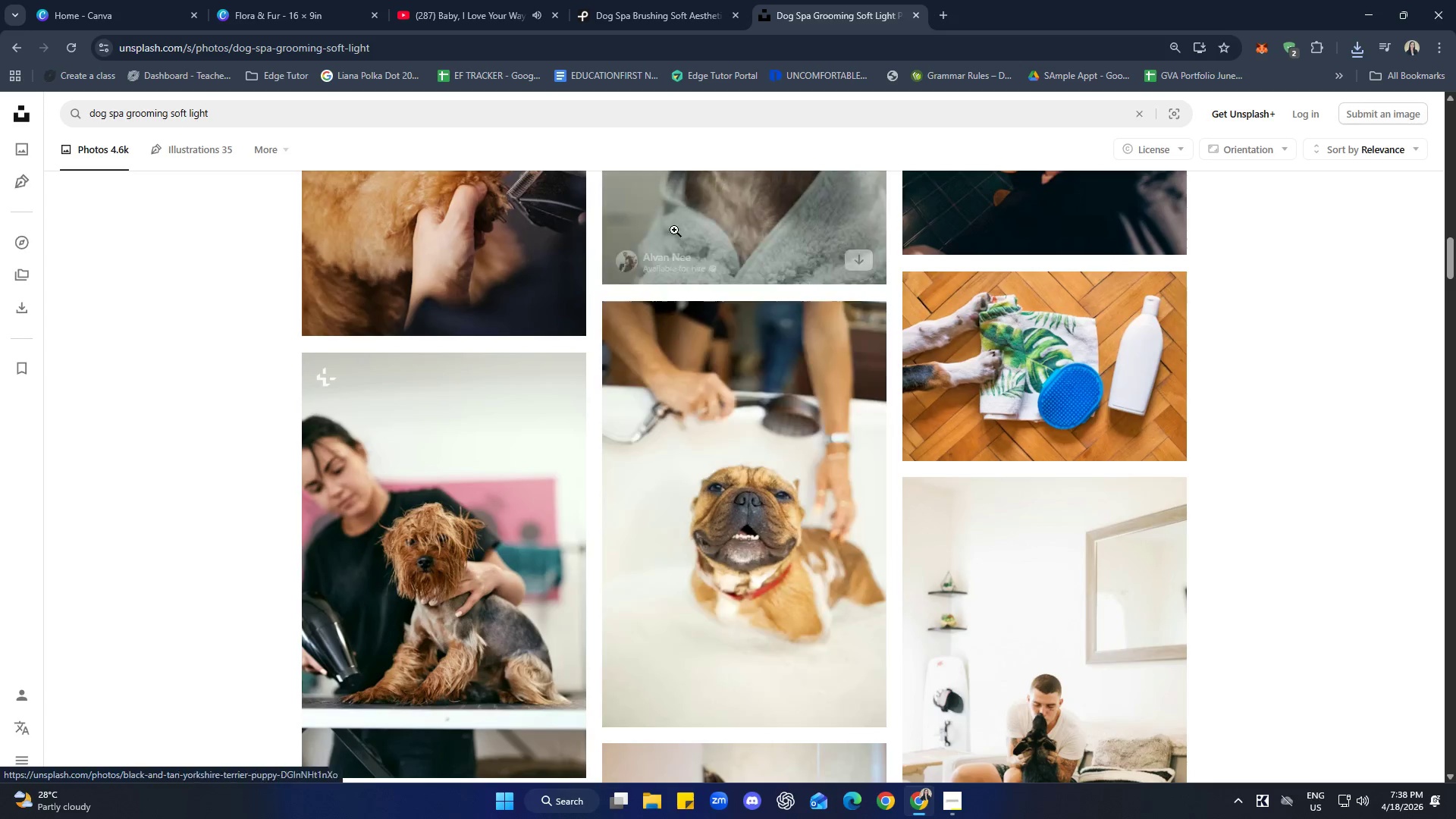 
left_click([308, 0])
 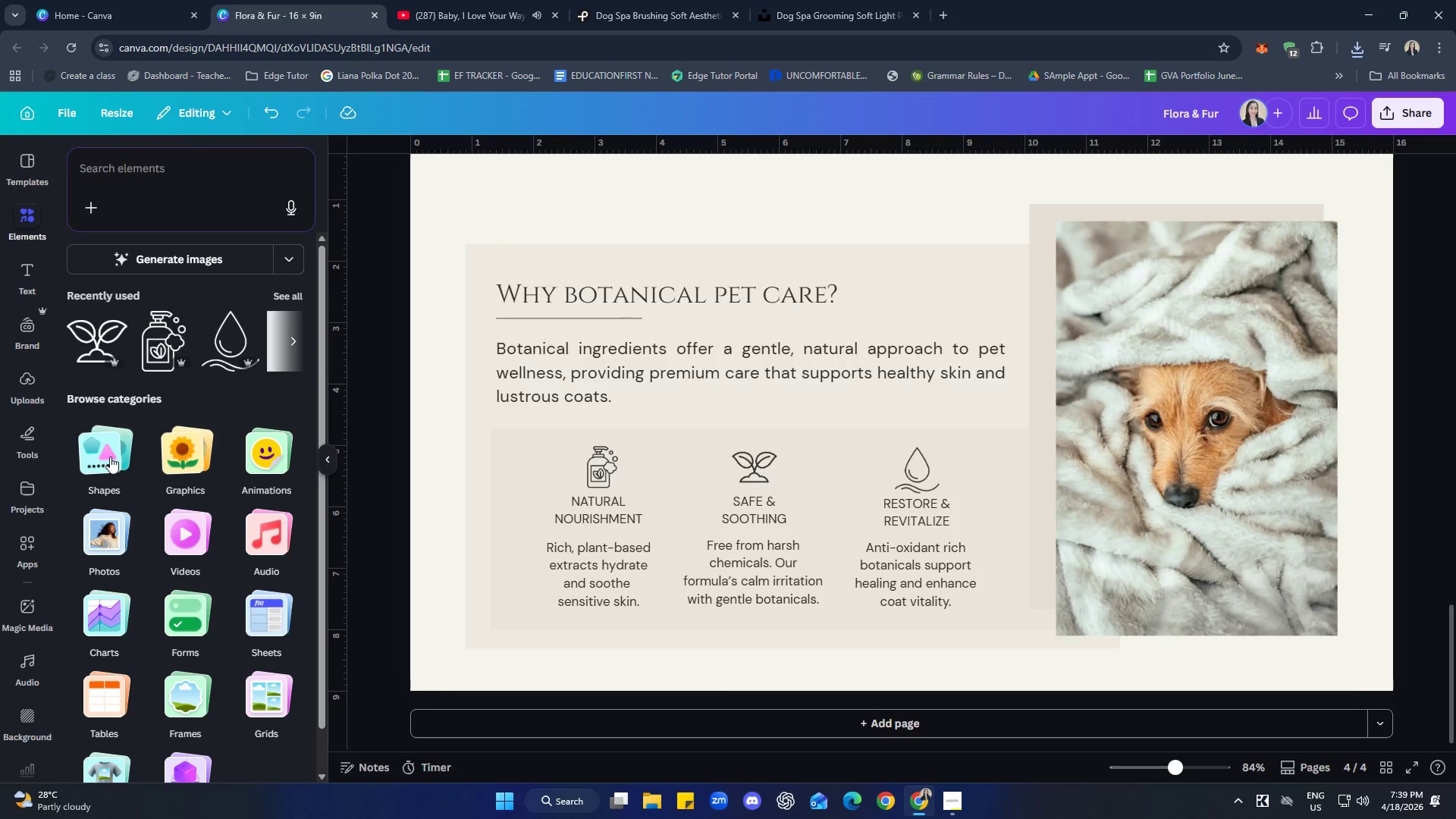 
left_click([24, 389])
 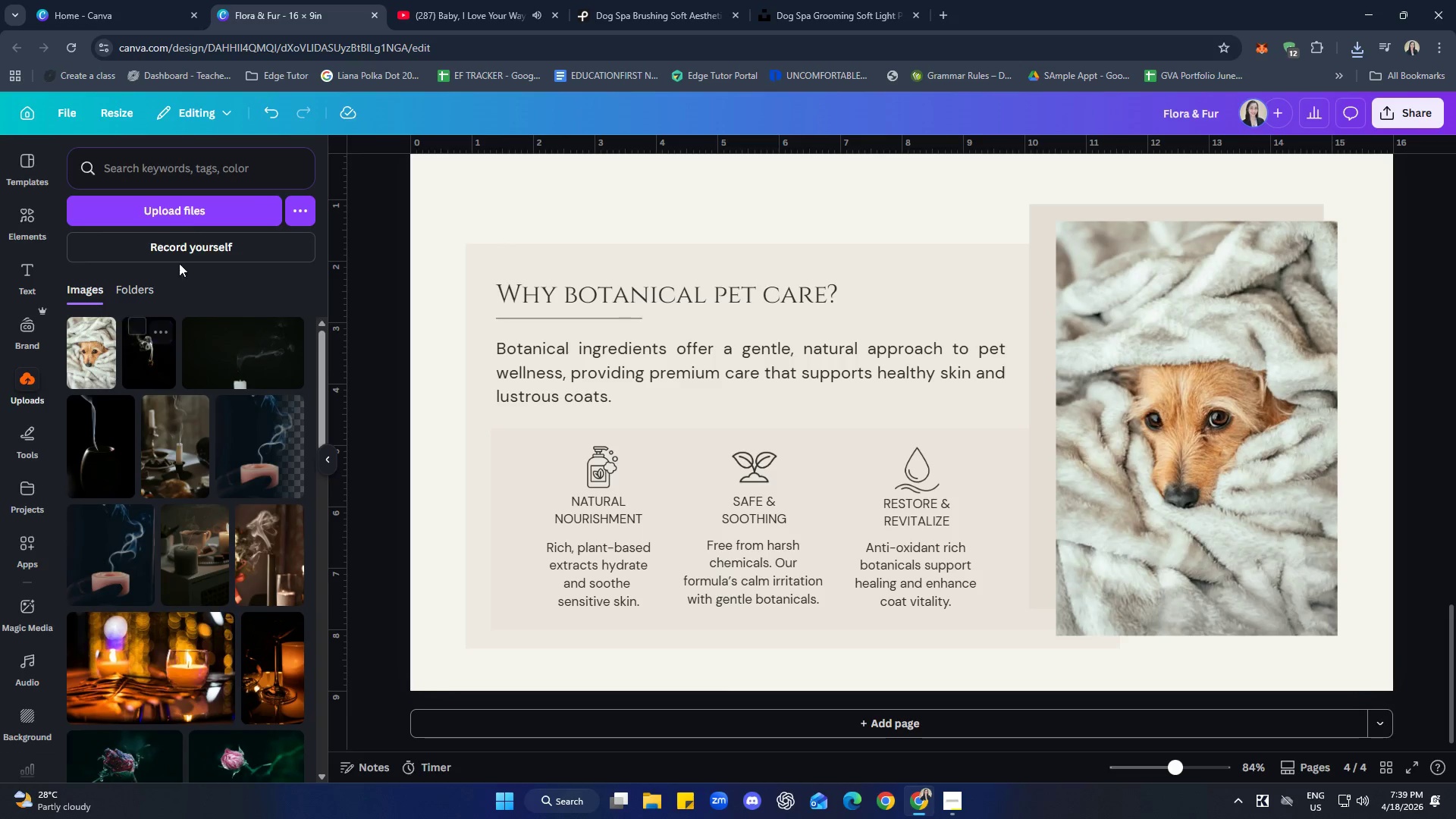 
left_click([187, 217])
 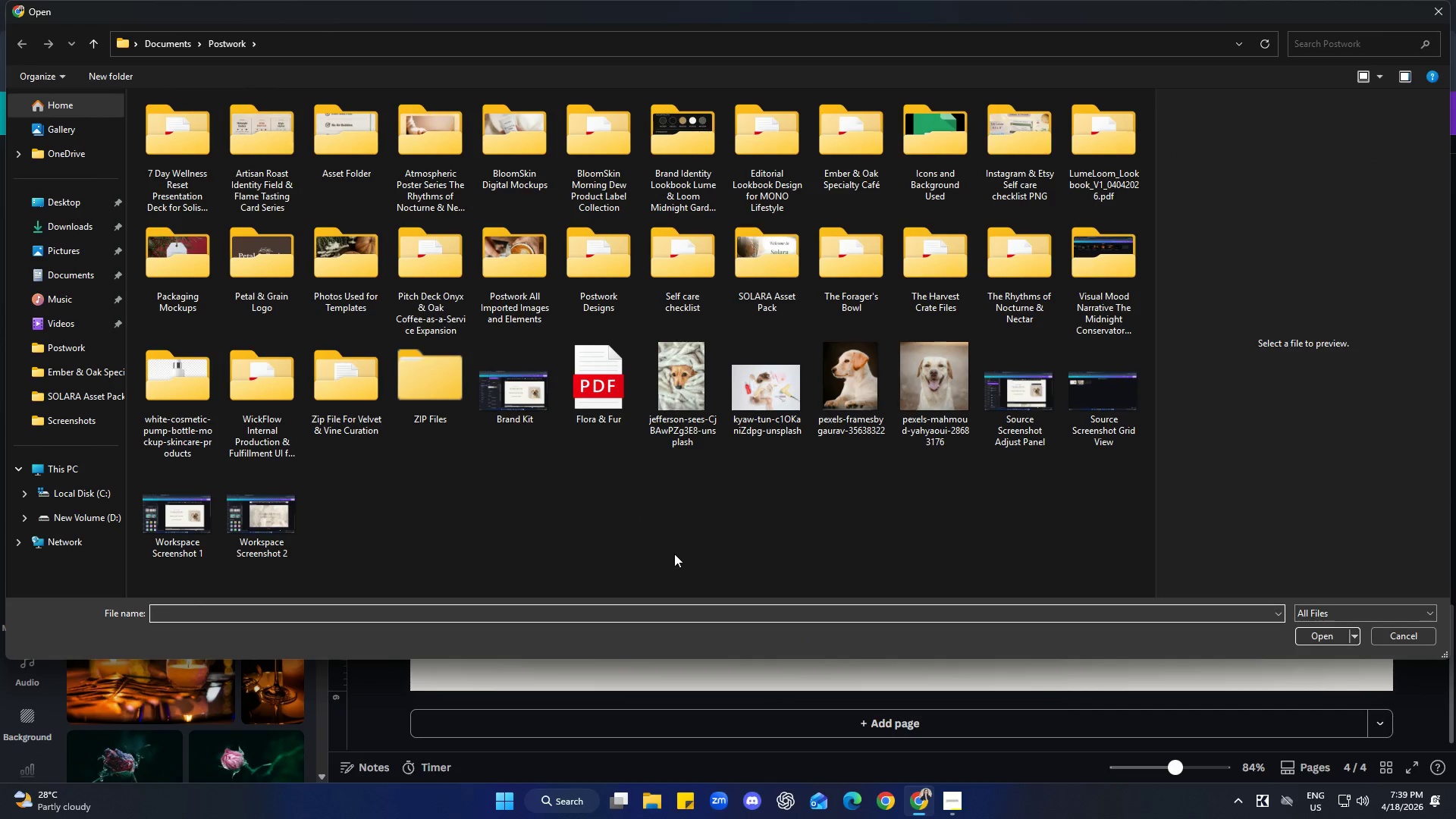 
left_click([784, 410])
 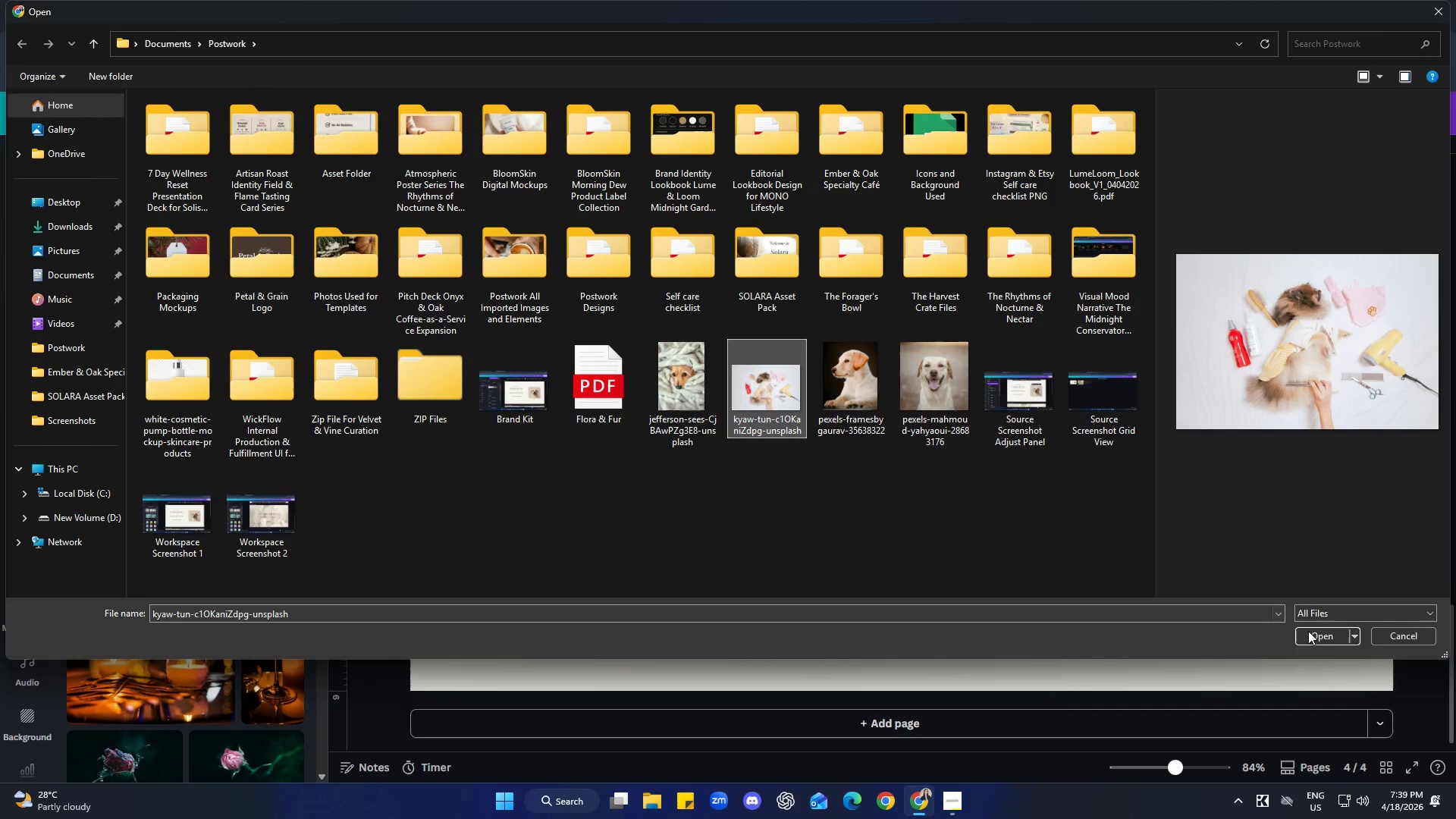 
left_click([1333, 635])
 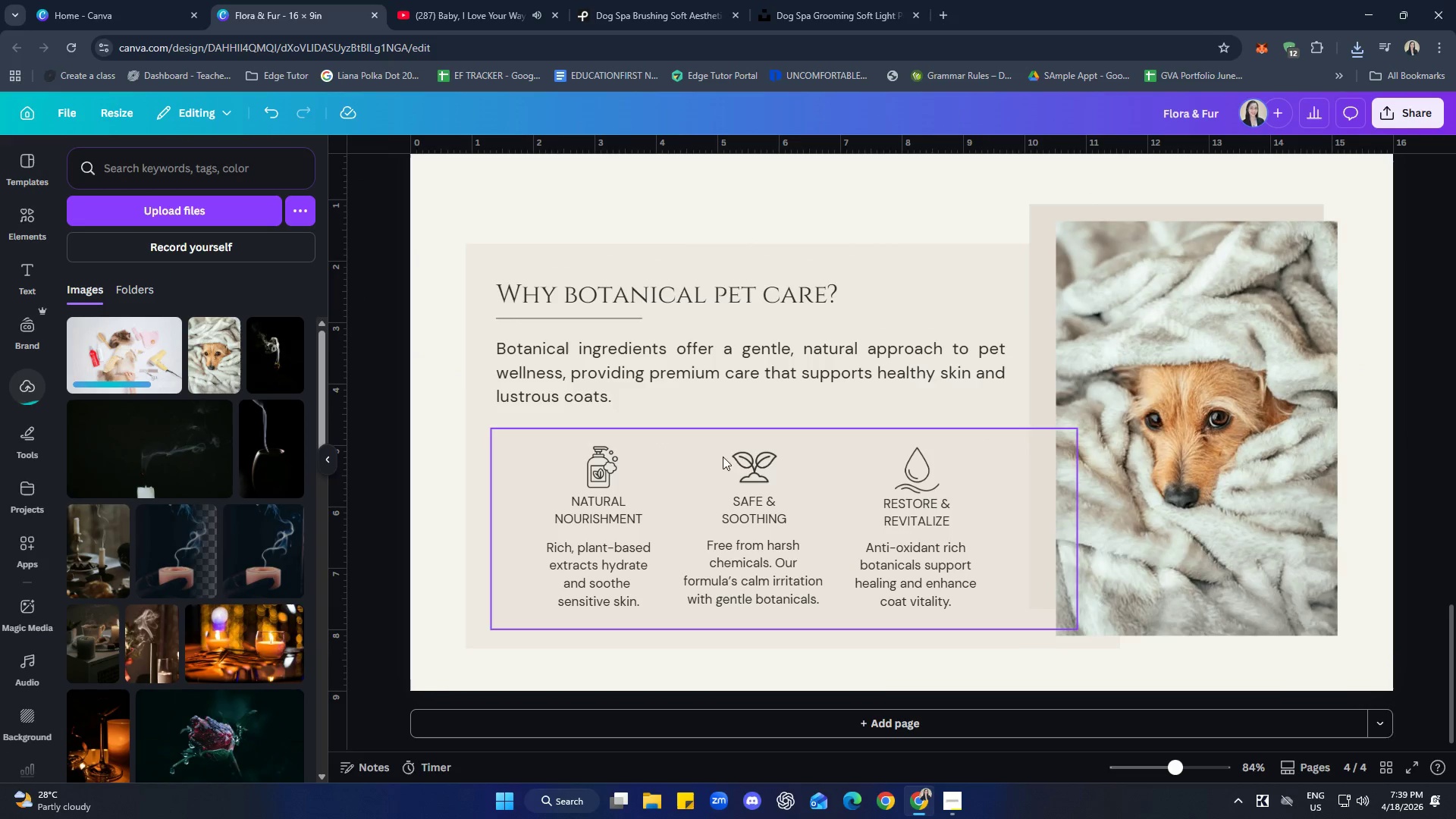 
left_click([1246, 431])
 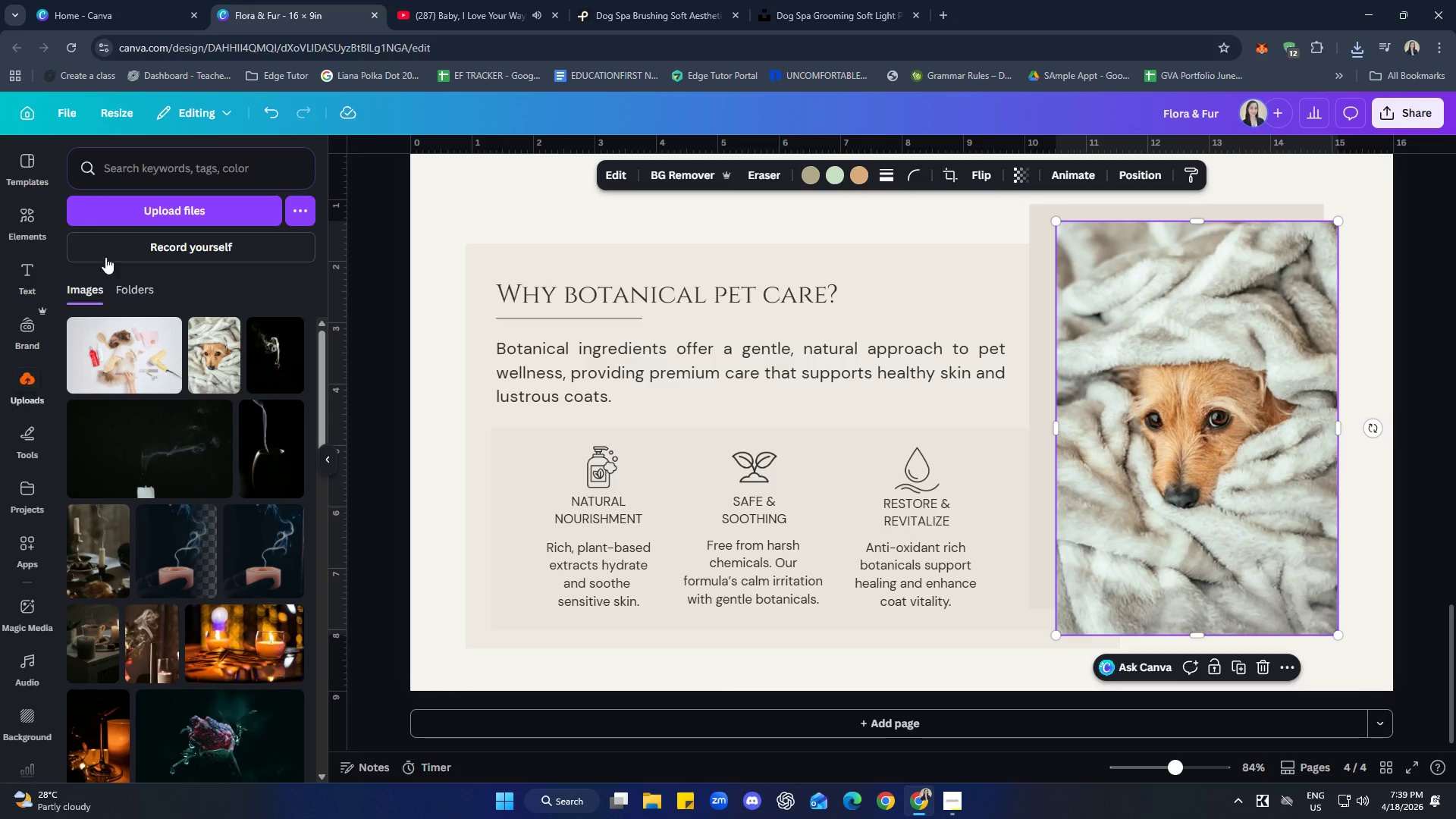 
left_click([20, 222])
 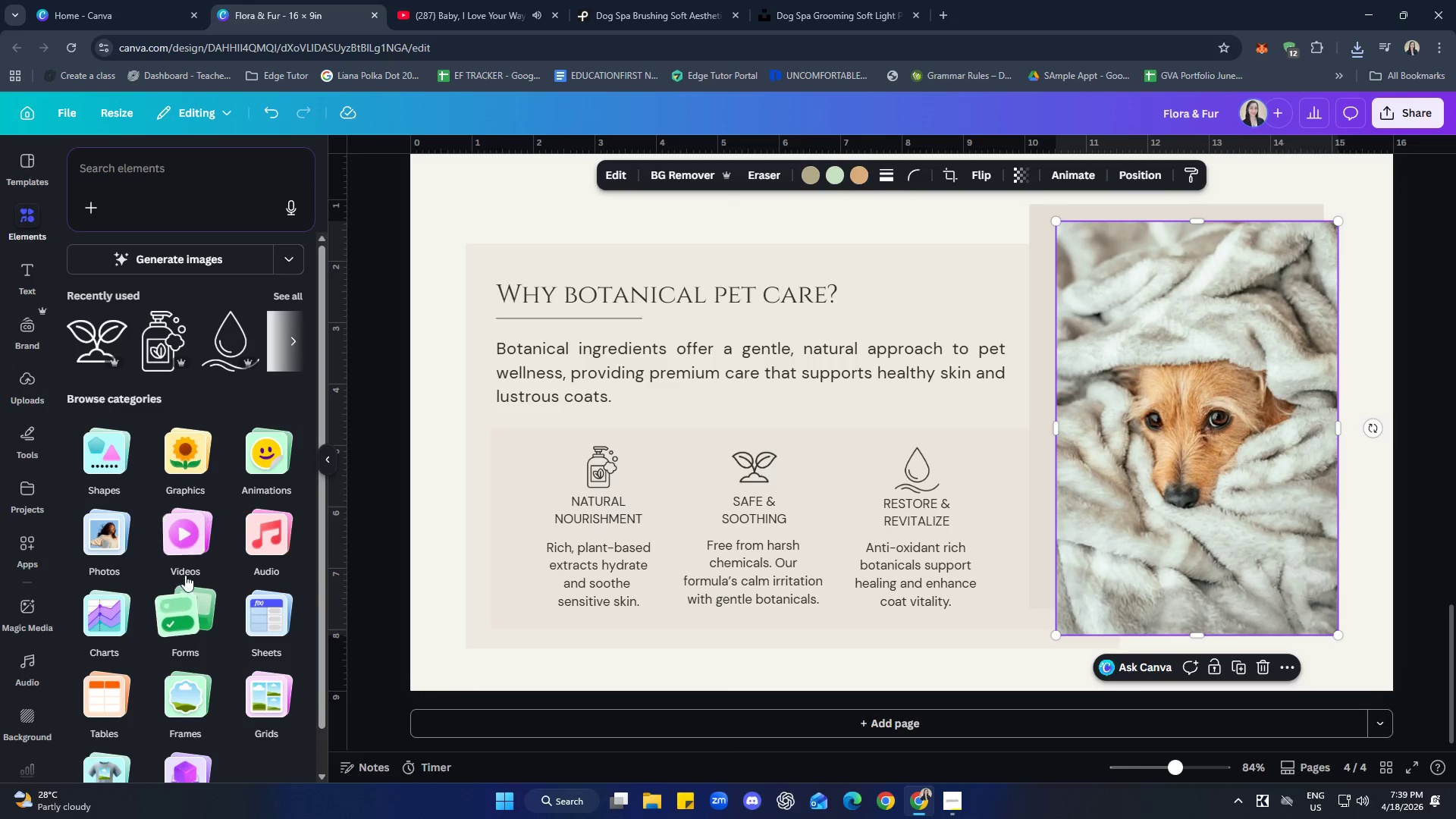 
left_click([193, 693])
 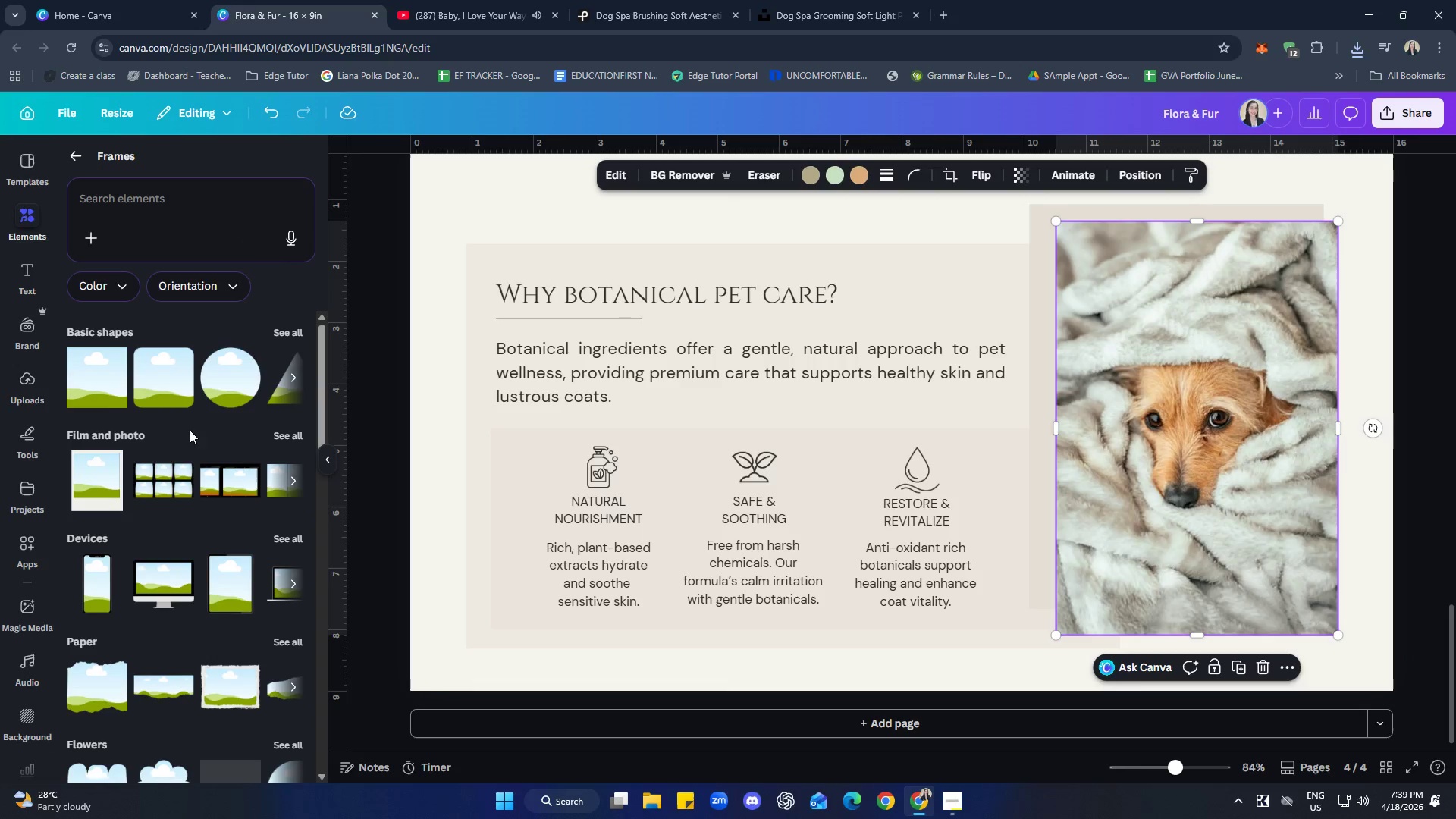 
left_click([104, 394])
 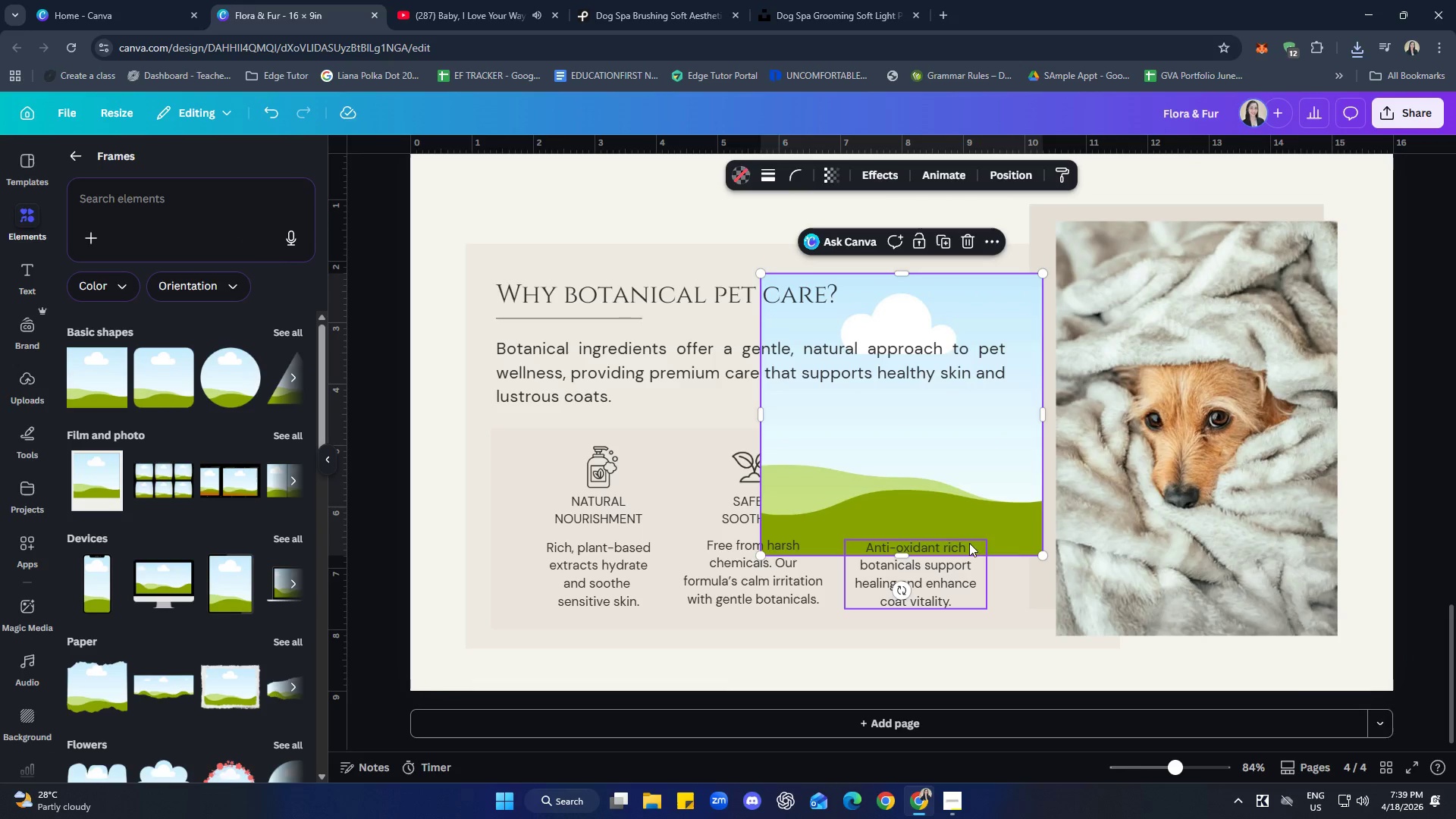 
left_click_drag(start_coordinate=[947, 480], to_coordinate=[1241, 431])
 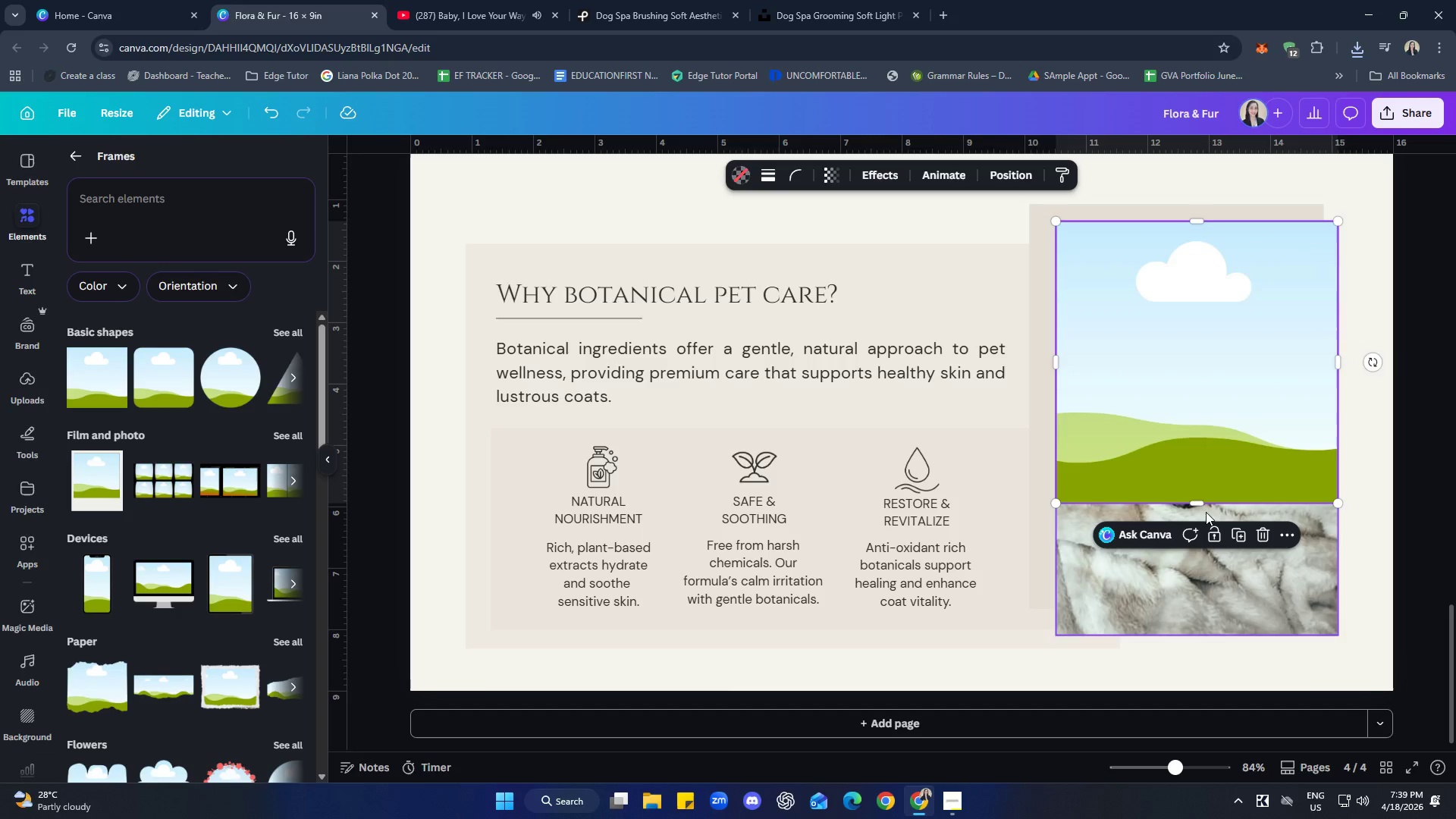 
left_click_drag(start_coordinate=[1200, 506], to_coordinate=[1206, 636])
 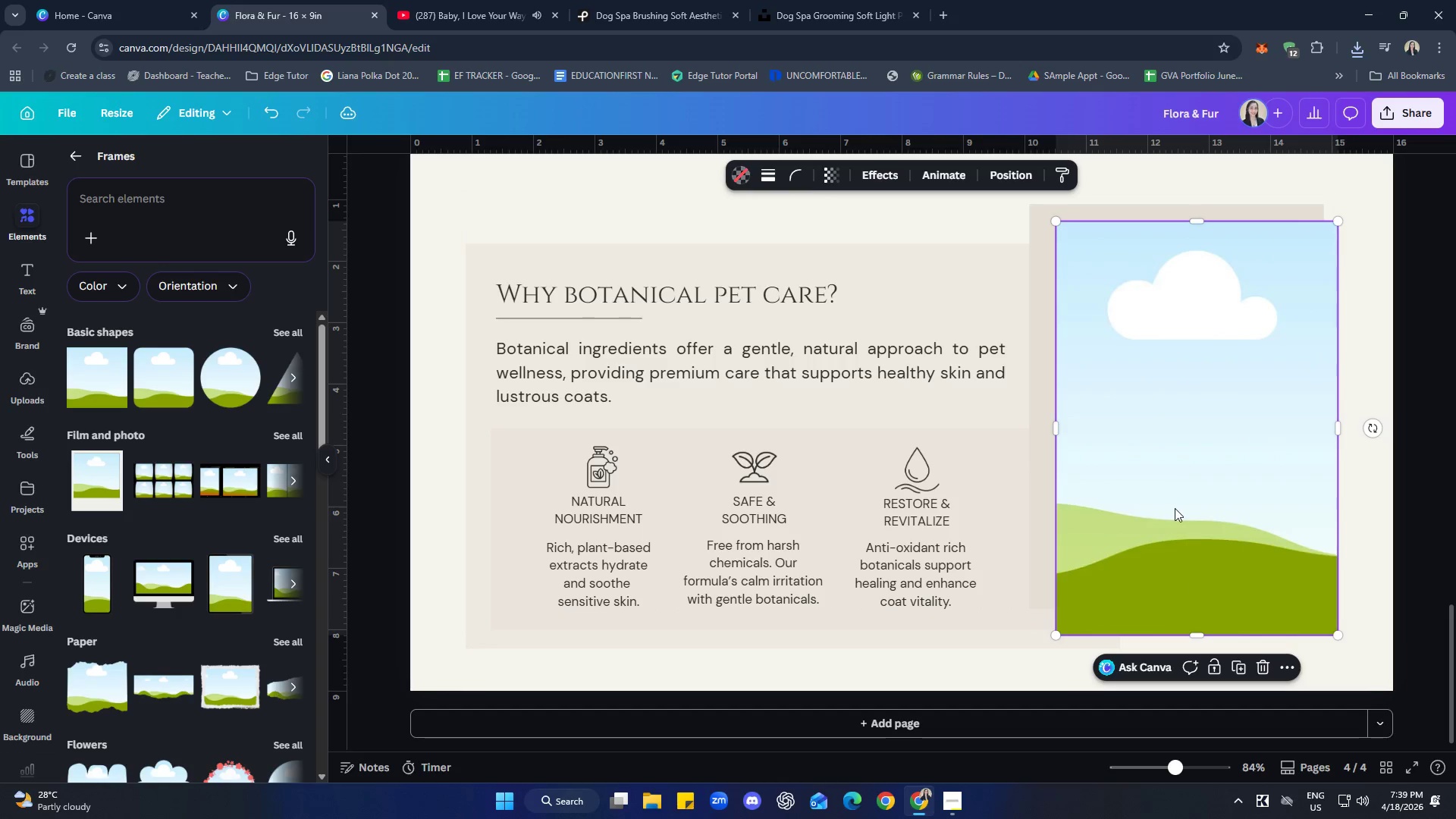 
right_click([1175, 508])
 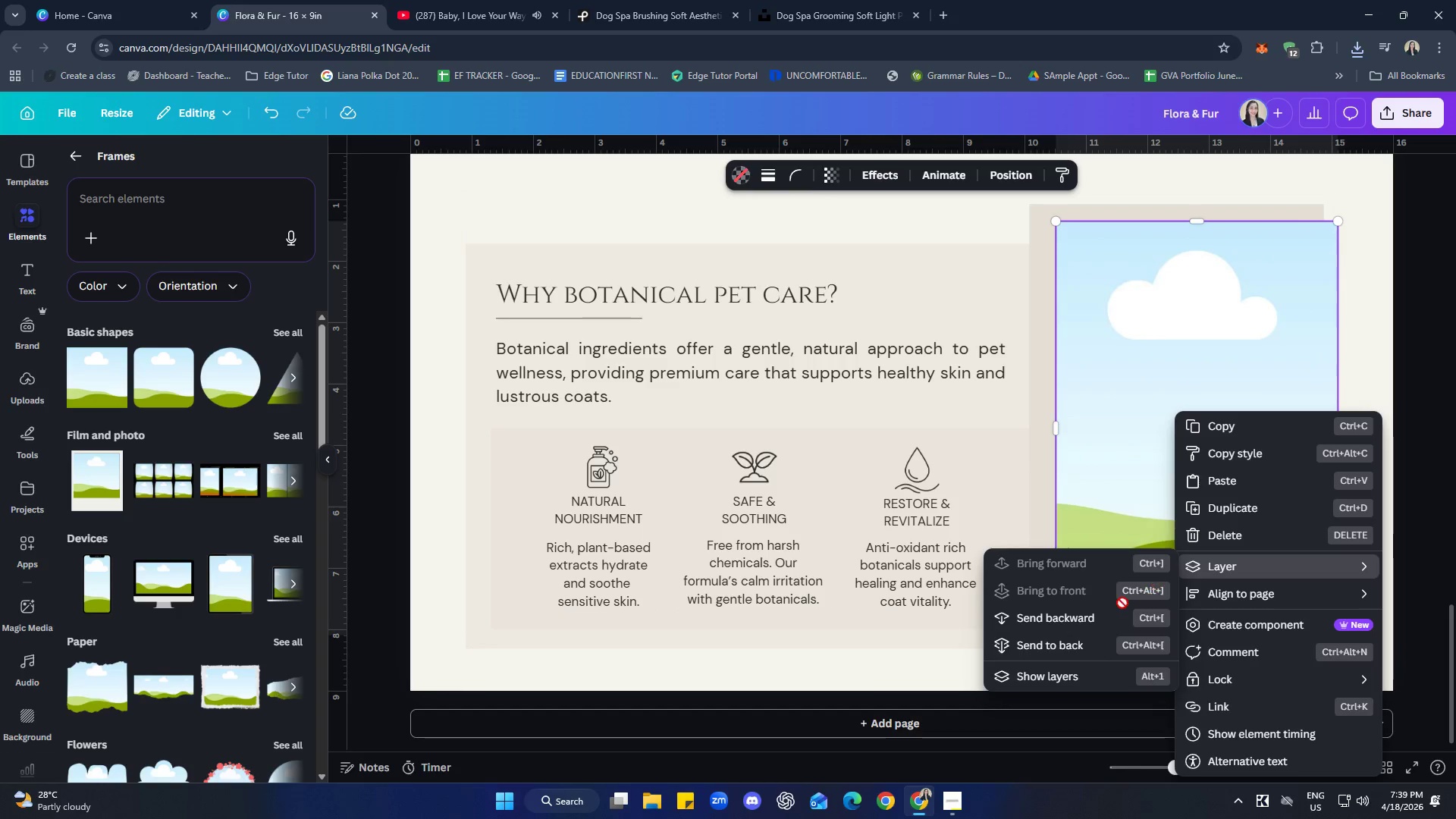 
left_click([1068, 683])
 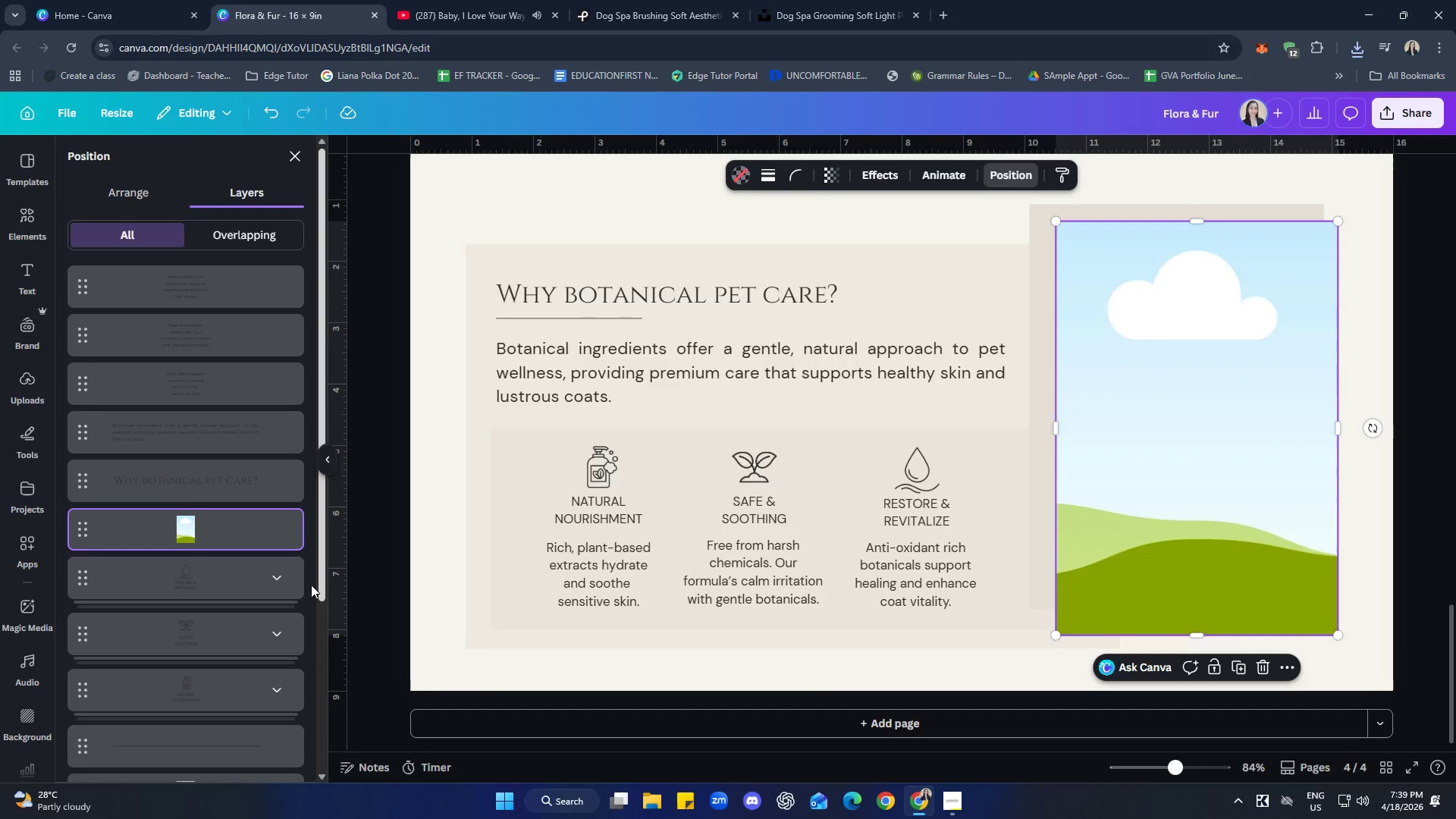 
left_click([227, 553])
 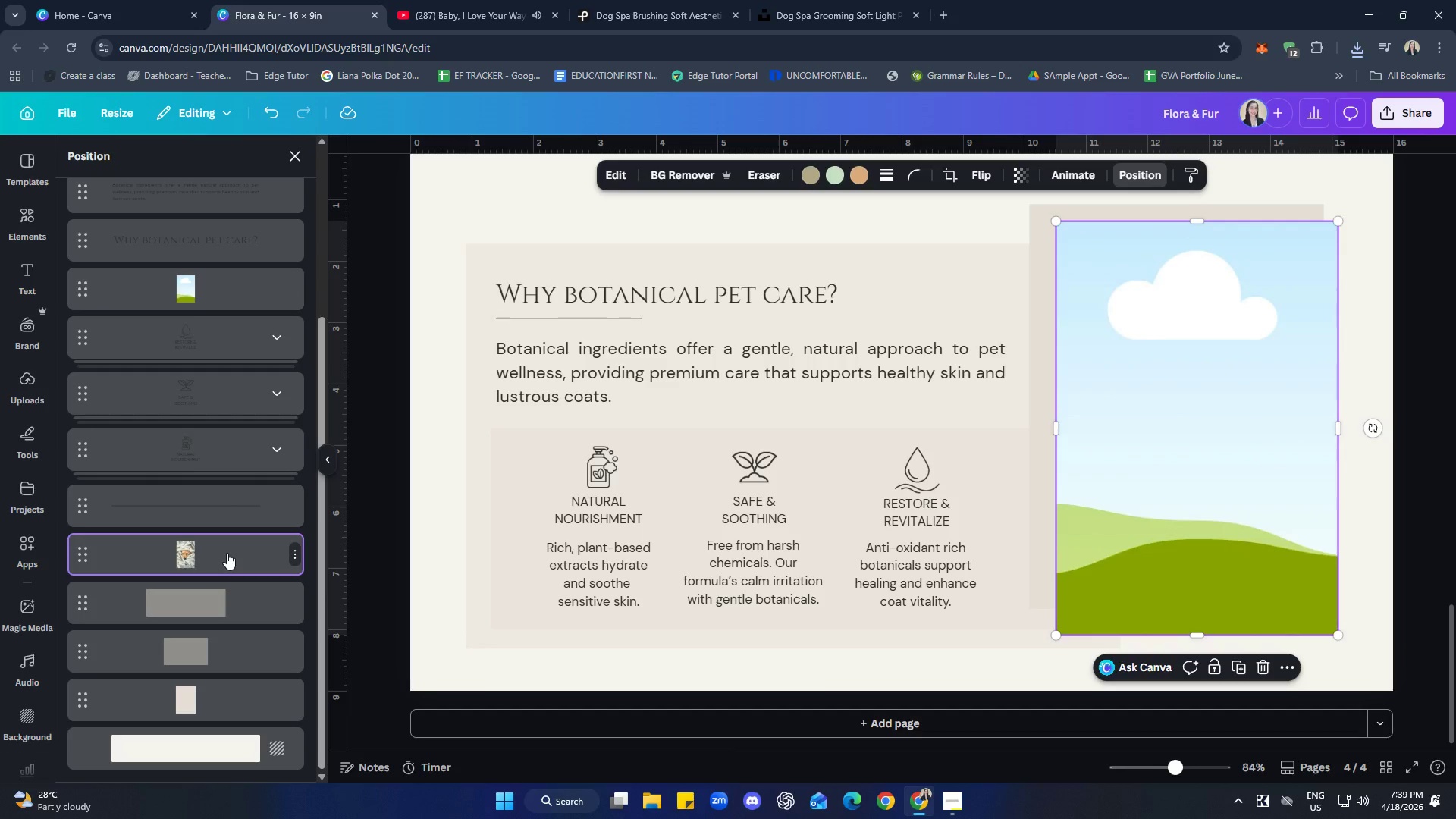 
scroll: coordinate [187, 516], scroll_direction: down, amount: 7.0
 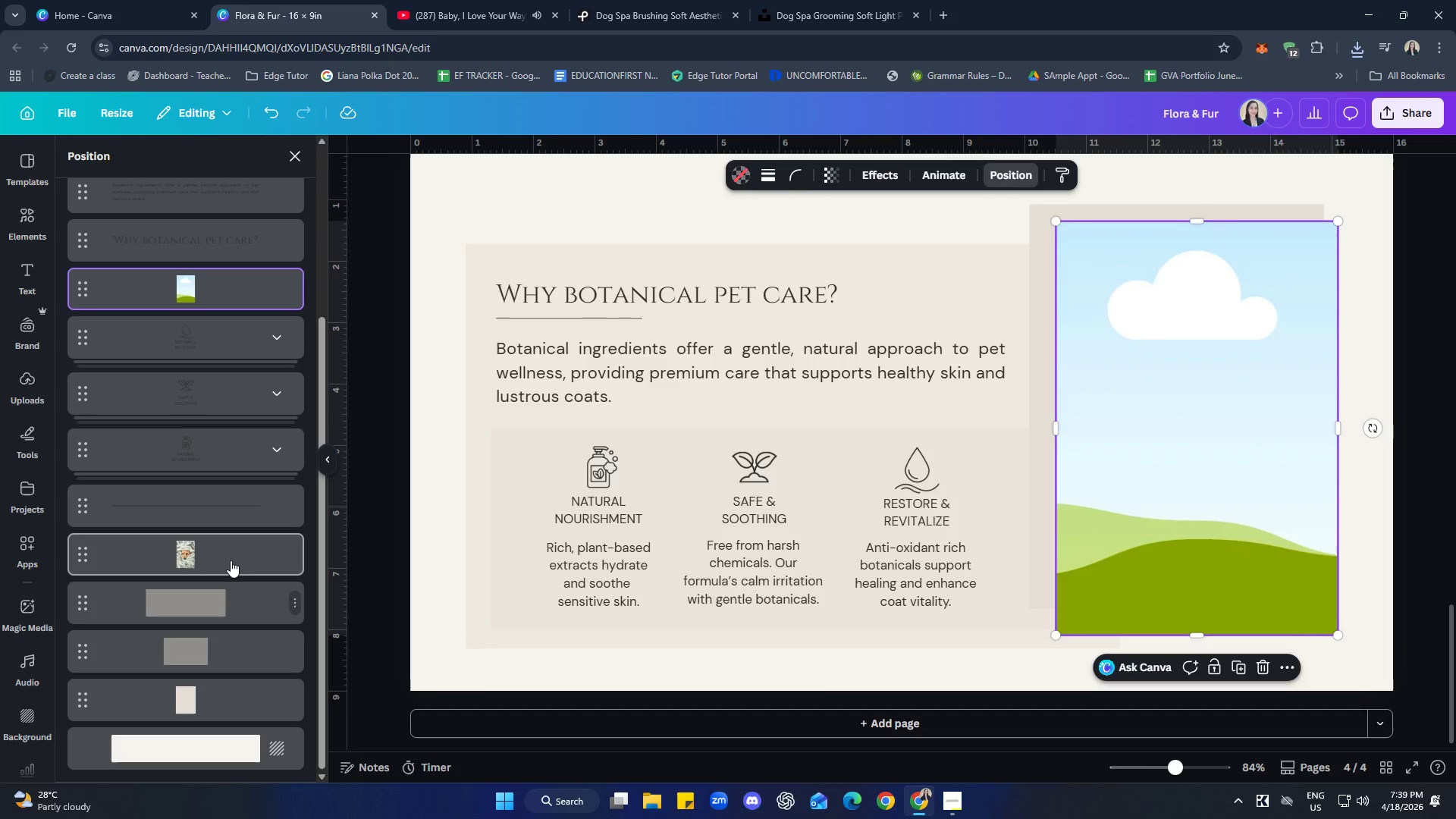 
key(Delete)
 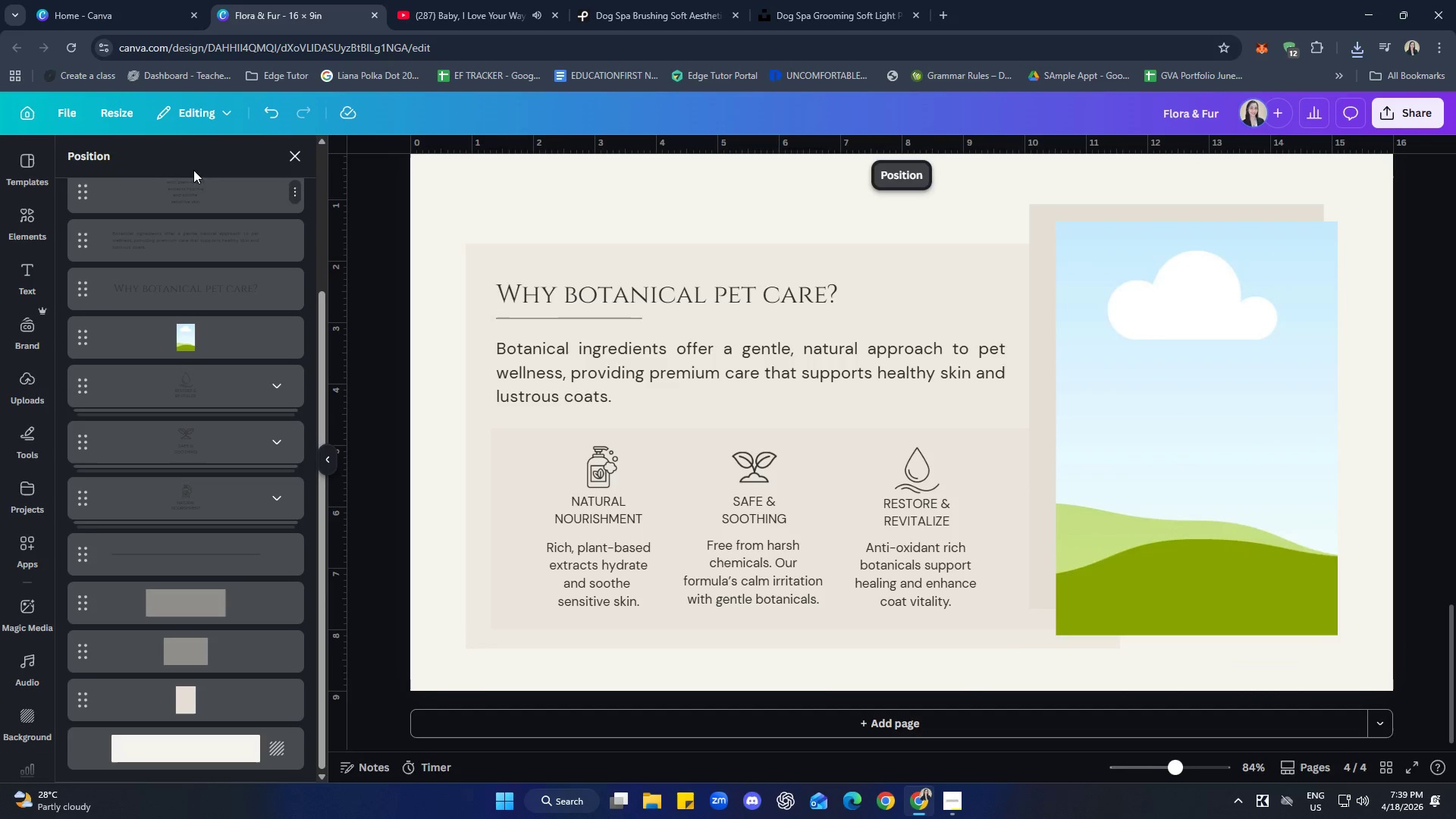 
left_click([18, 224])
 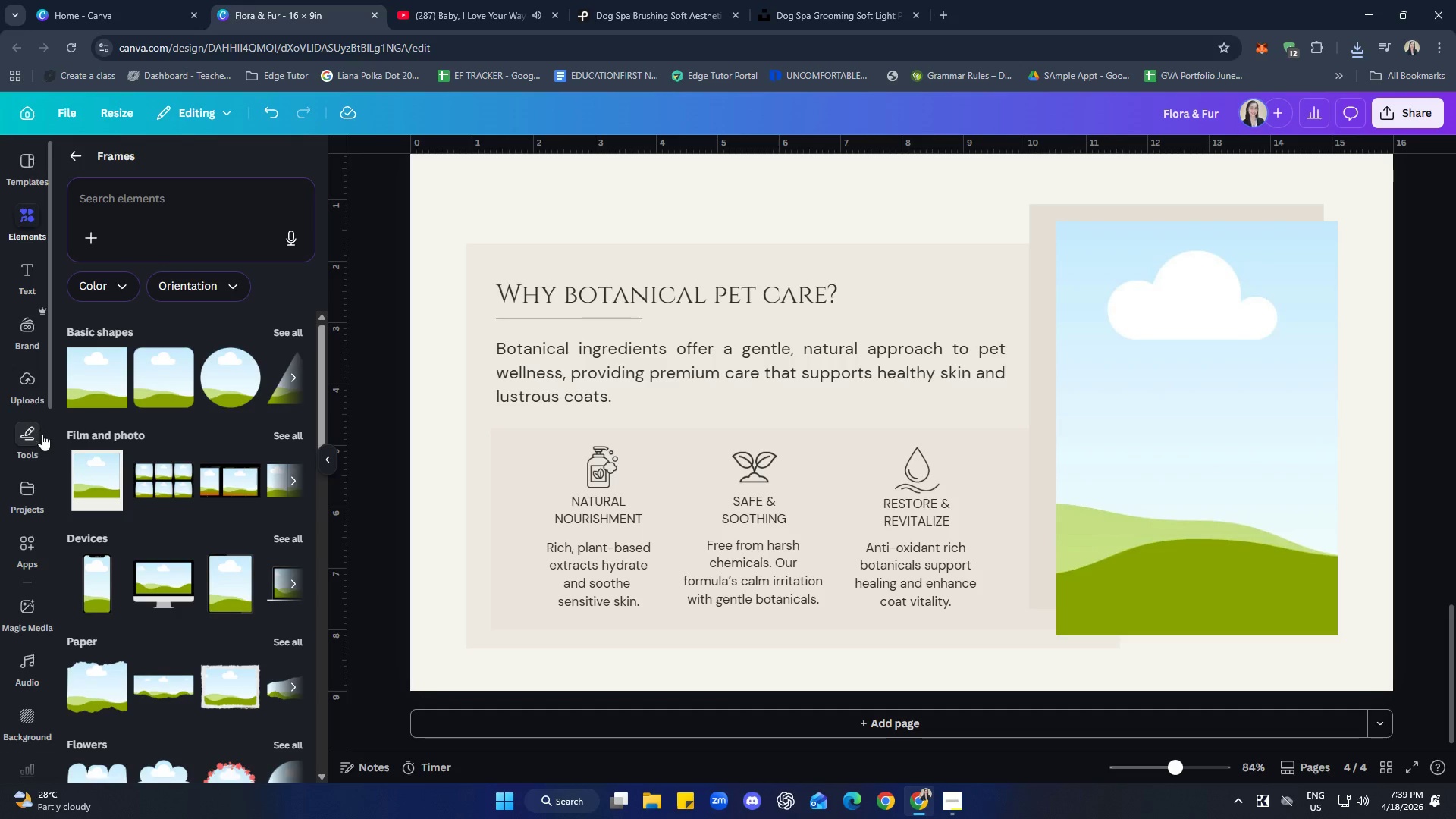 
left_click([26, 395])
 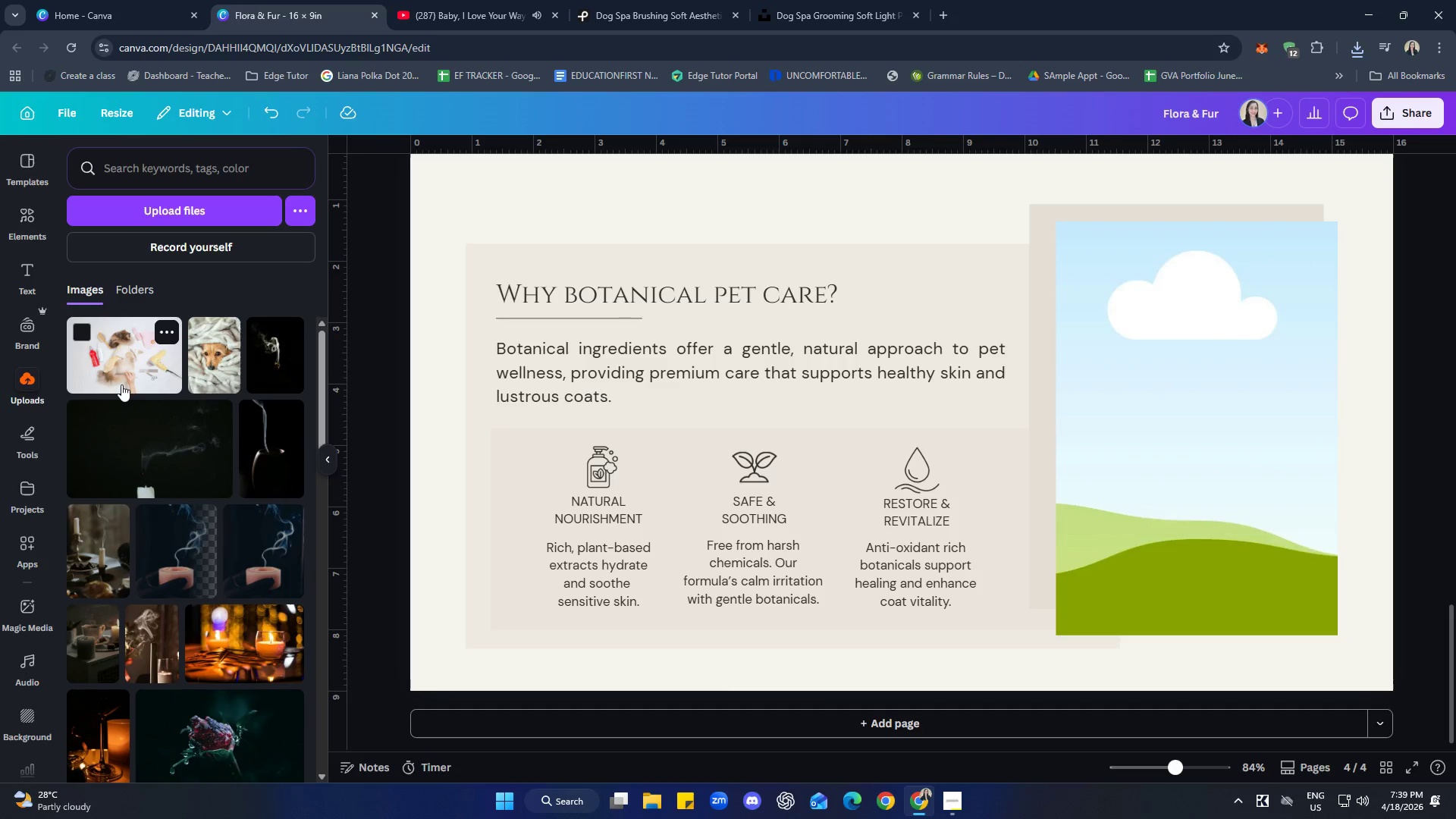 
left_click([119, 366])
 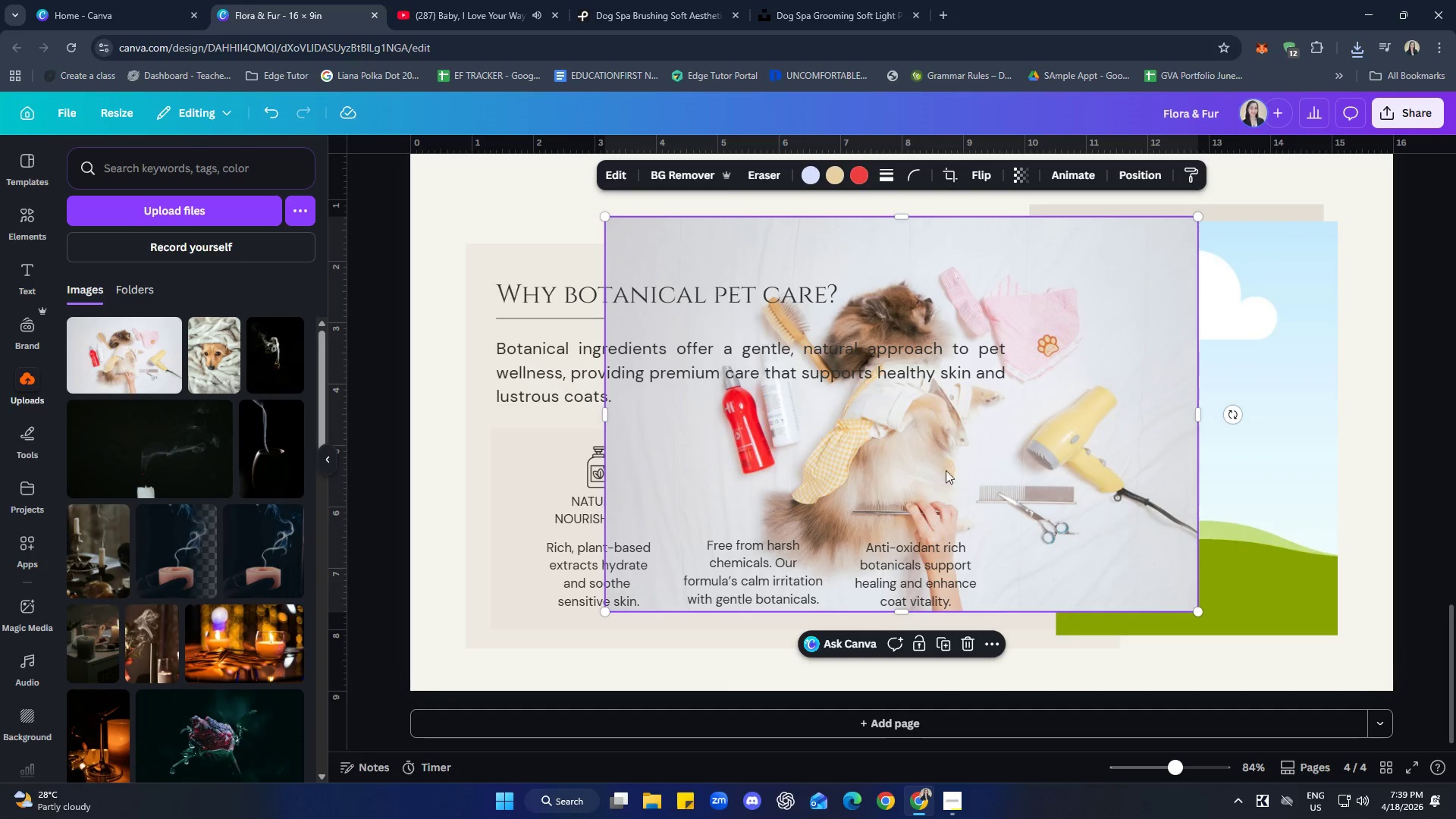 
left_click_drag(start_coordinate=[892, 453], to_coordinate=[1178, 470])
 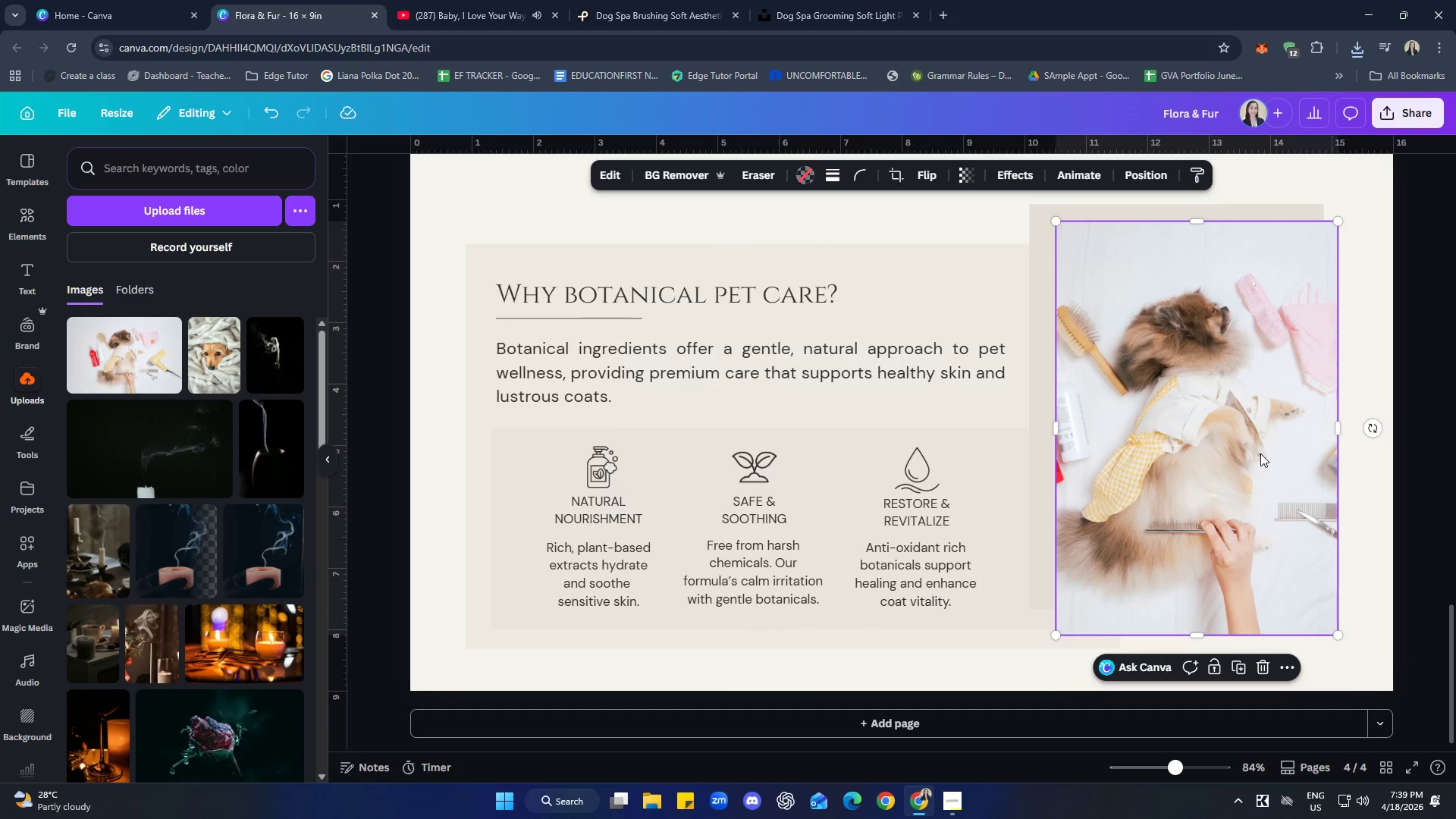 
double_click([1260, 454])
 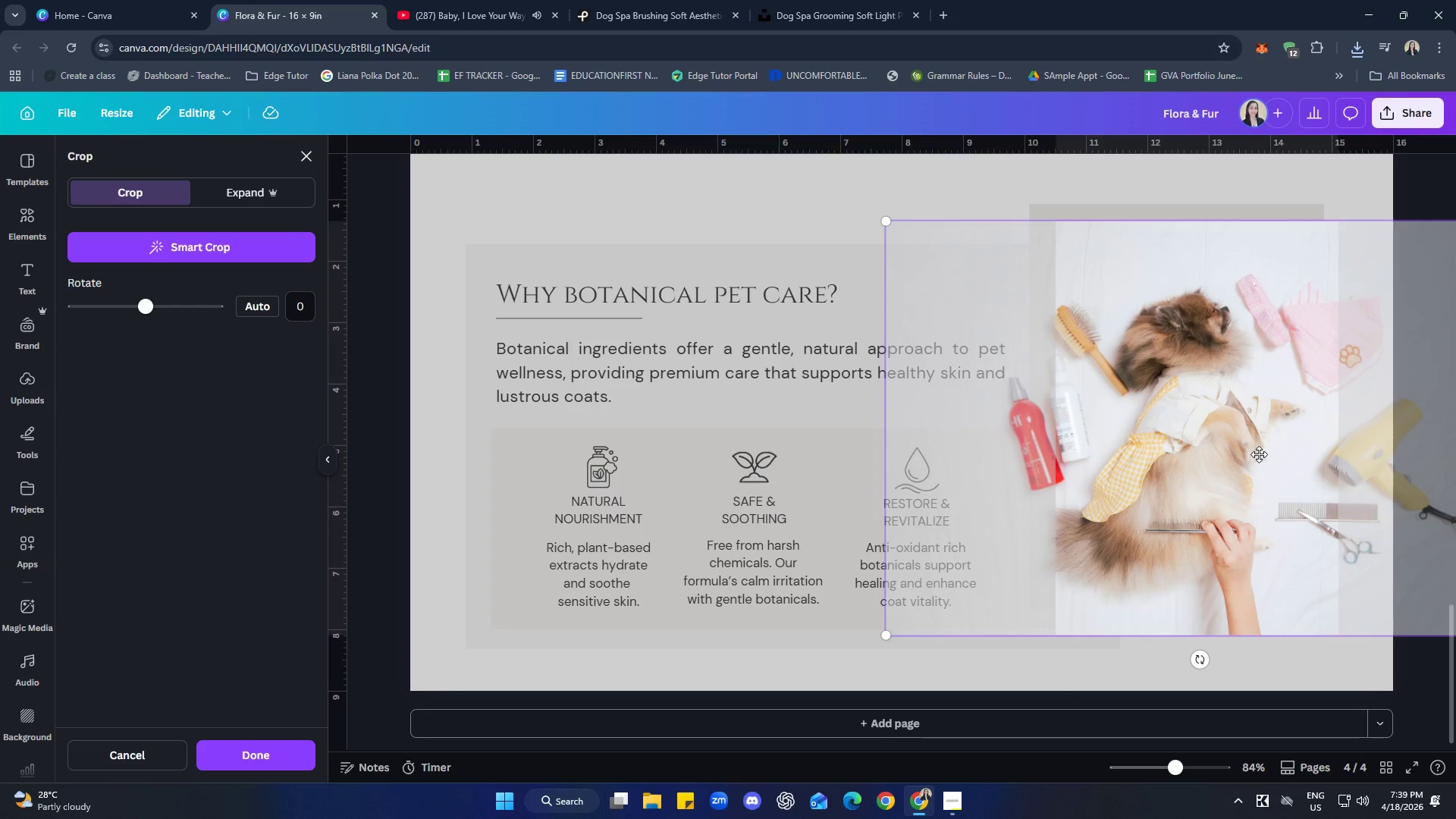 
left_click_drag(start_coordinate=[1259, 454], to_coordinate=[1243, 457])
 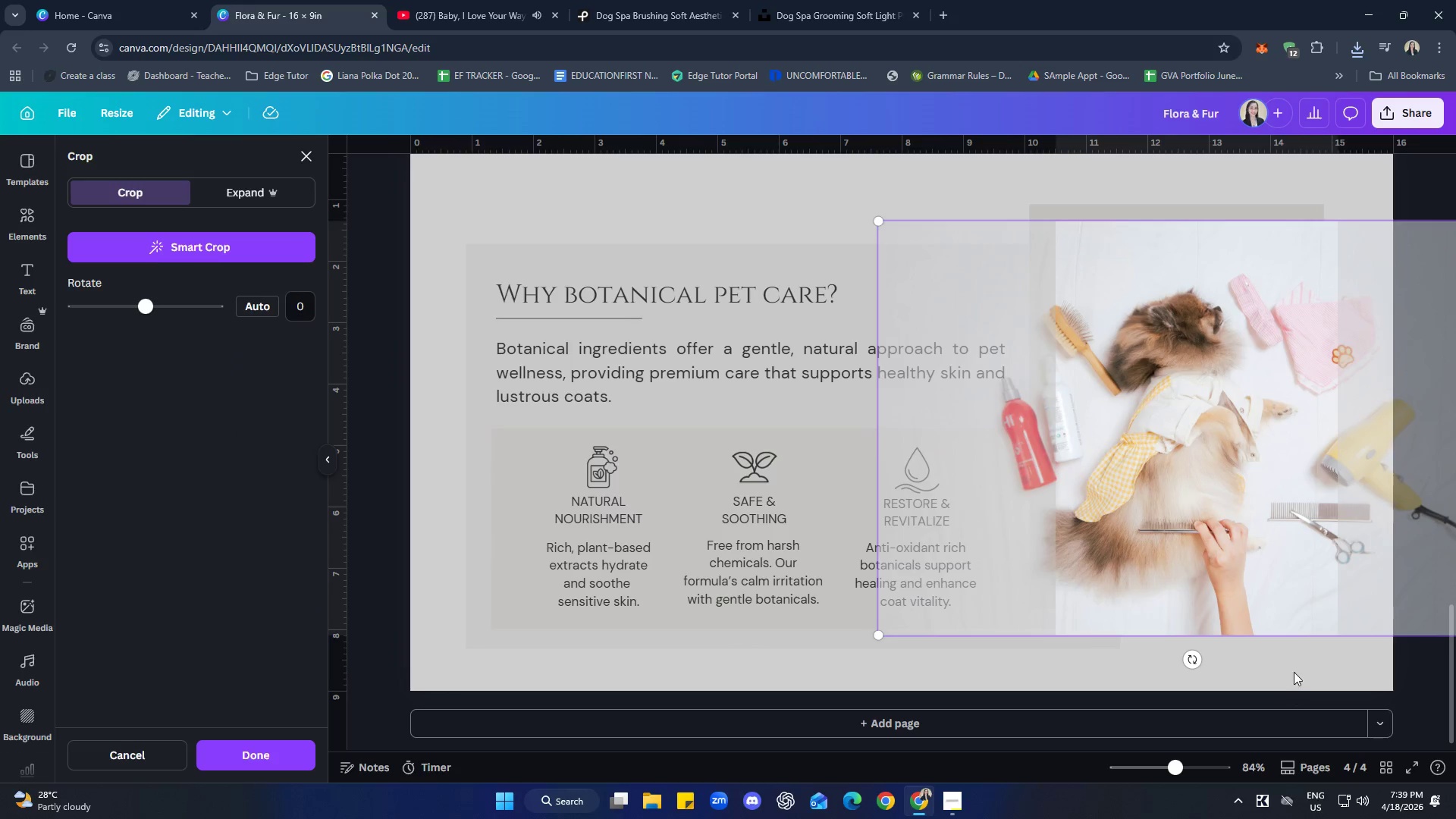 
left_click([1294, 670])
 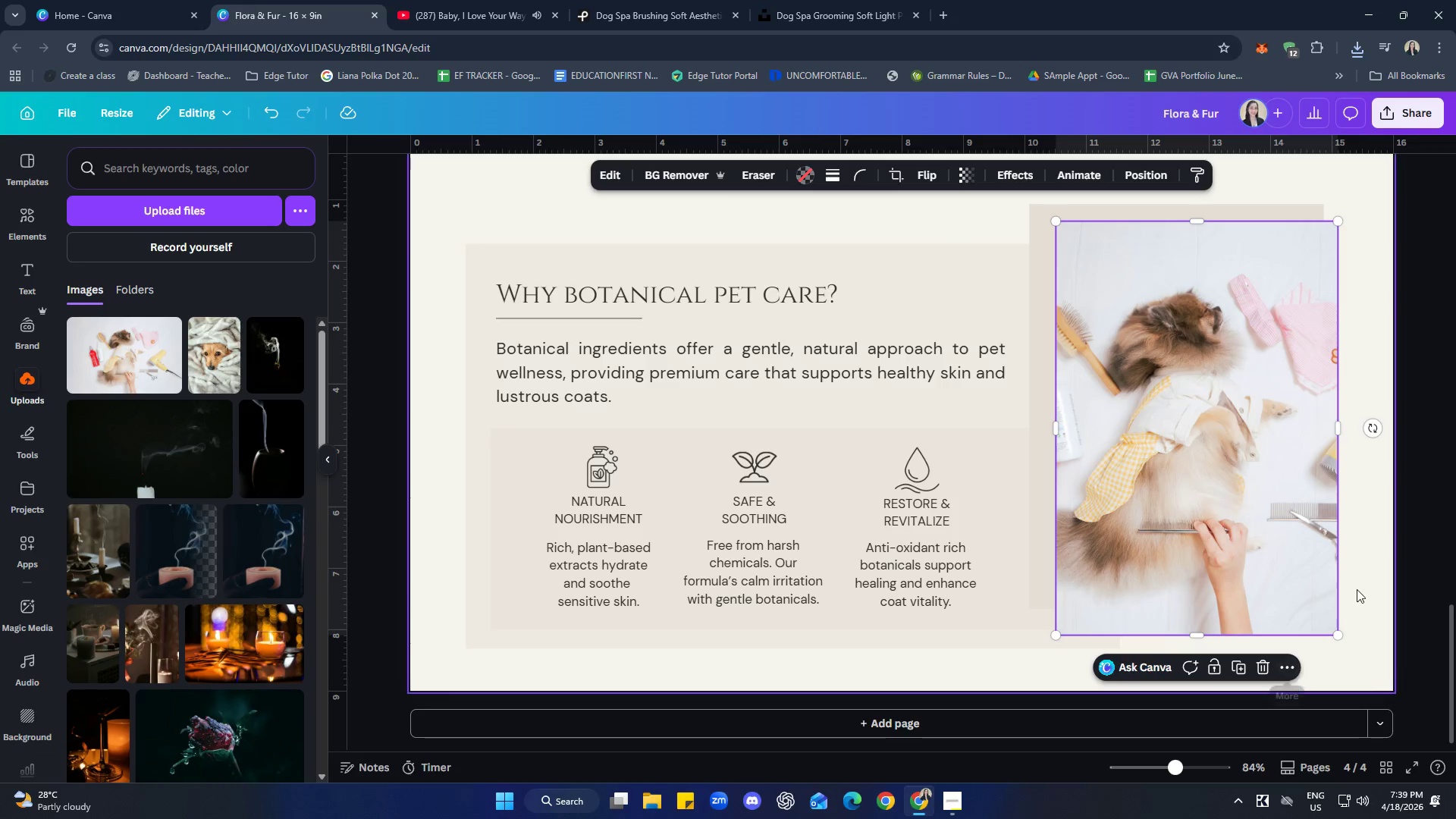 
left_click([1361, 585])
 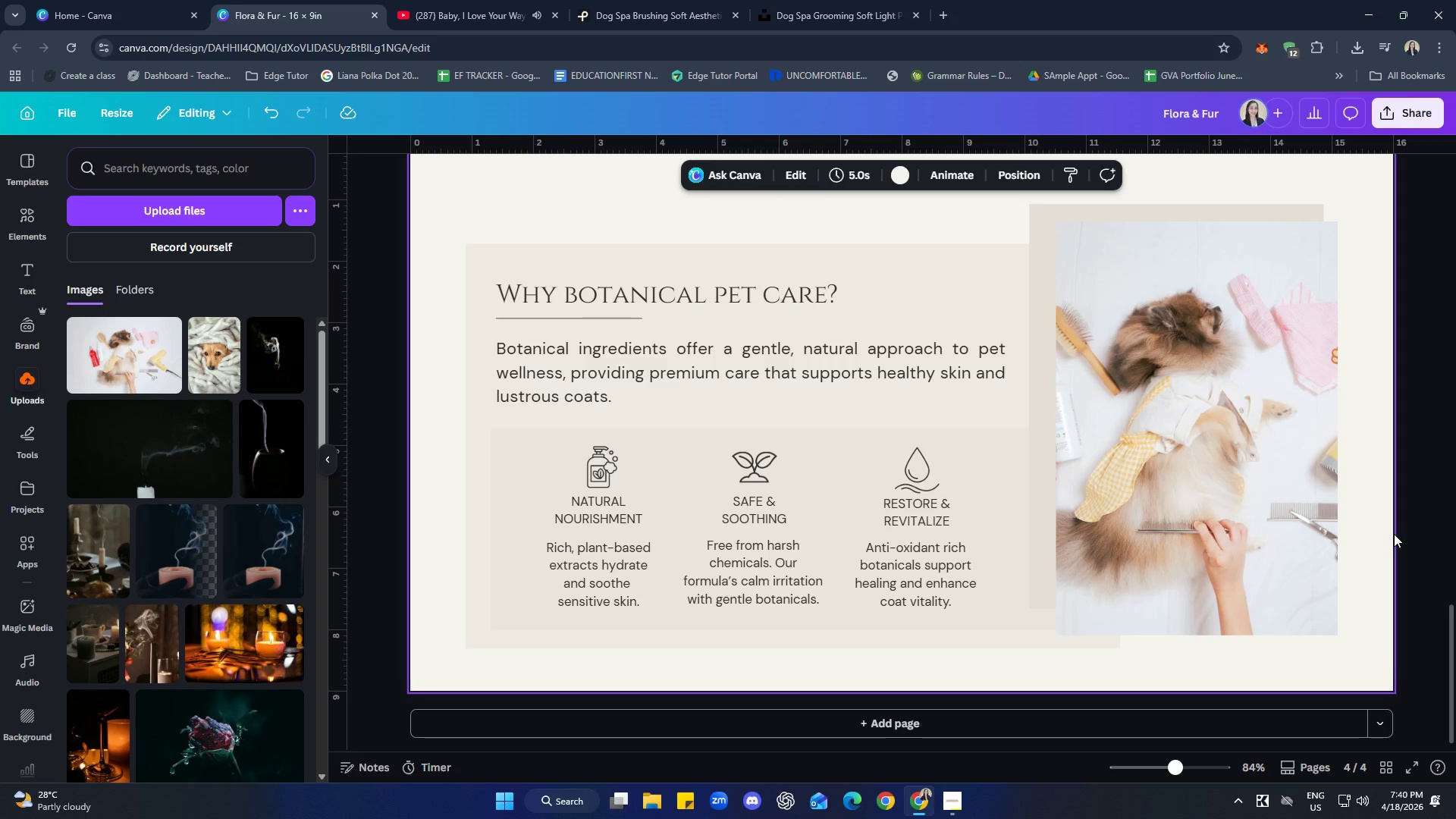 
wait(27.45)
 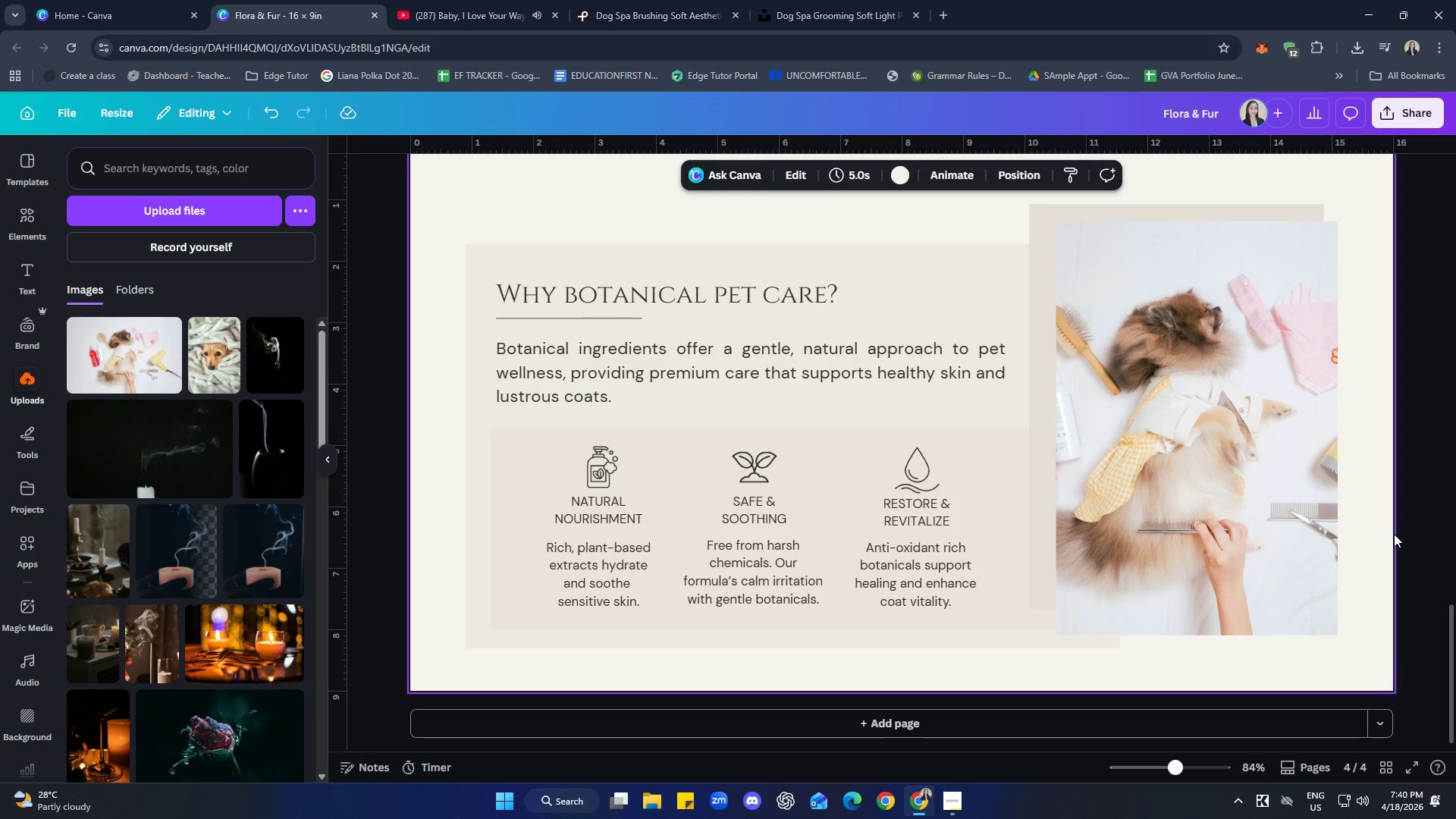 
left_click_drag(start_coordinate=[52, 146], to_coordinate=[55, 149])
 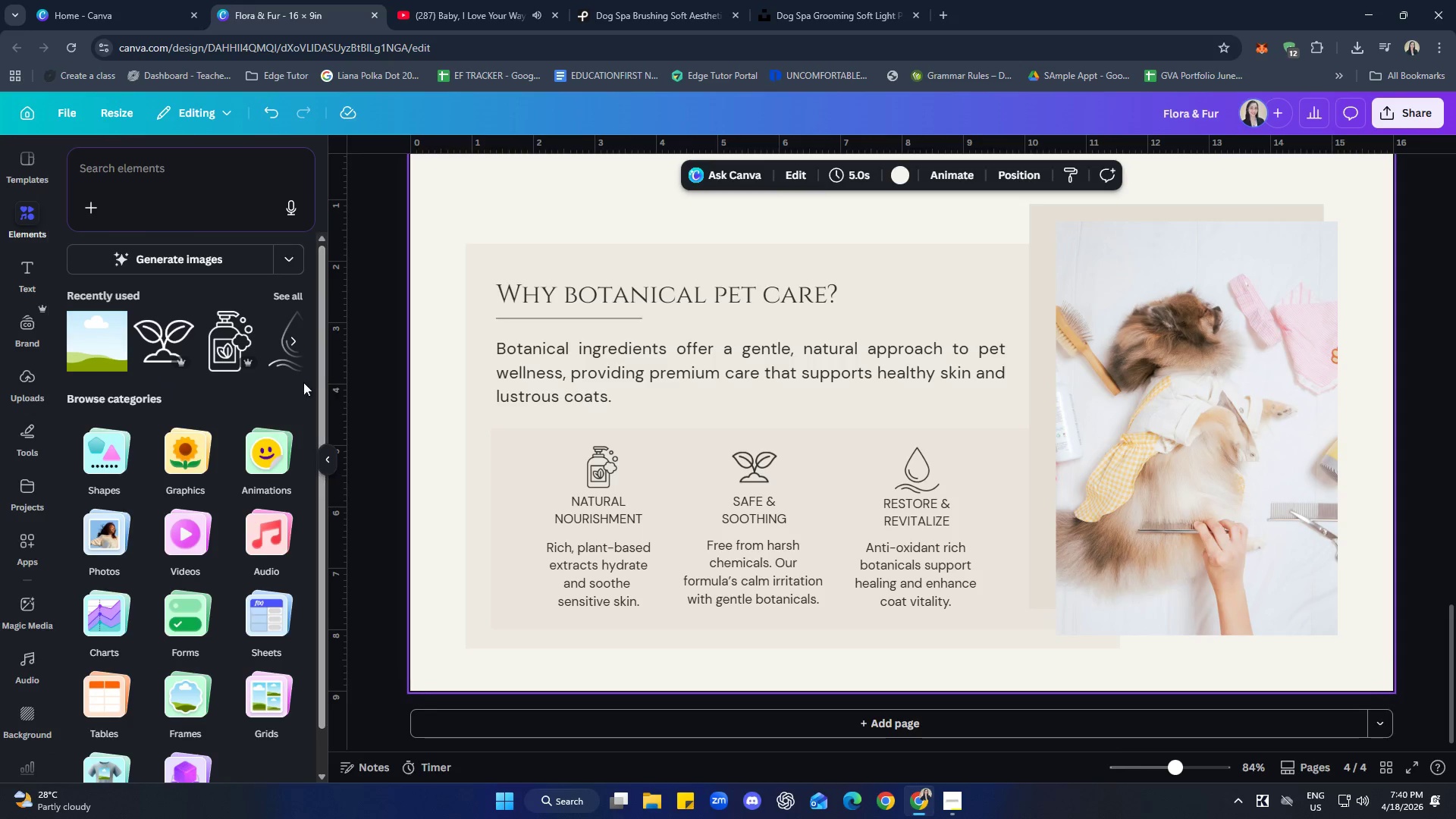 
left_click([288, 306])
 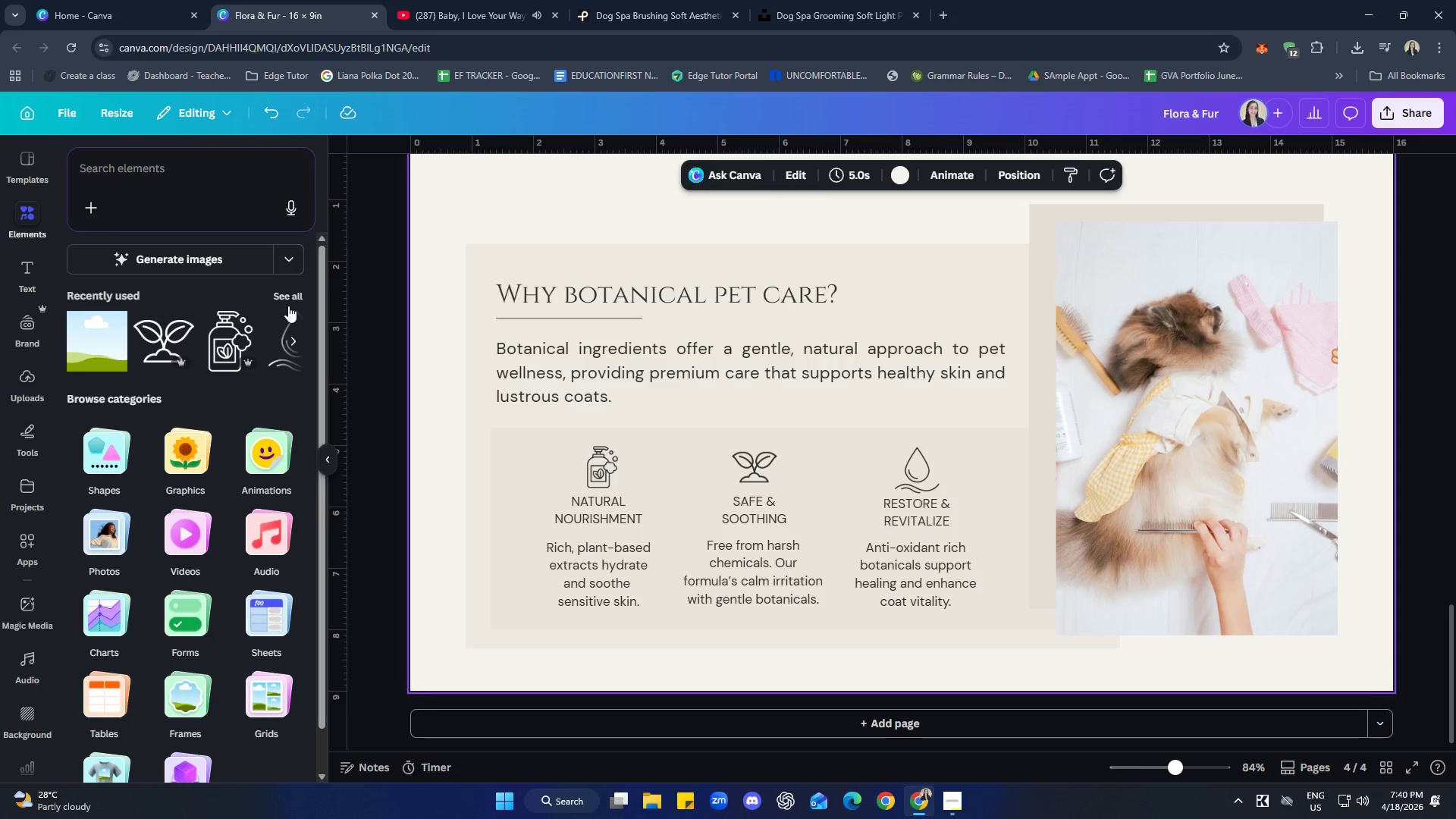 
mouse_move([278, 319])
 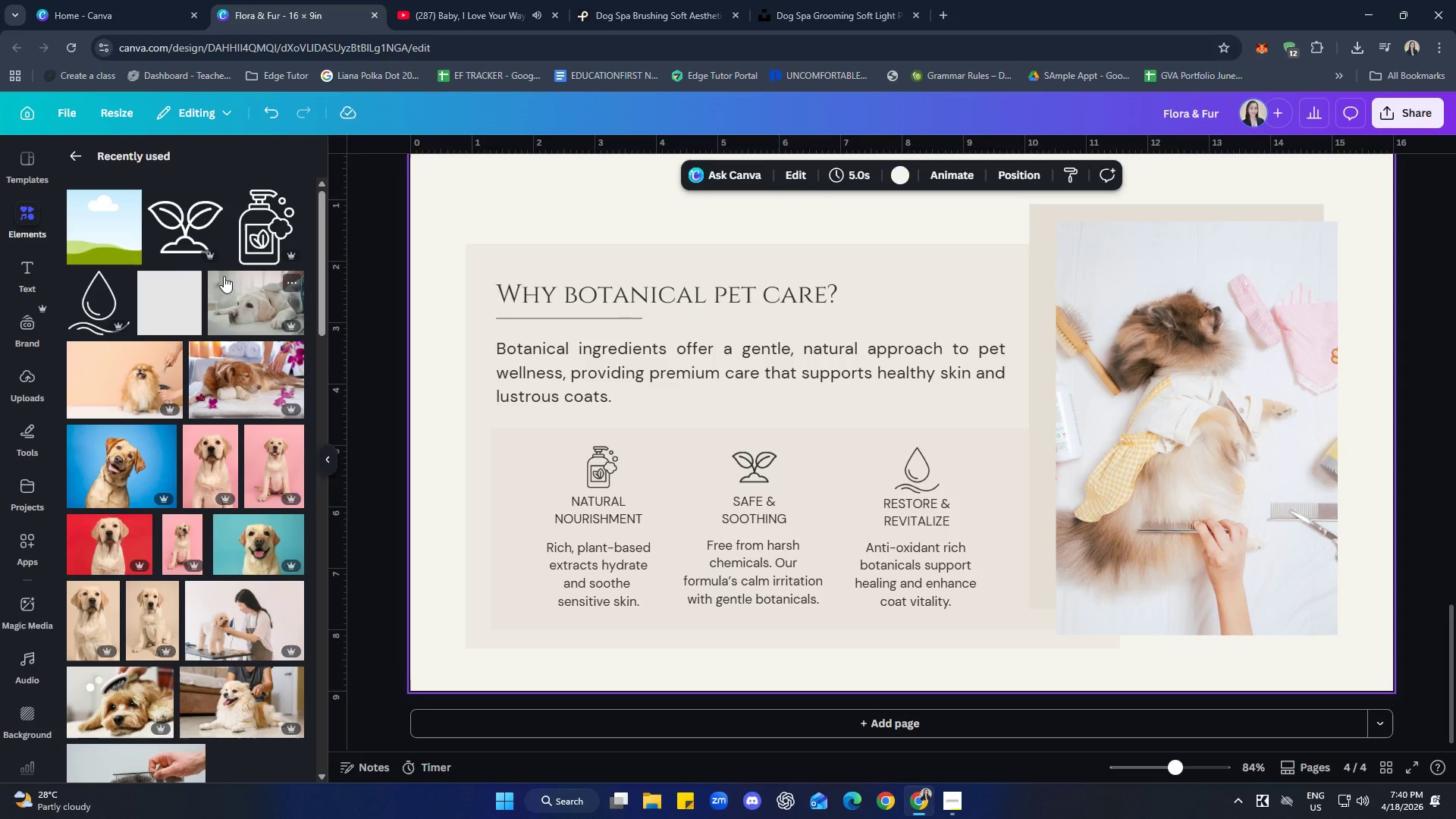 
scroll: coordinate [279, 595], scroll_direction: down, amount: 2.0
 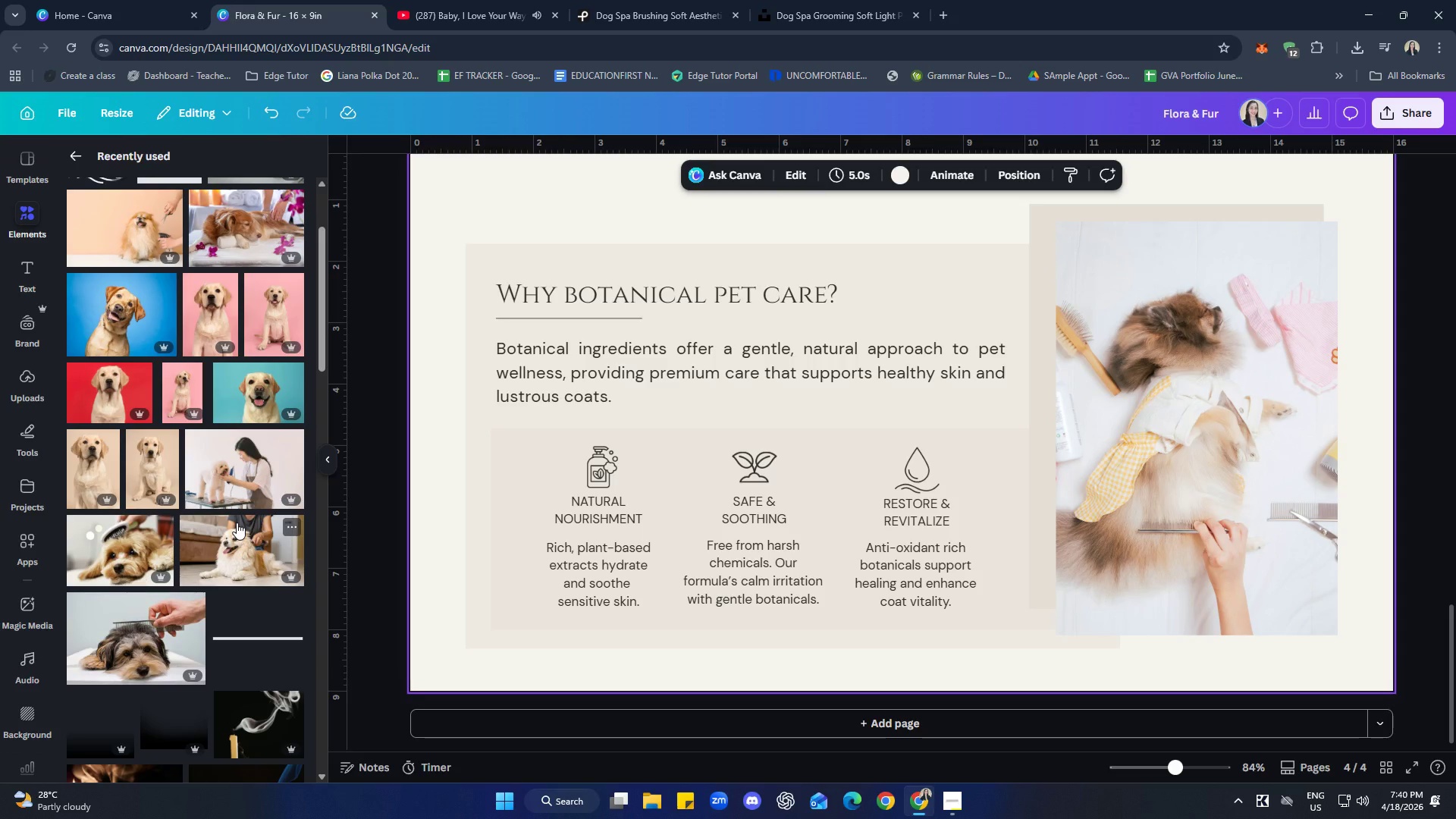 
scroll: coordinate [237, 522], scroll_direction: up, amount: 1.0
 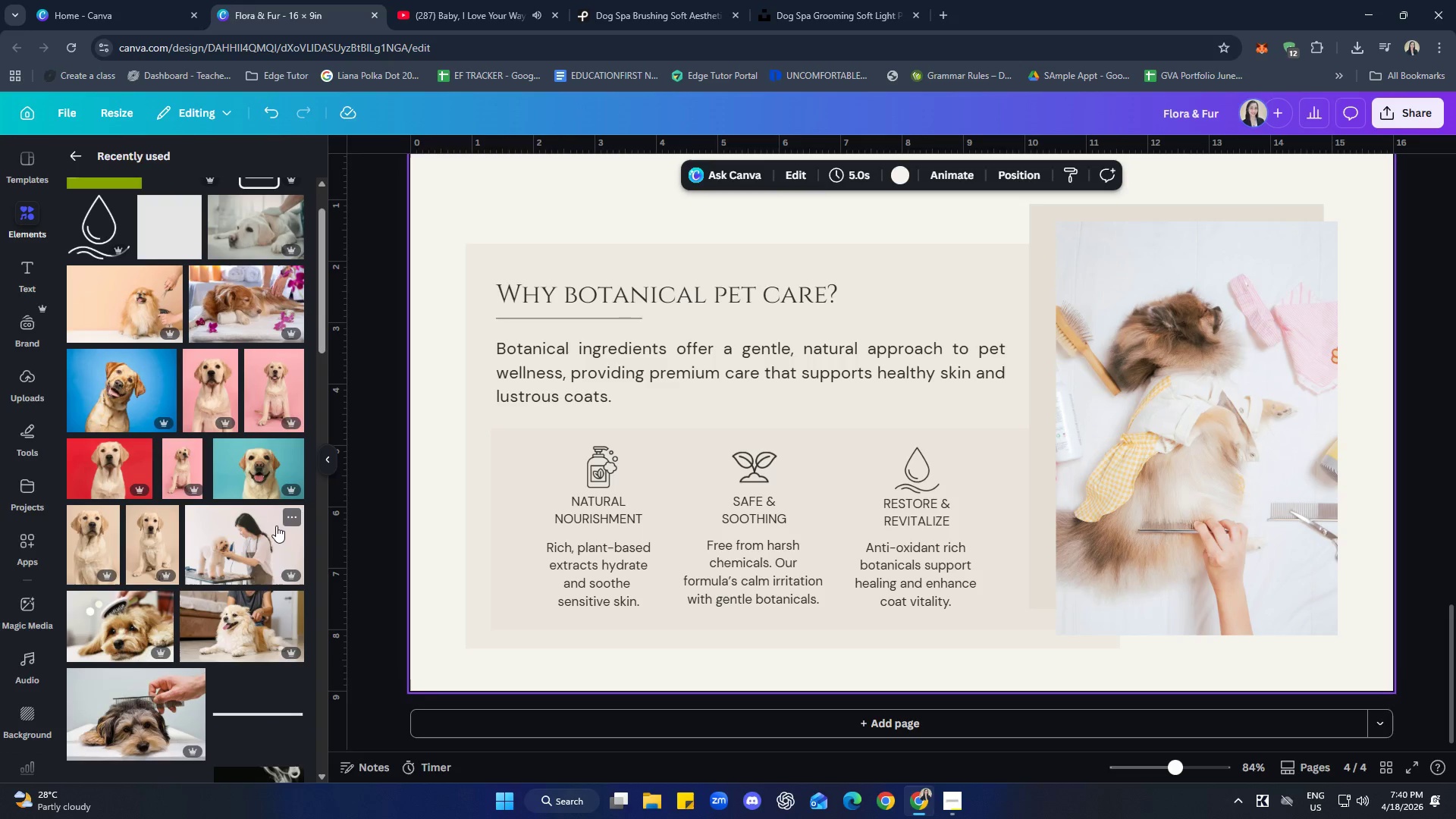 
left_click([226, 318])
 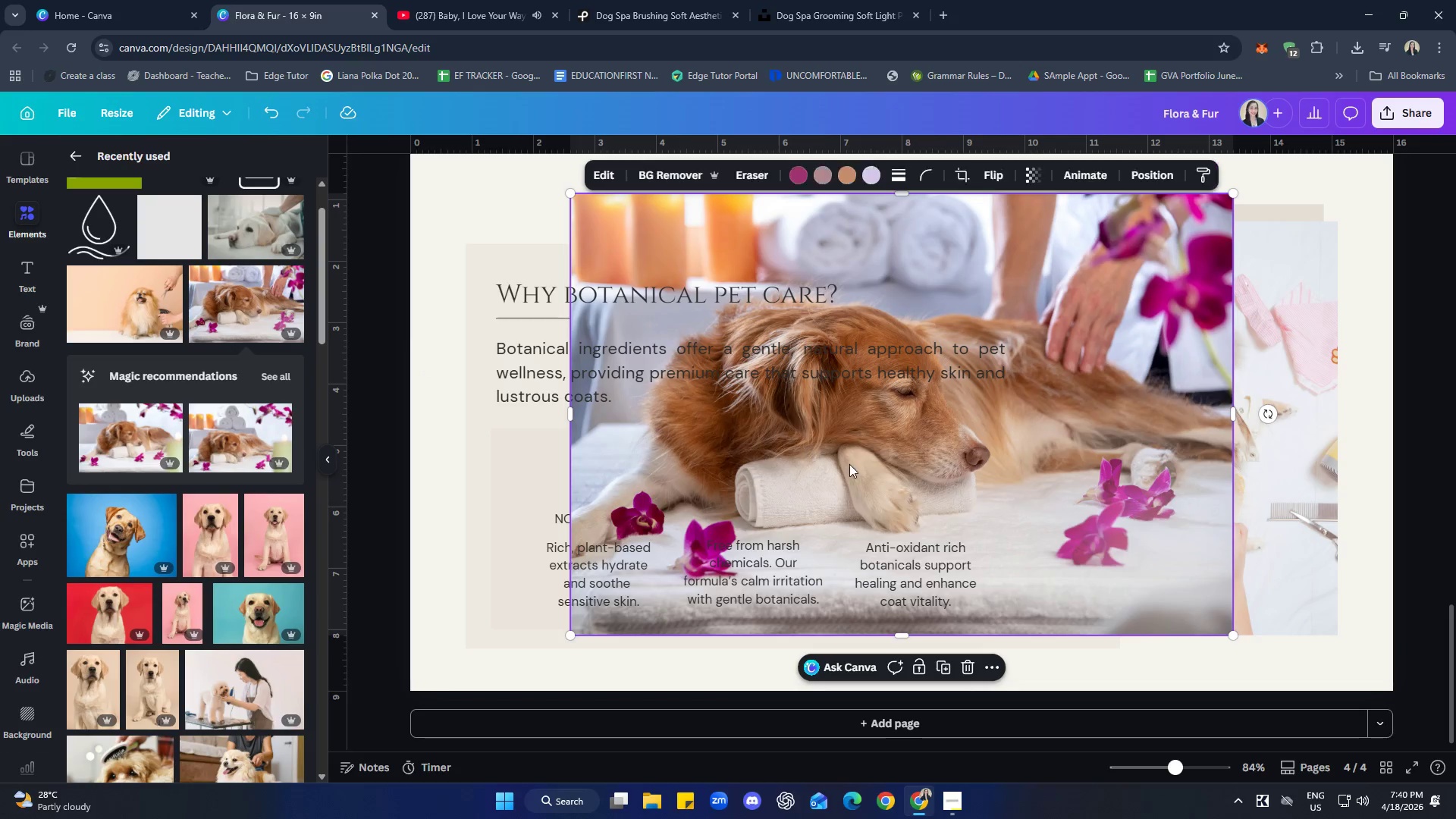 
left_click_drag(start_coordinate=[841, 455], to_coordinate=[1243, 458])
 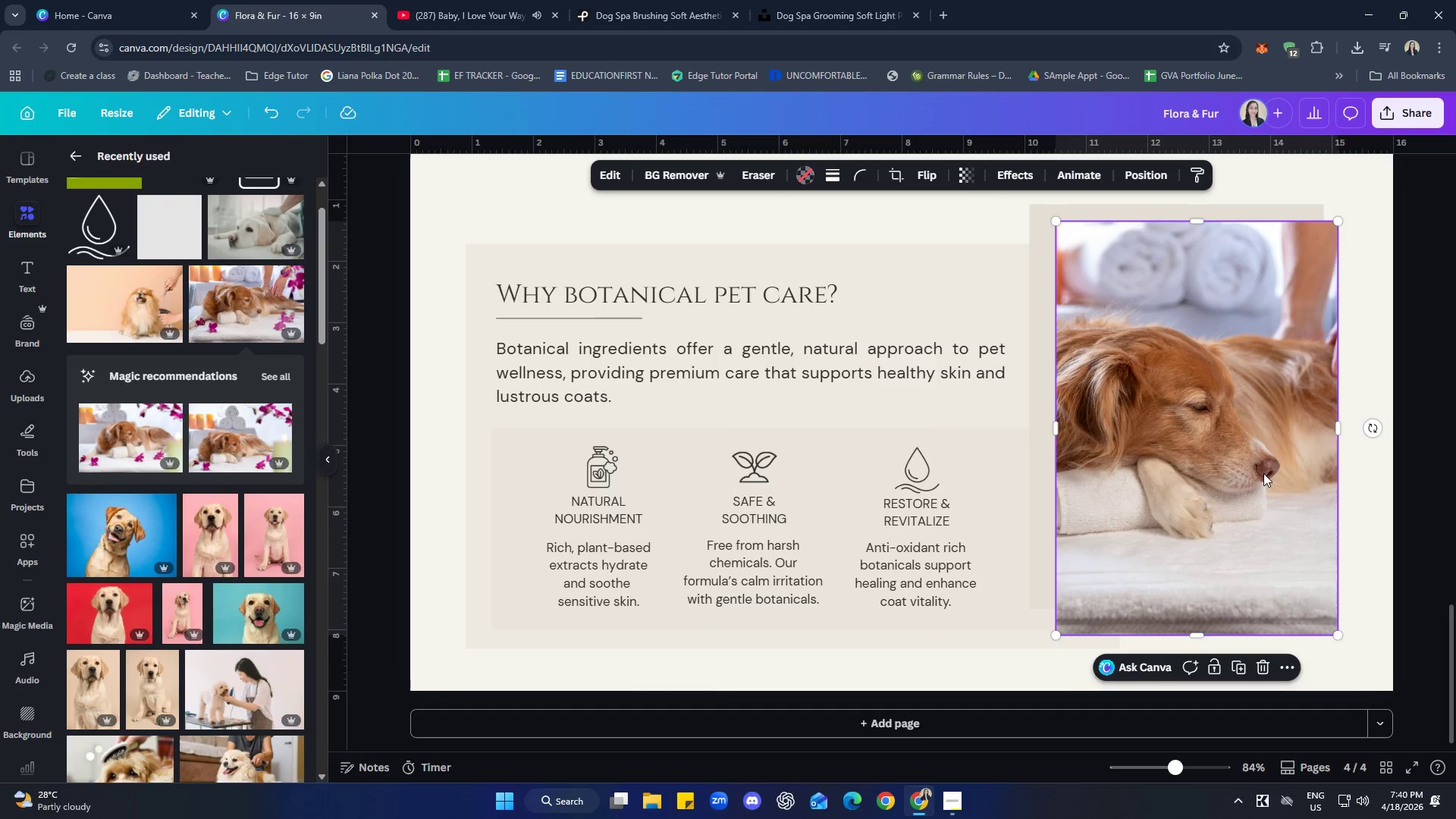 
double_click([1263, 473])
 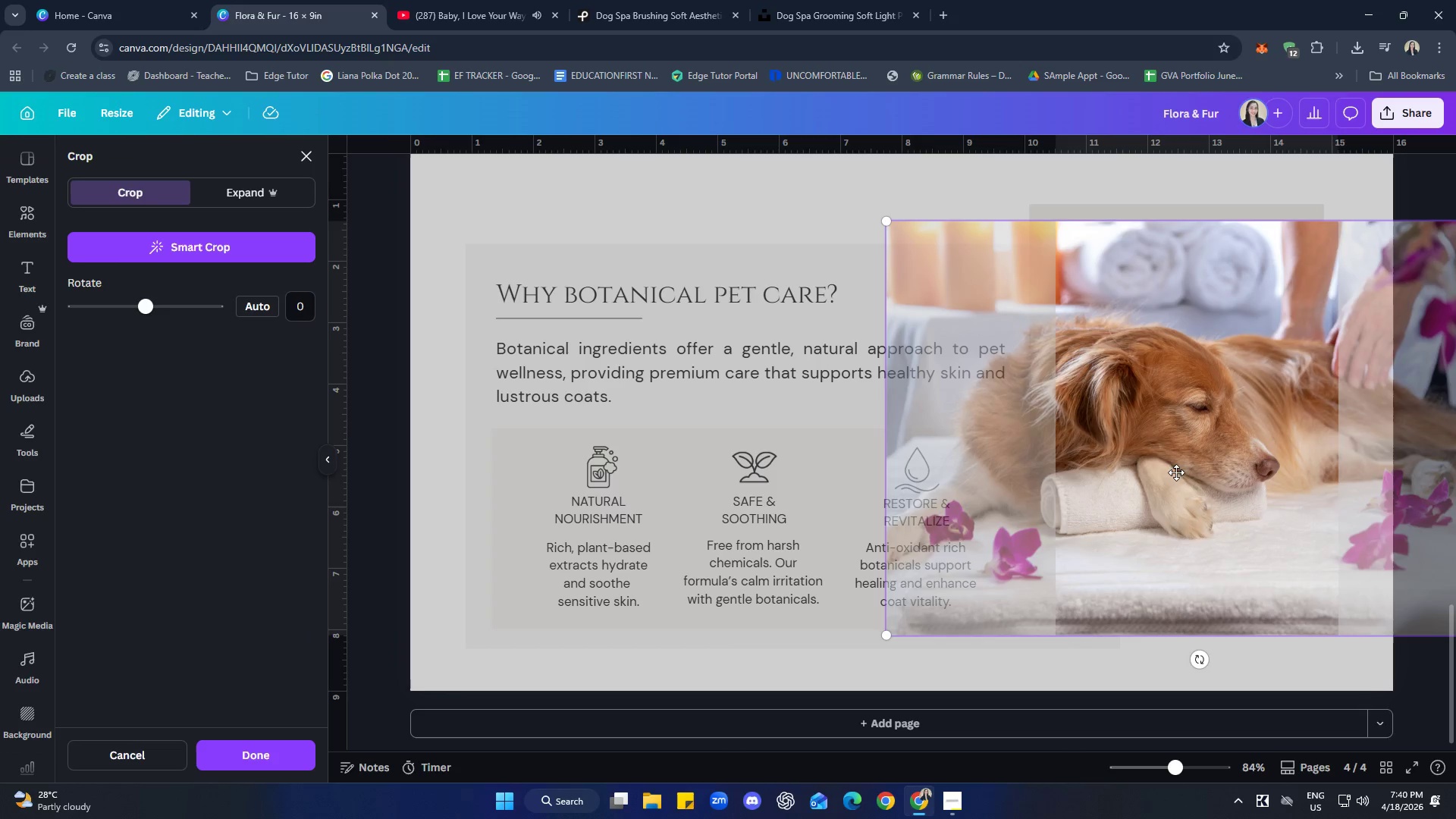 
left_click_drag(start_coordinate=[1176, 472], to_coordinate=[1231, 490])
 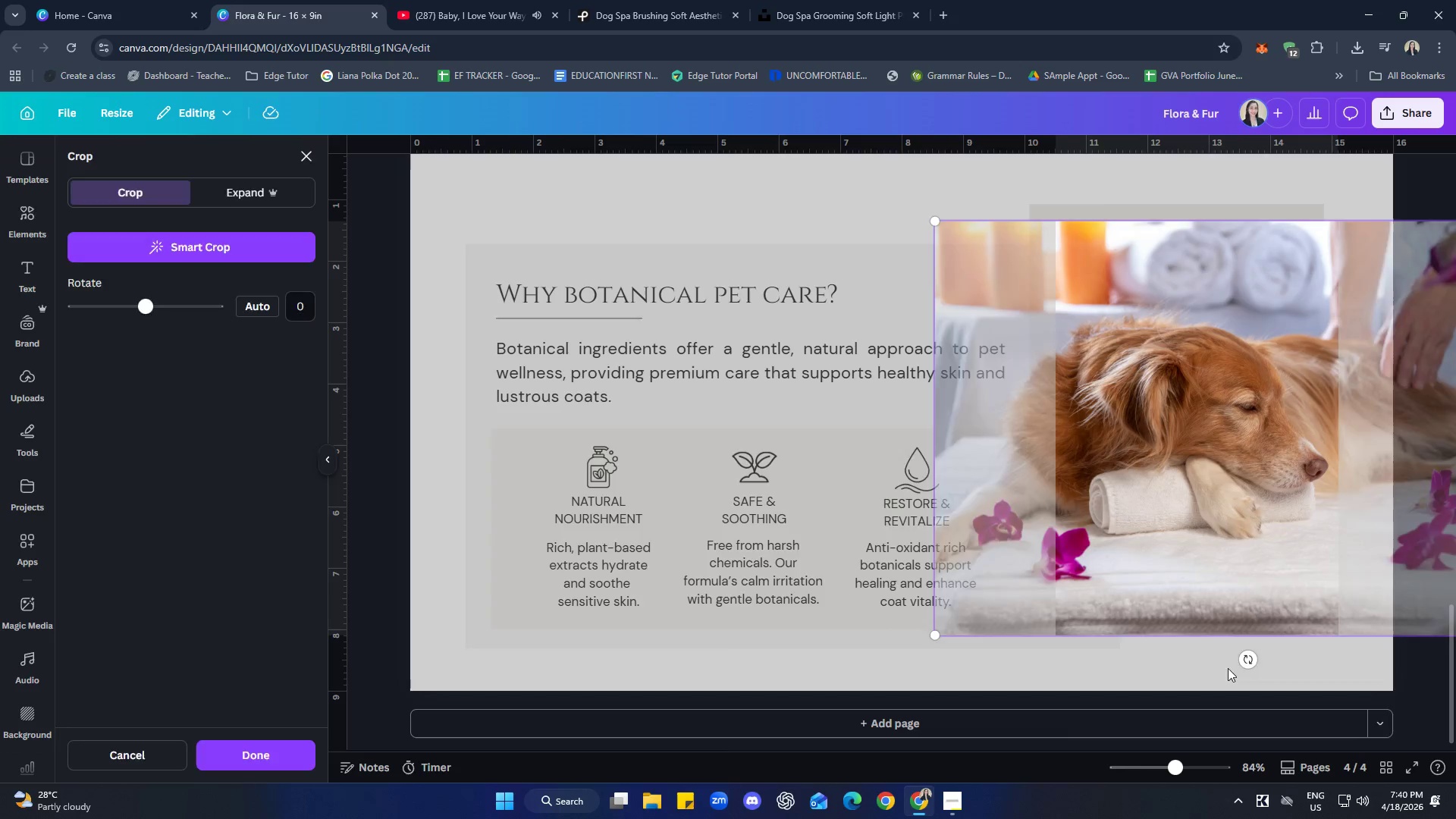 
left_click([1228, 668])
 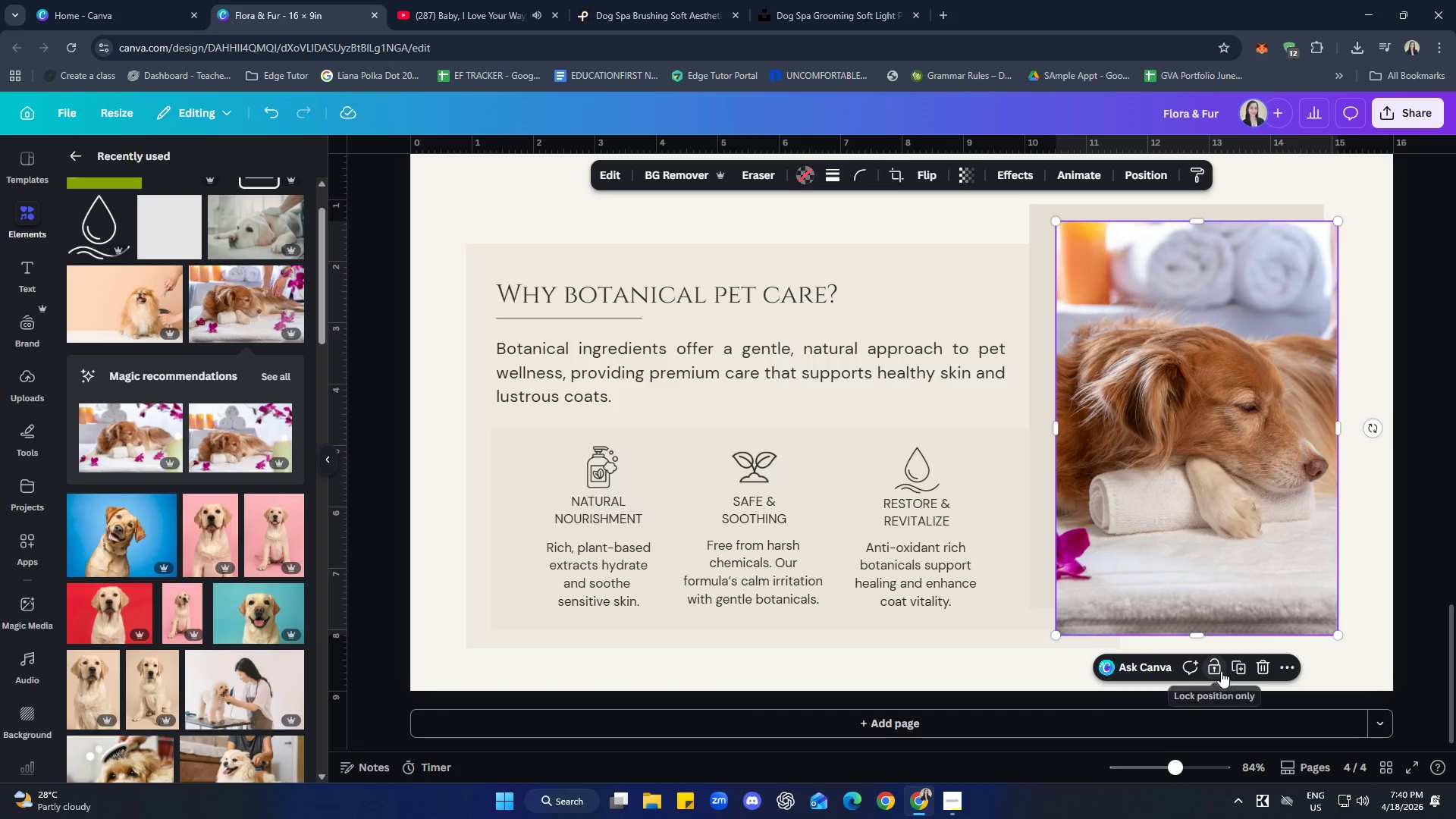 
left_click([1221, 671])
 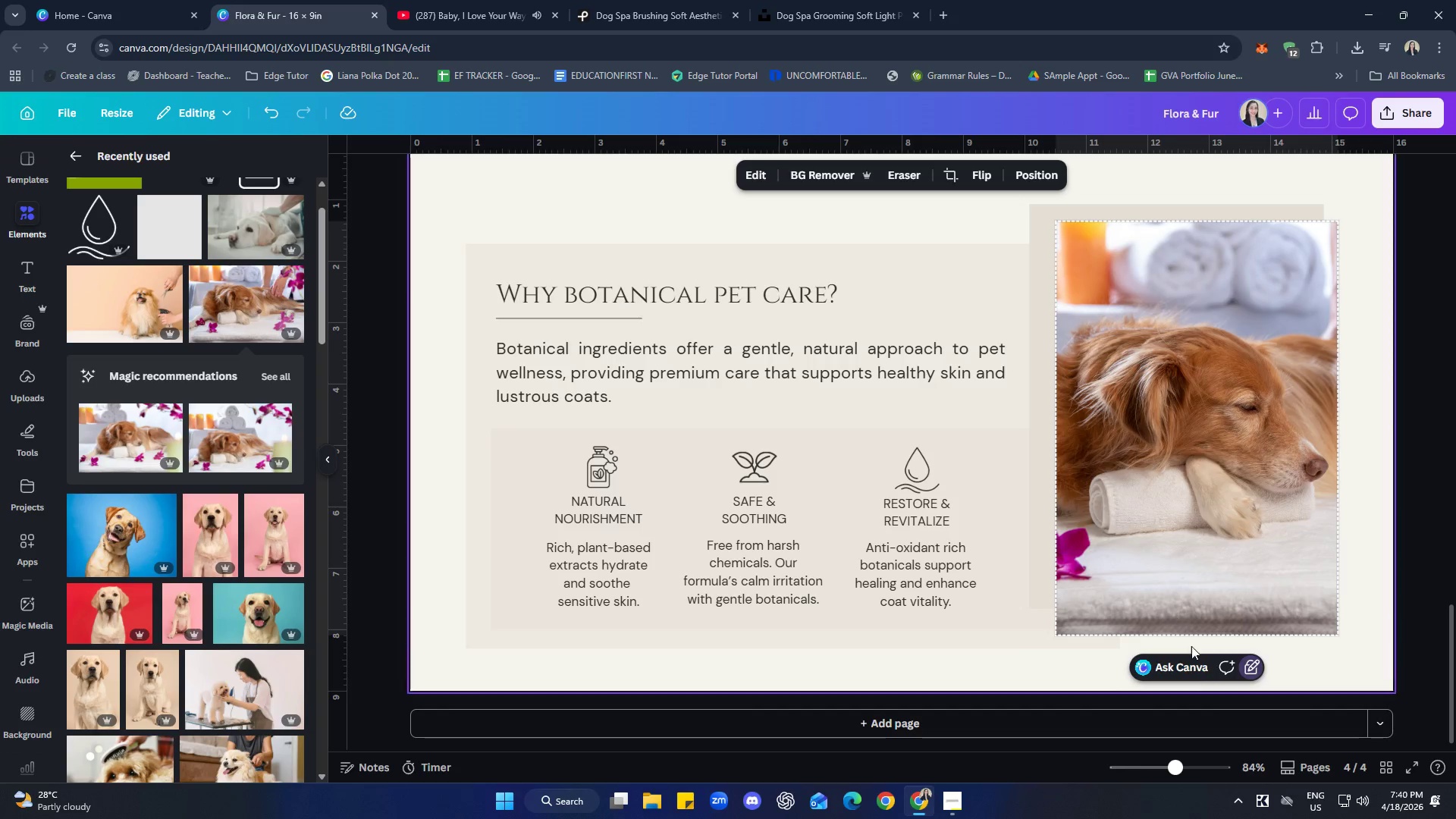 
left_click([1248, 671])
 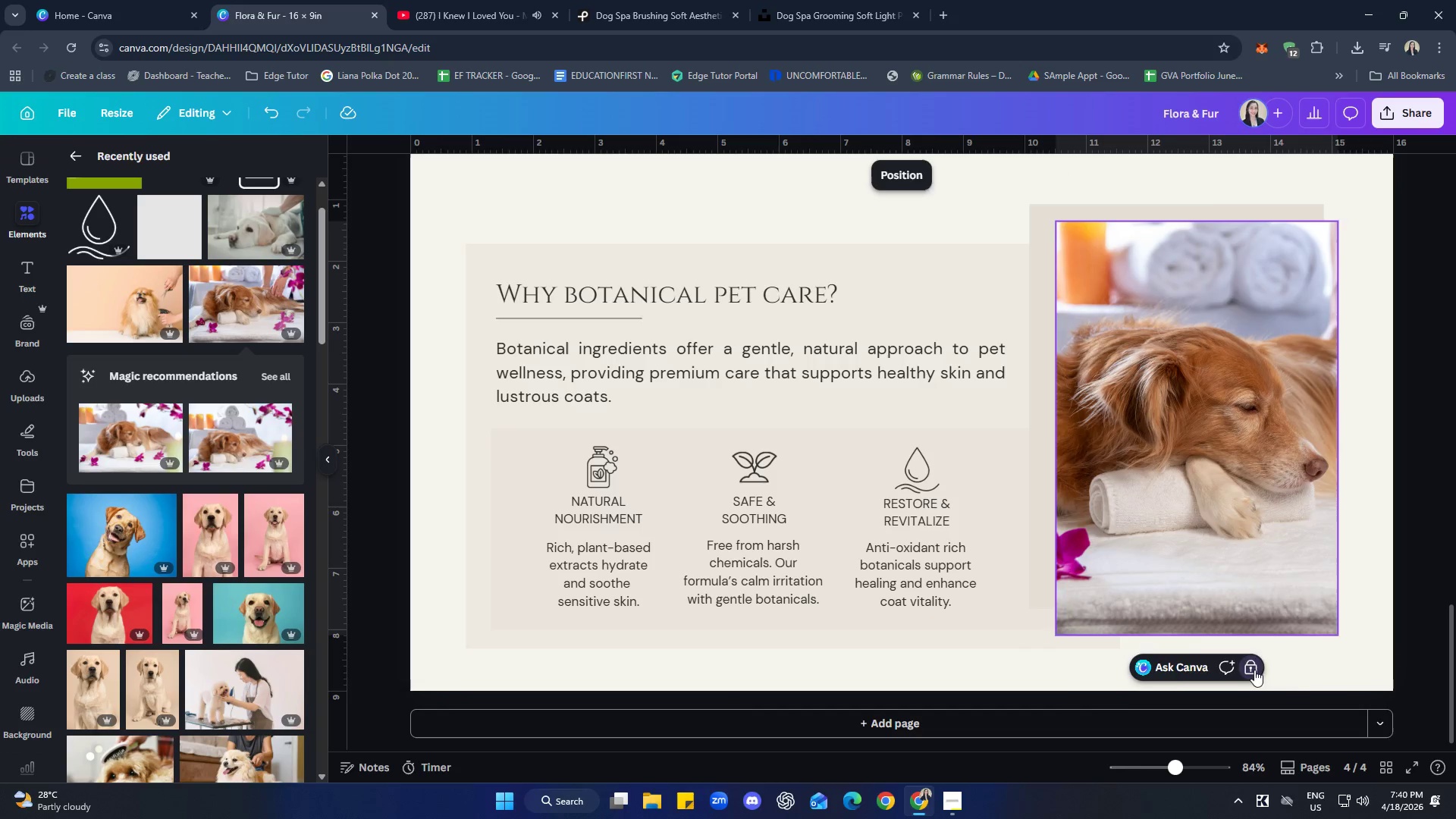 
double_click([1081, 682])
 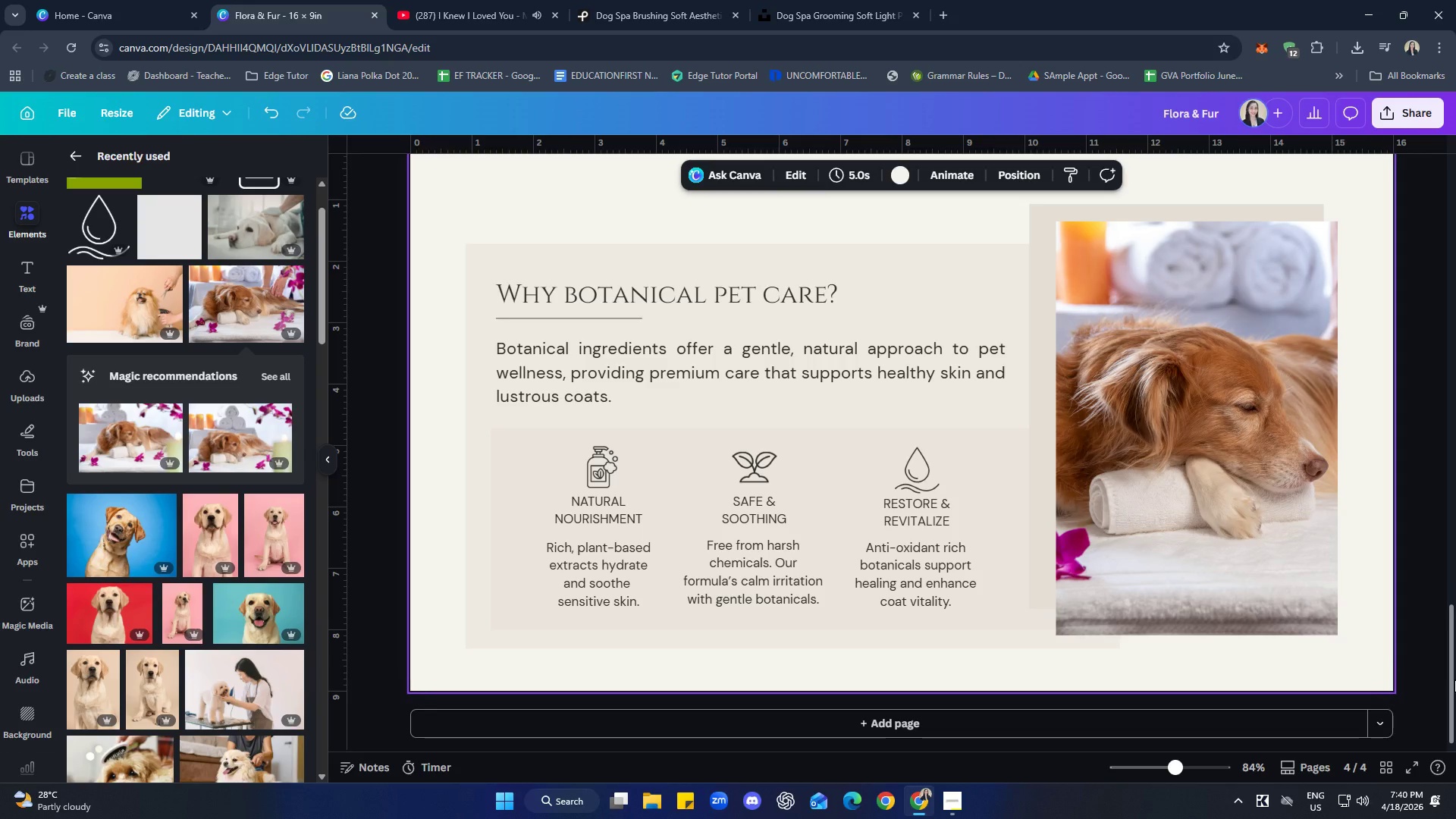 
wait(7.76)
 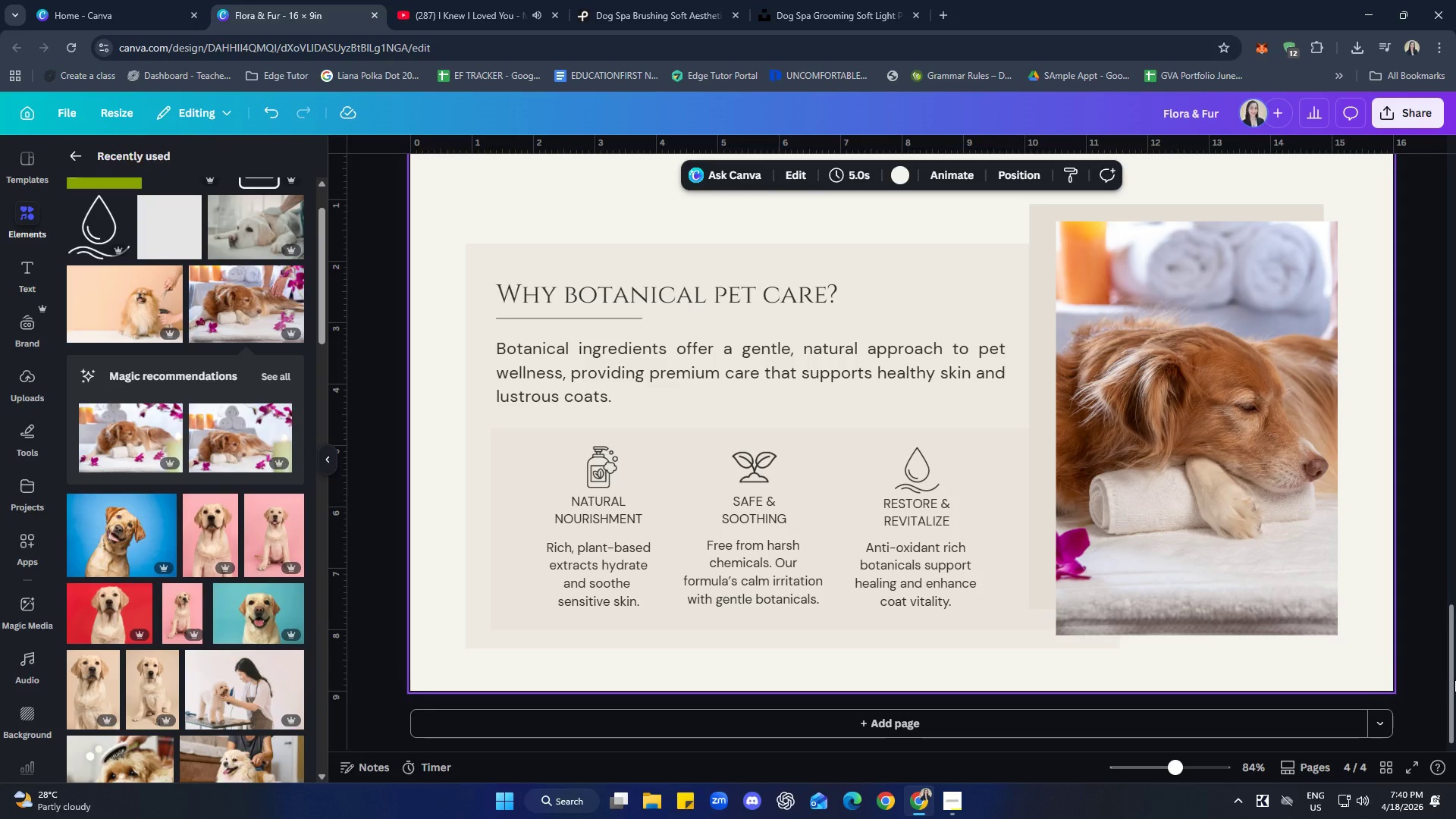 
left_click([605, 469])
 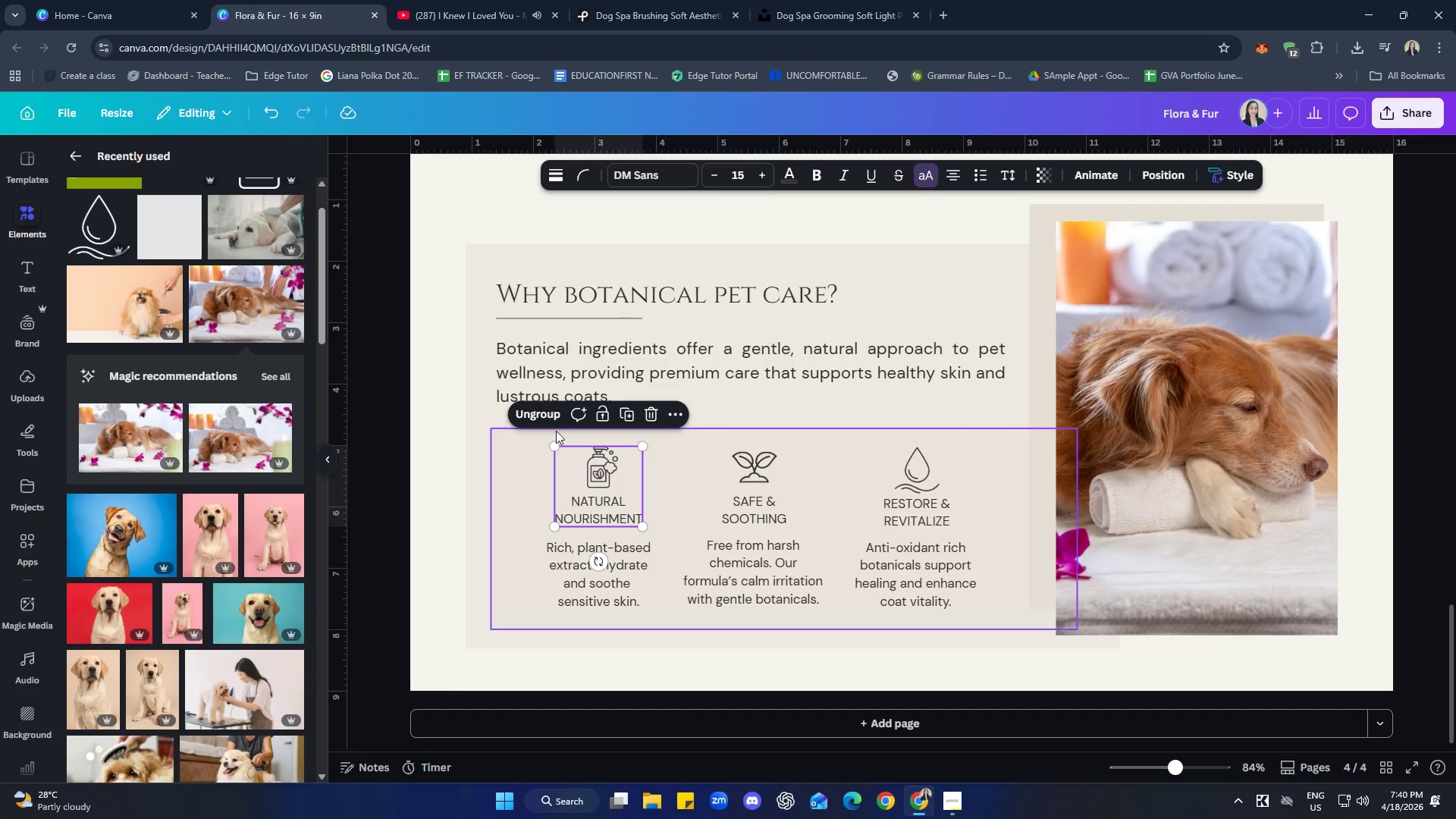 
left_click([536, 413])
 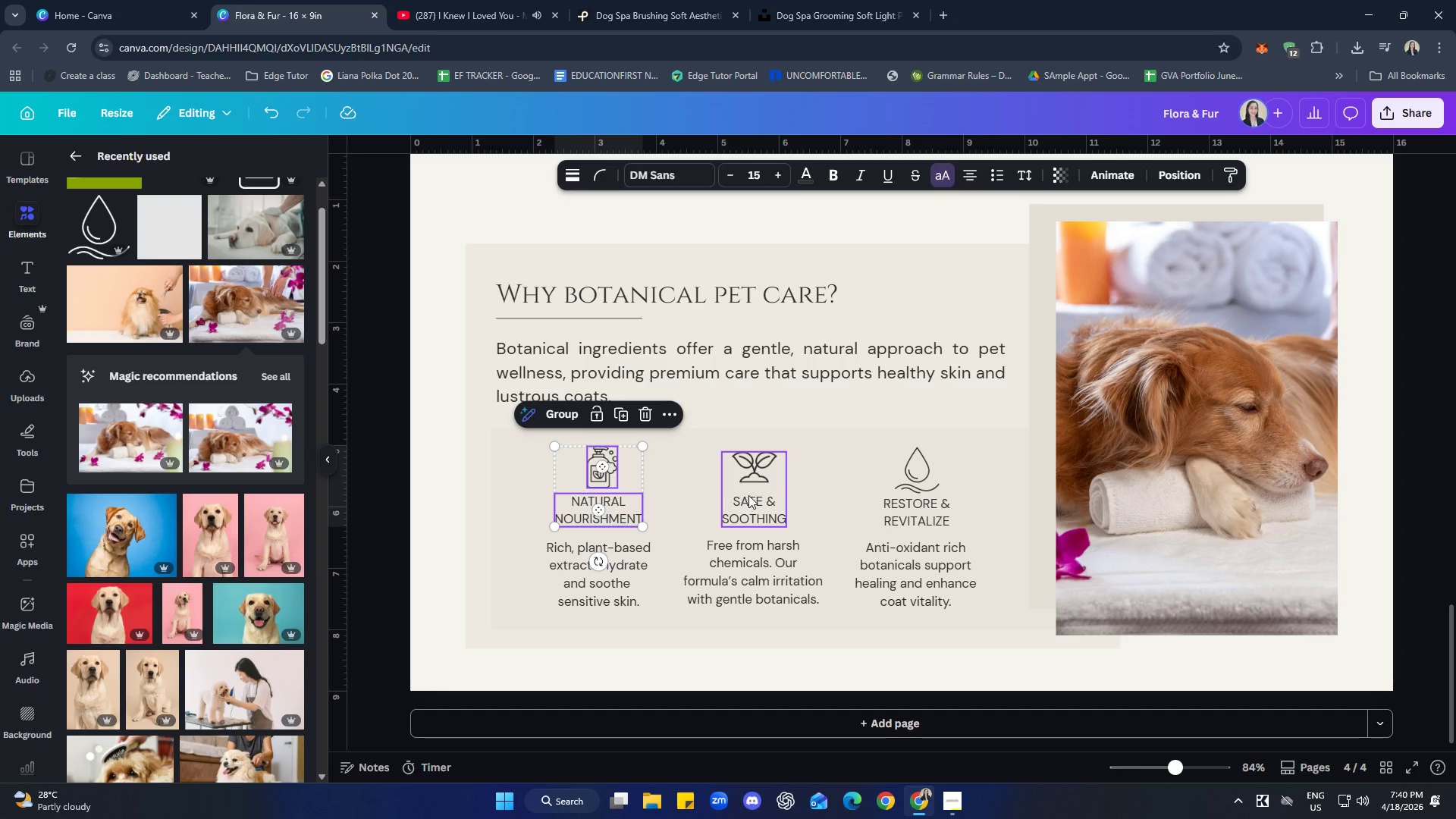 
left_click([755, 491])
 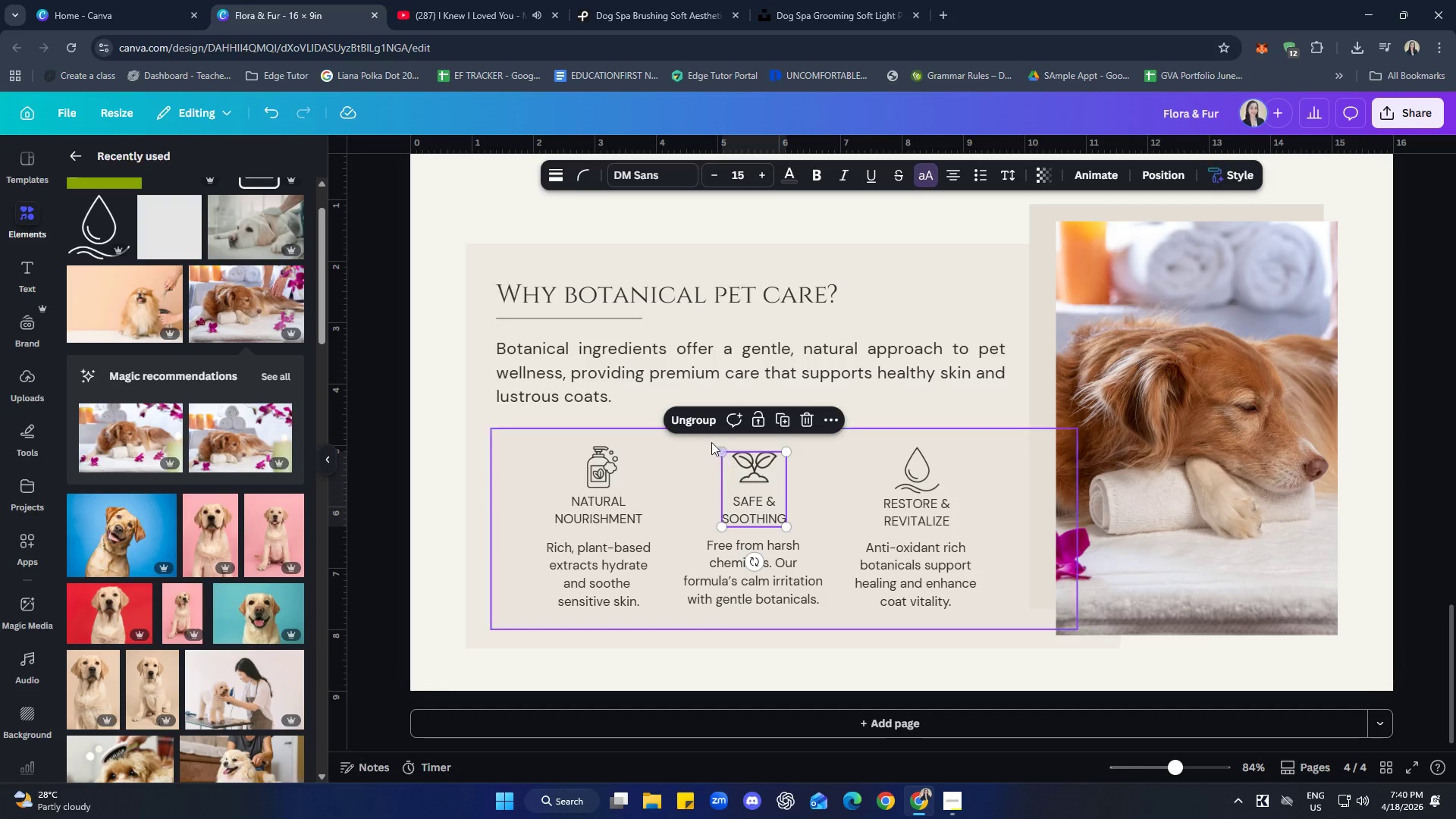 
left_click([701, 420])
 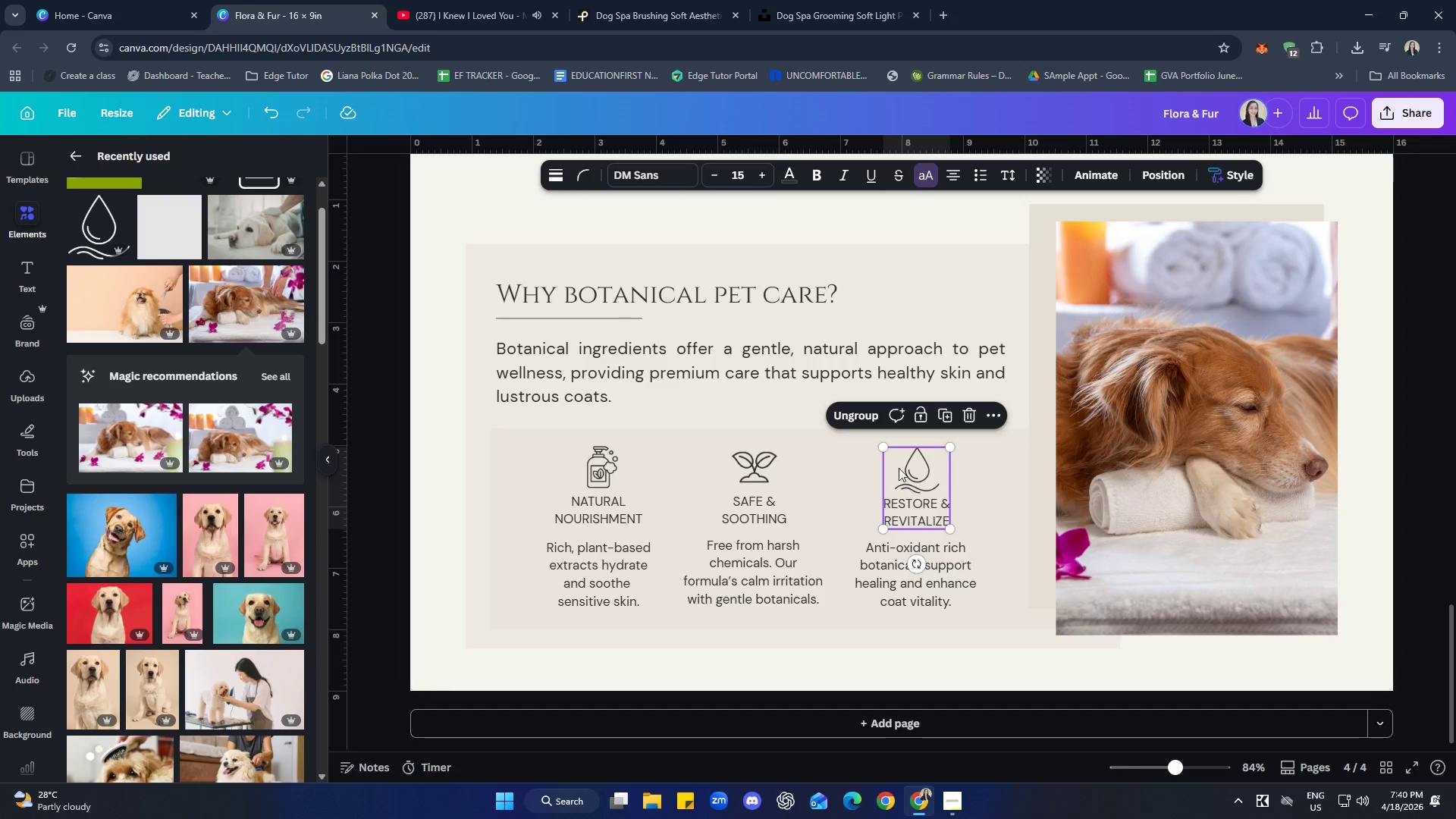 
left_click([858, 416])
 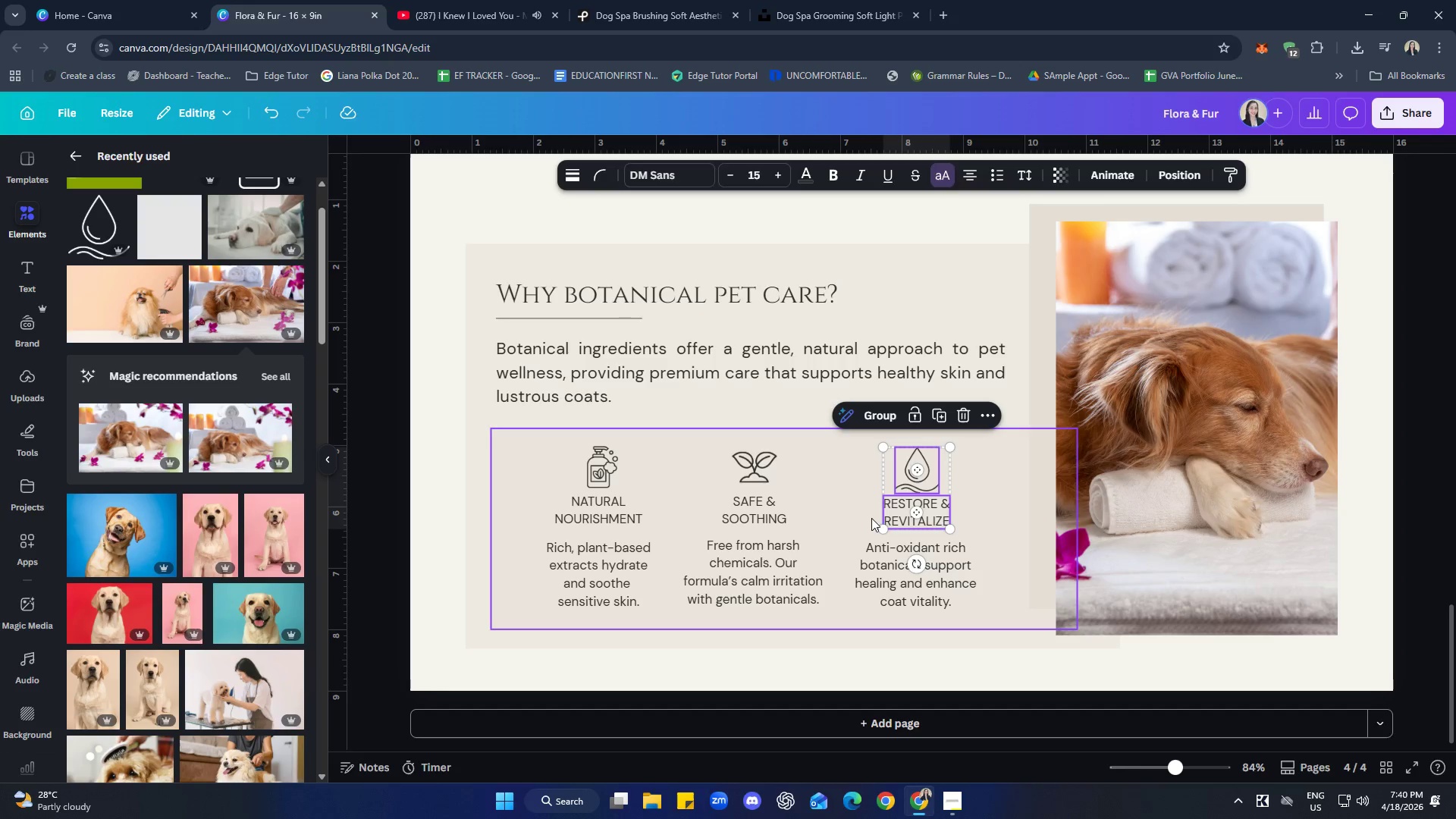 
left_click([813, 494])
 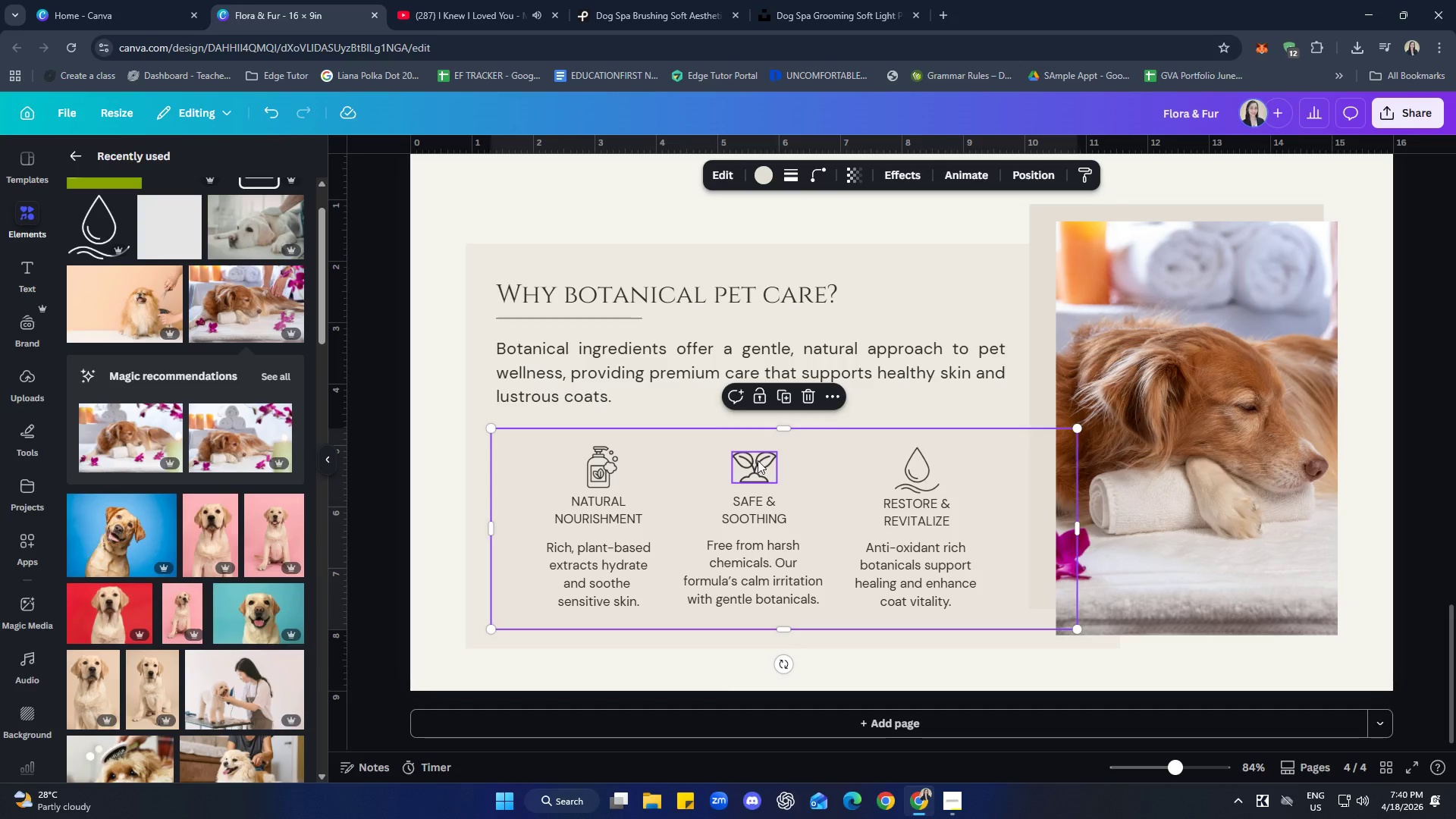 
left_click_drag(start_coordinate=[757, 460], to_coordinate=[757, 463])
 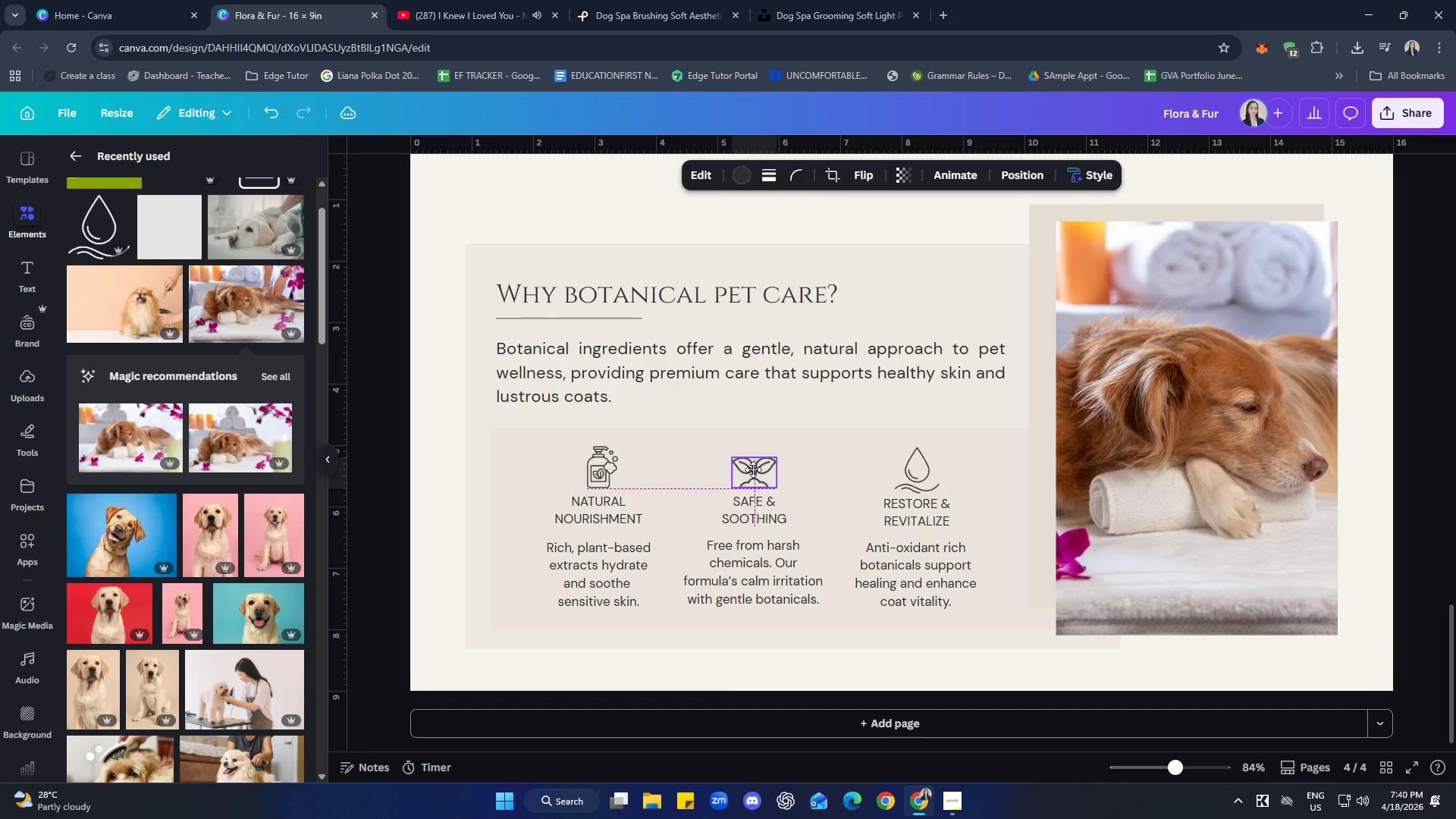 
left_click_drag(start_coordinate=[777, 457], to_coordinate=[783, 453])
 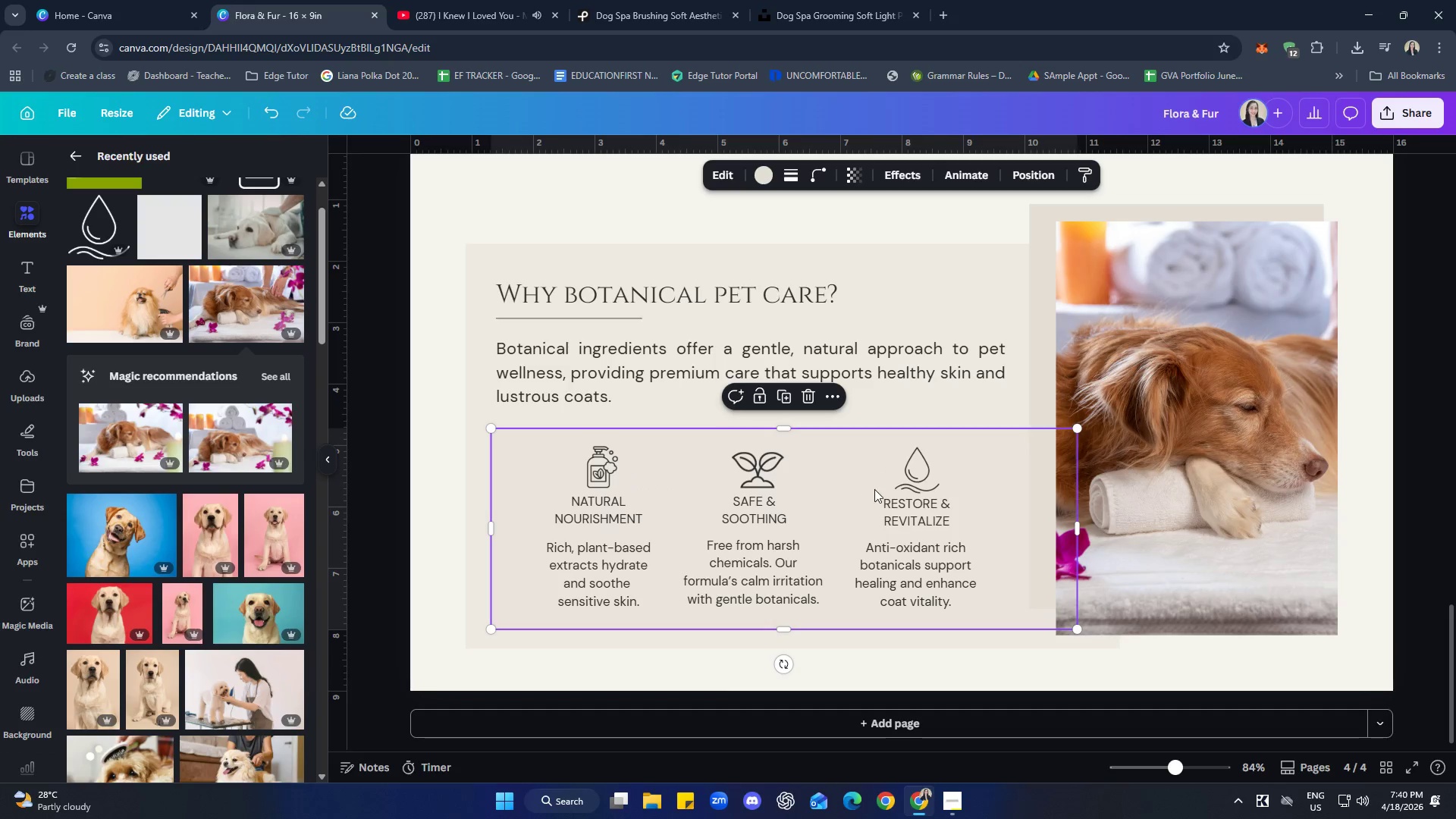 
left_click([906, 476])
 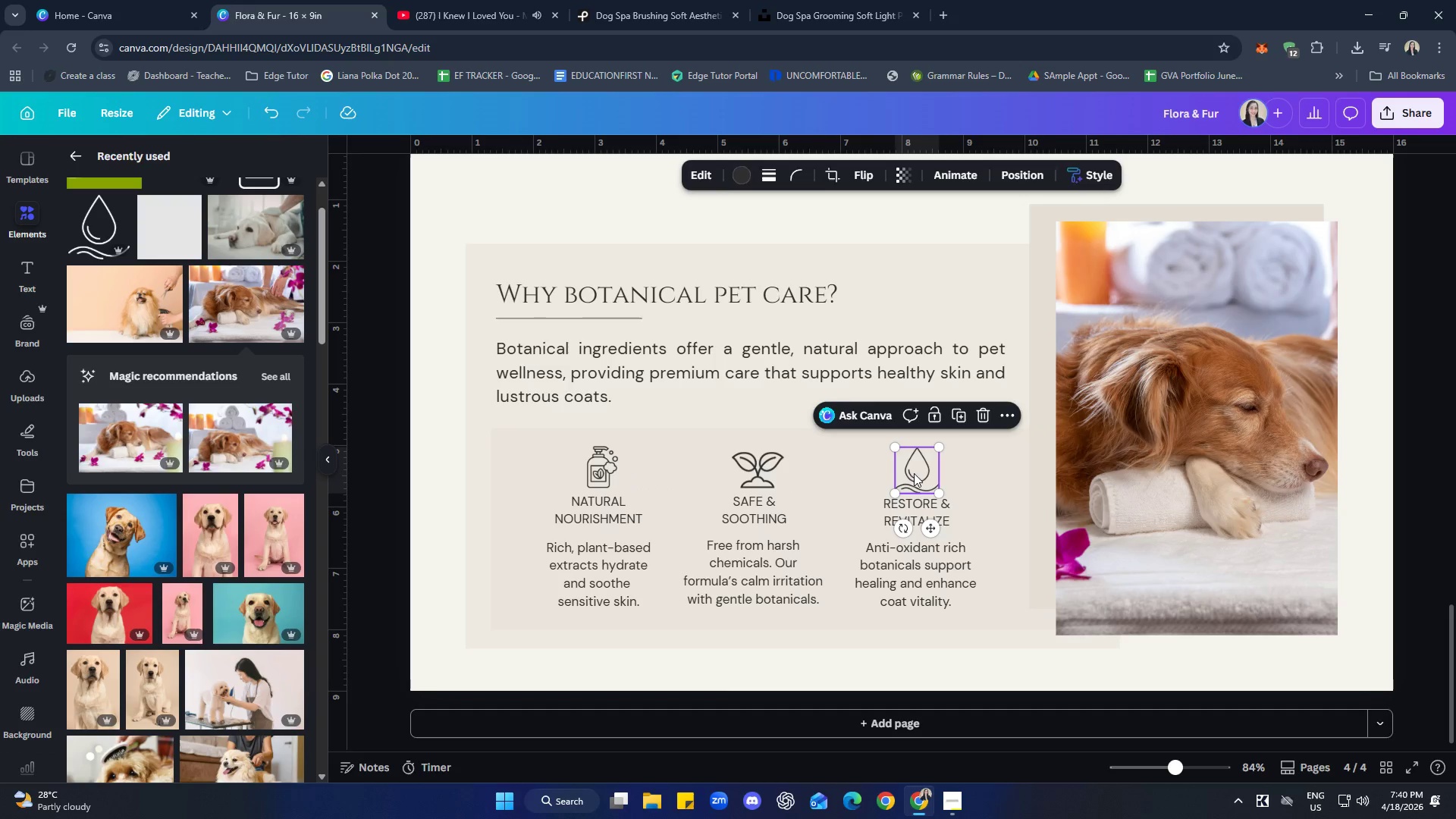 
left_click_drag(start_coordinate=[915, 472], to_coordinate=[915, 467])
 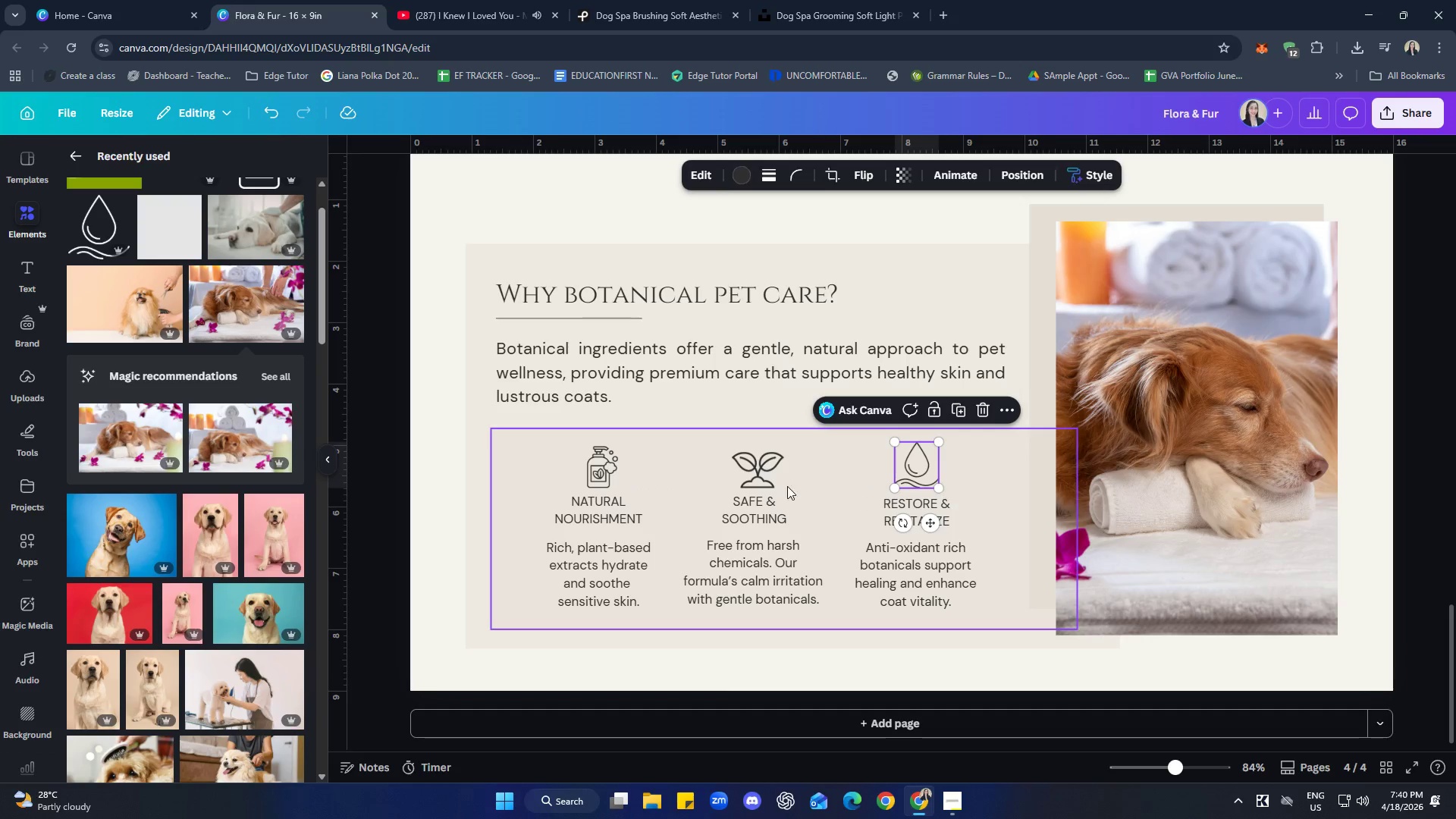 
left_click([743, 481])
 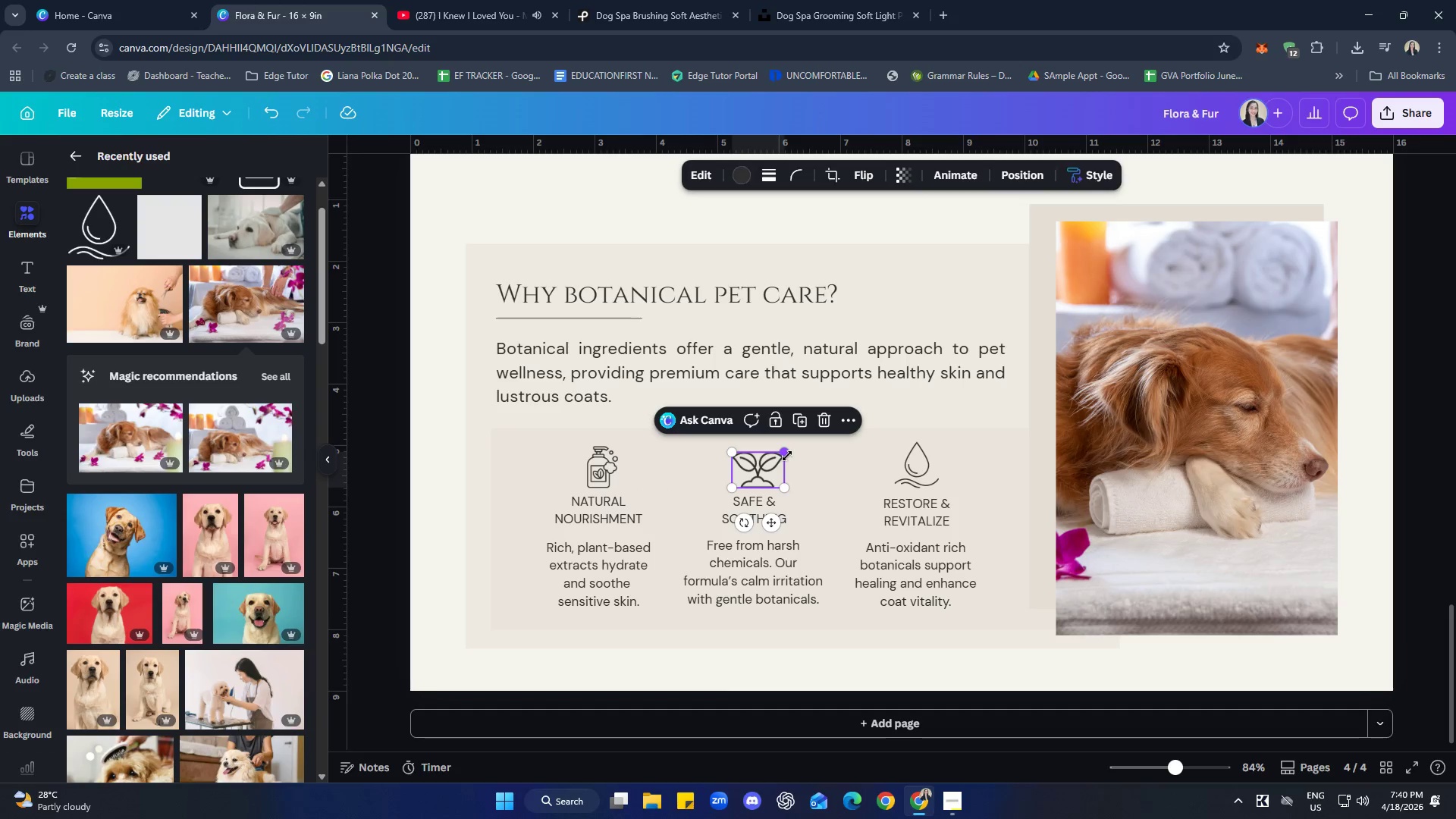 
left_click_drag(start_coordinate=[787, 455], to_coordinate=[794, 452])
 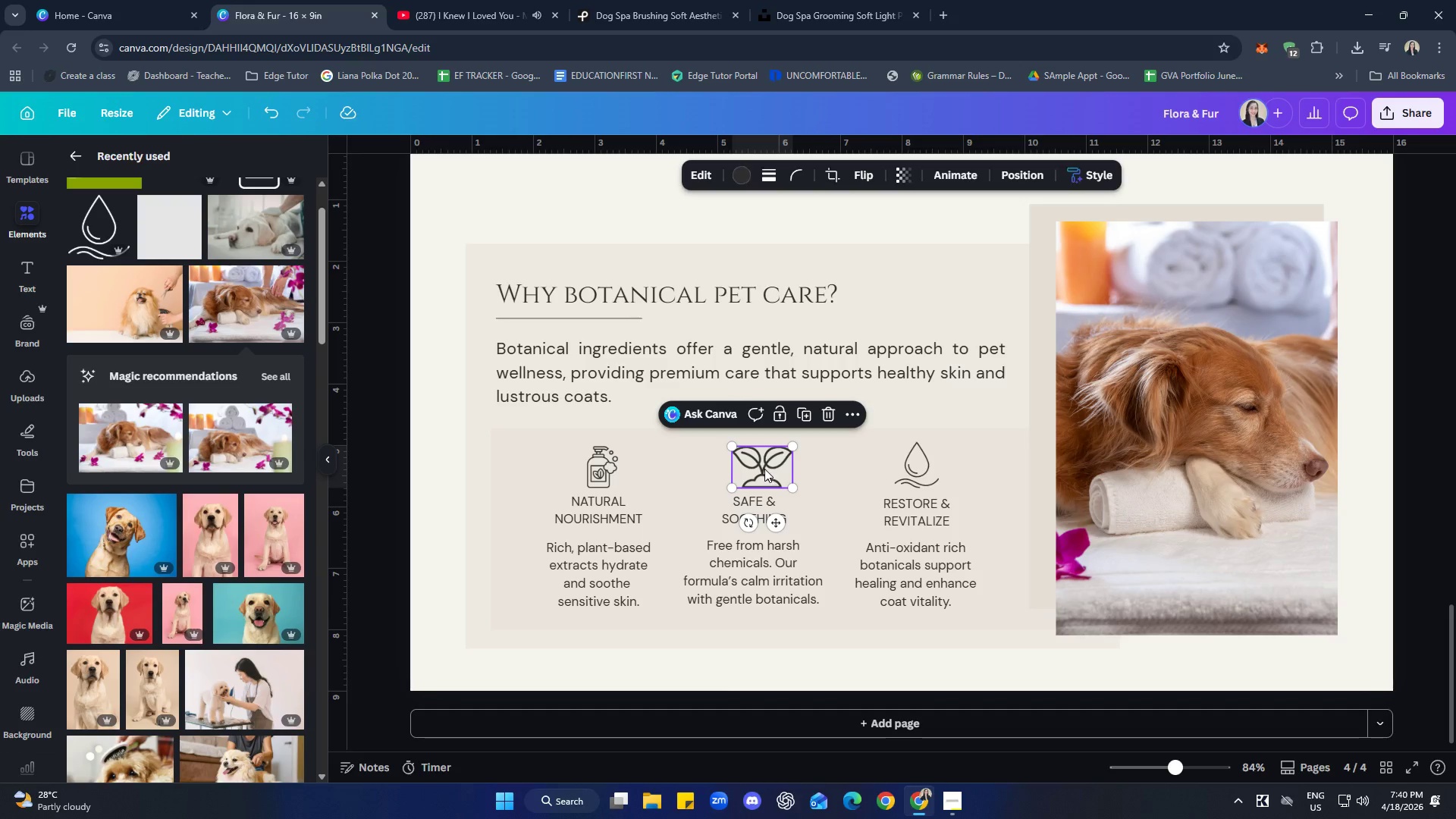 
left_click_drag(start_coordinate=[764, 467], to_coordinate=[757, 466])
 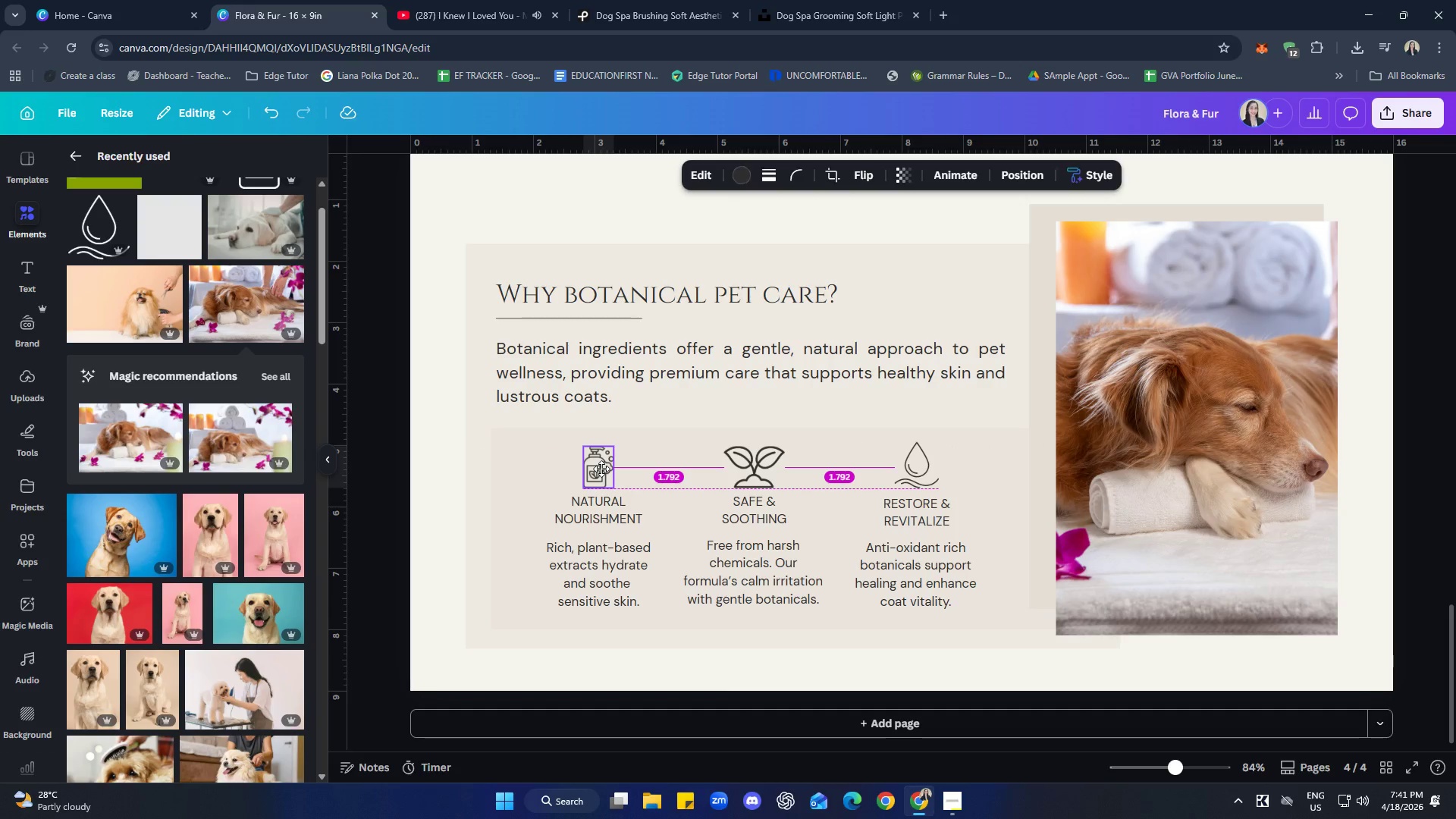 
left_click_drag(start_coordinate=[611, 447], to_coordinate=[619, 446])
 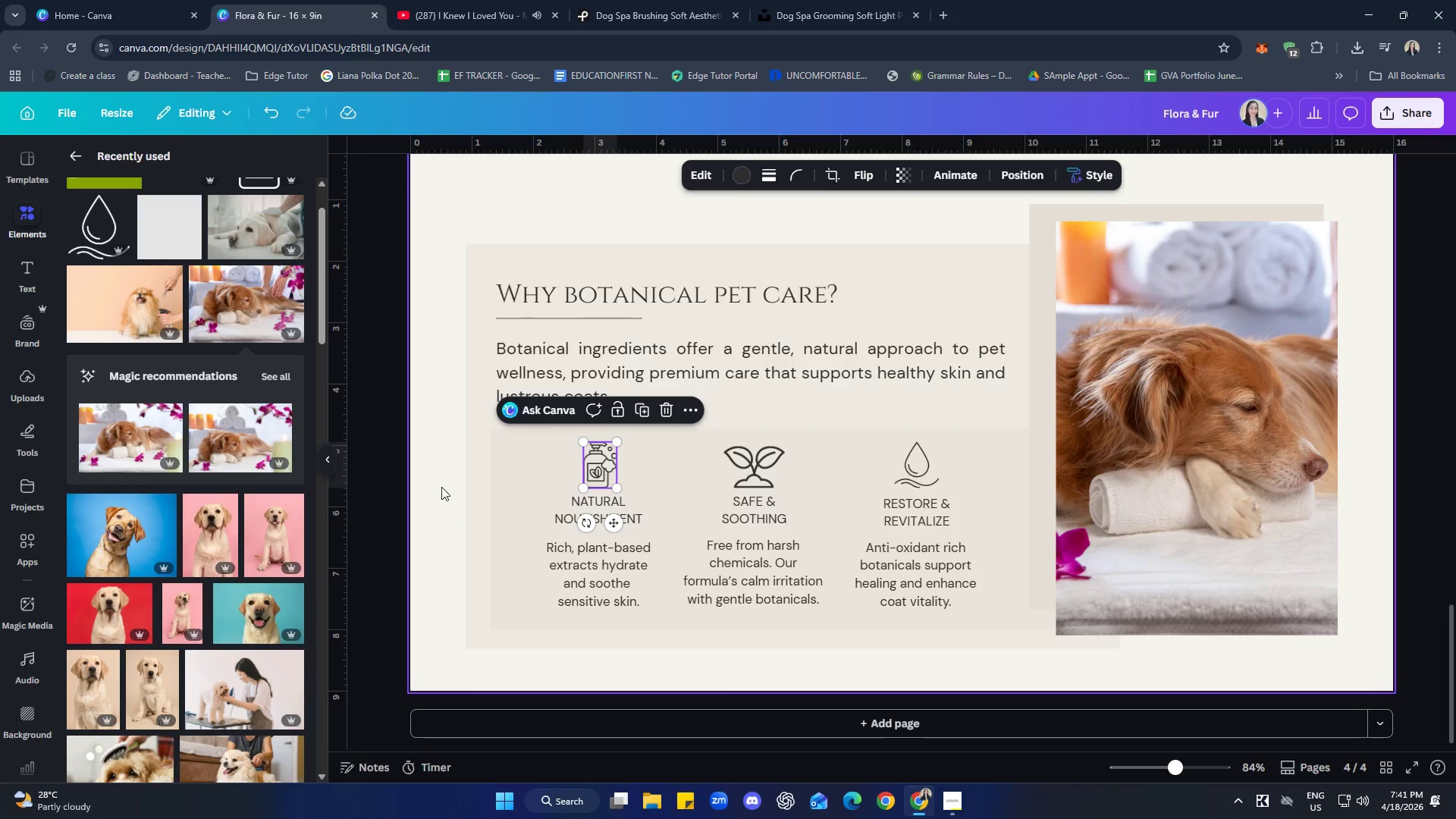 
left_click([436, 476])
 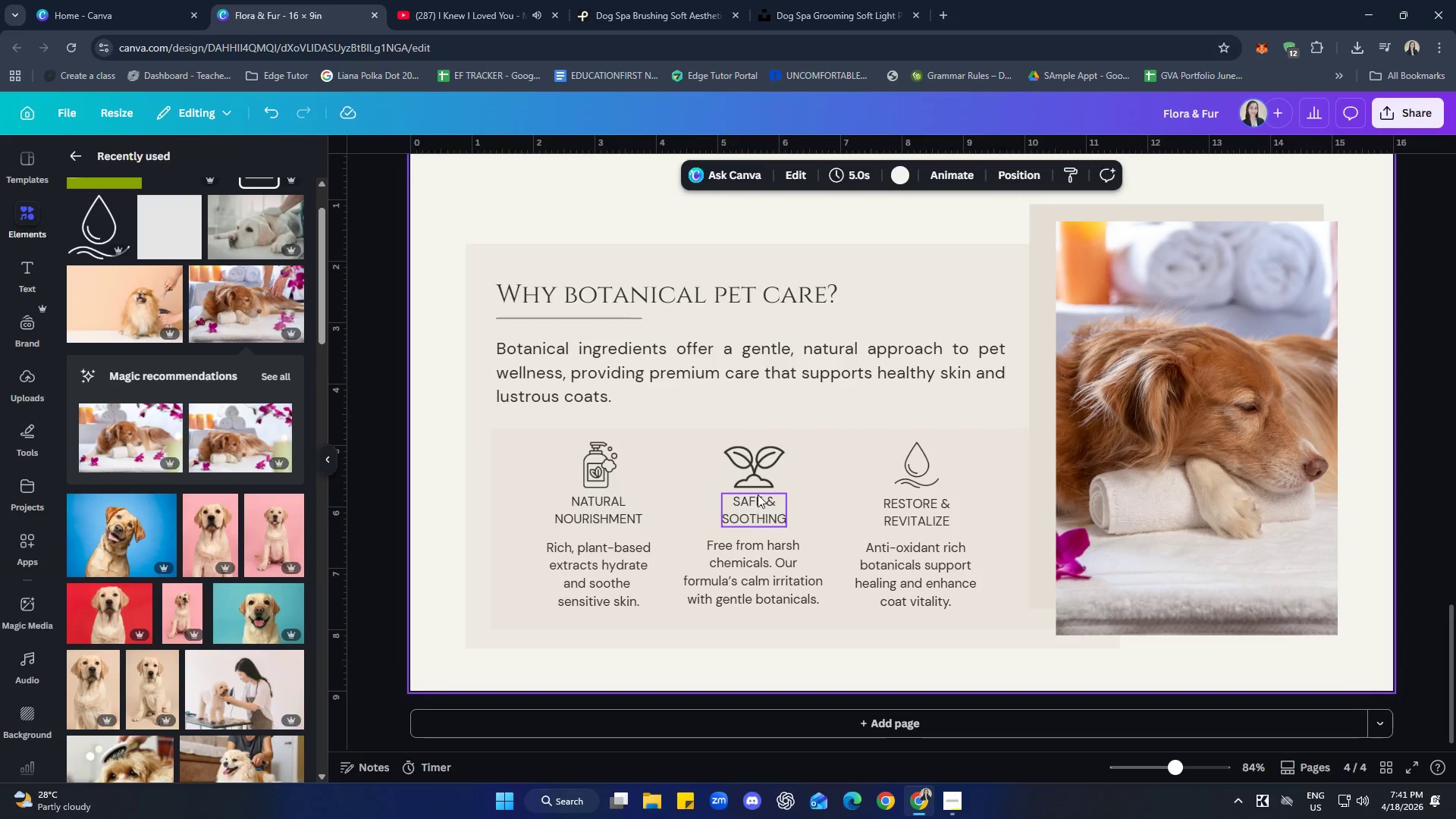 
left_click([749, 466])
 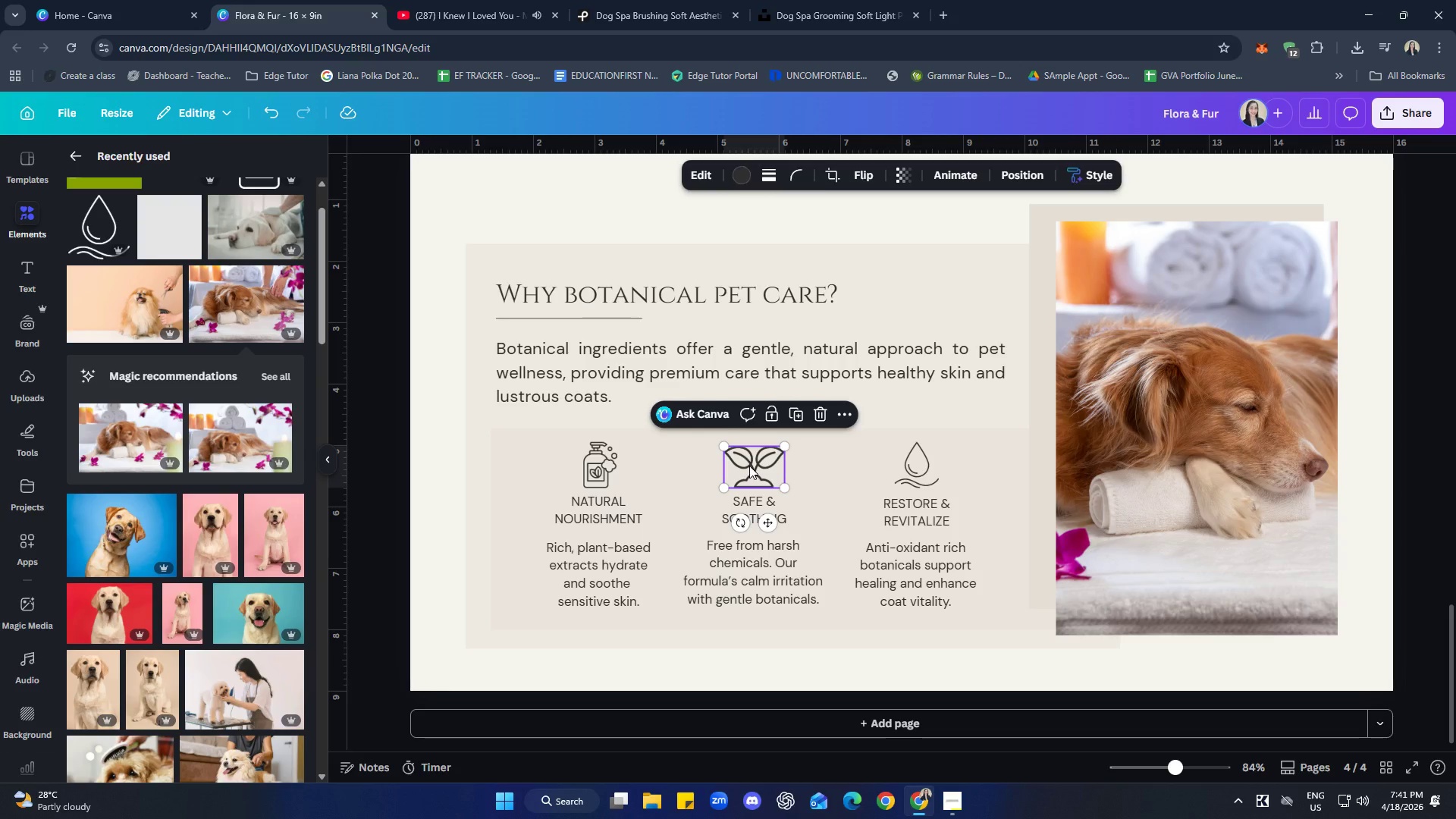 
key(Delete)
 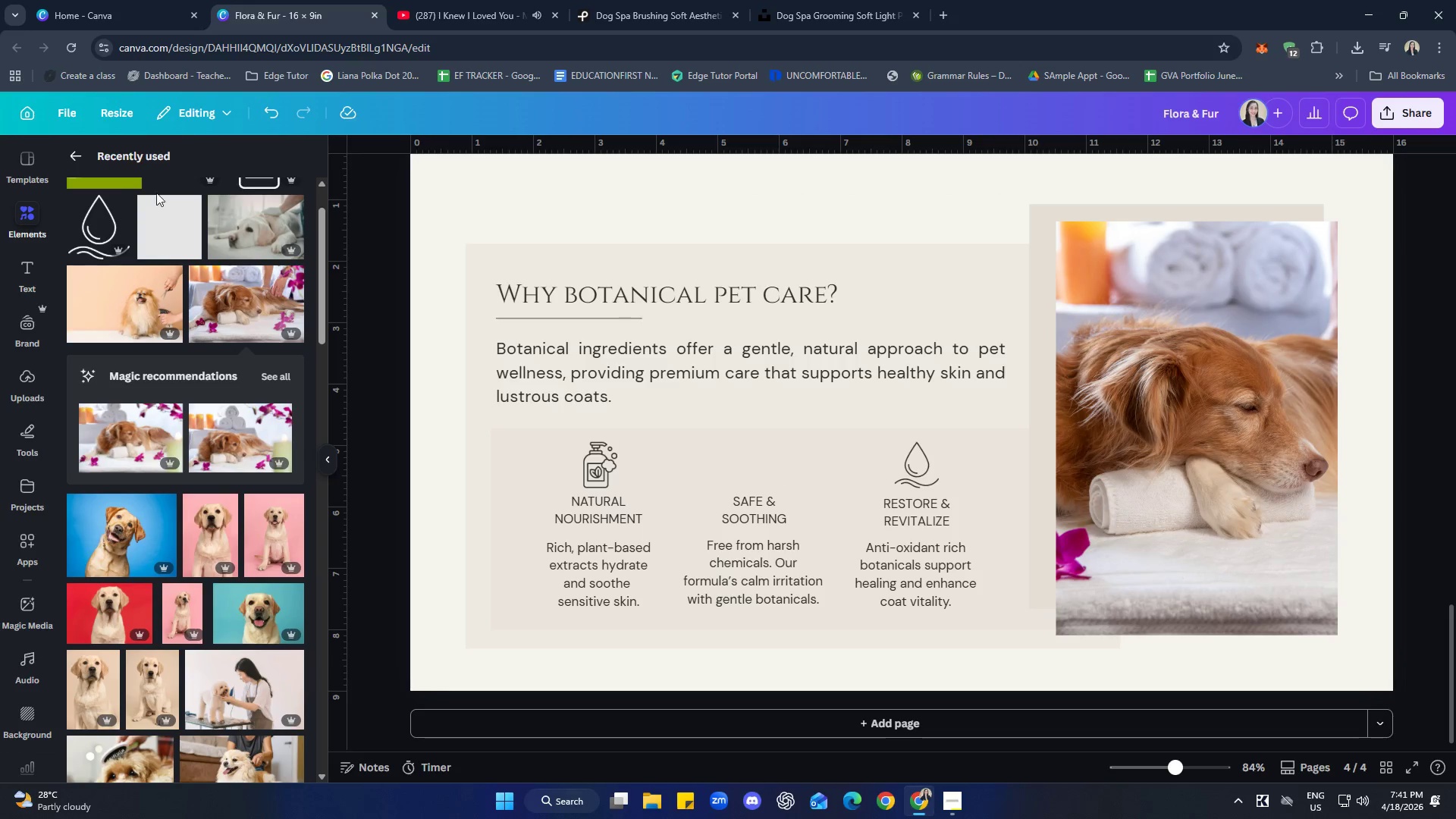 
left_click([71, 149])
 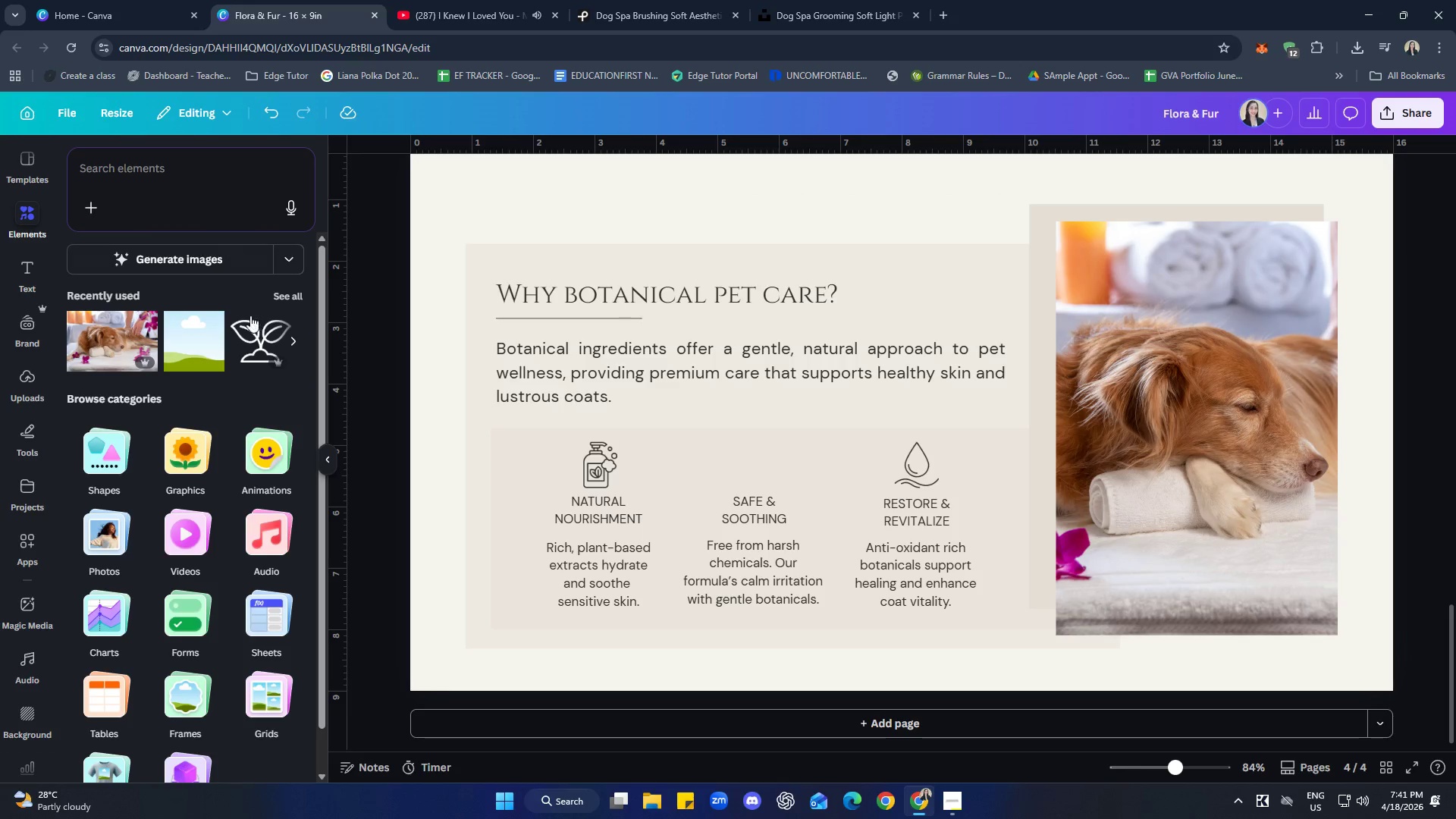 
left_click([294, 299])
 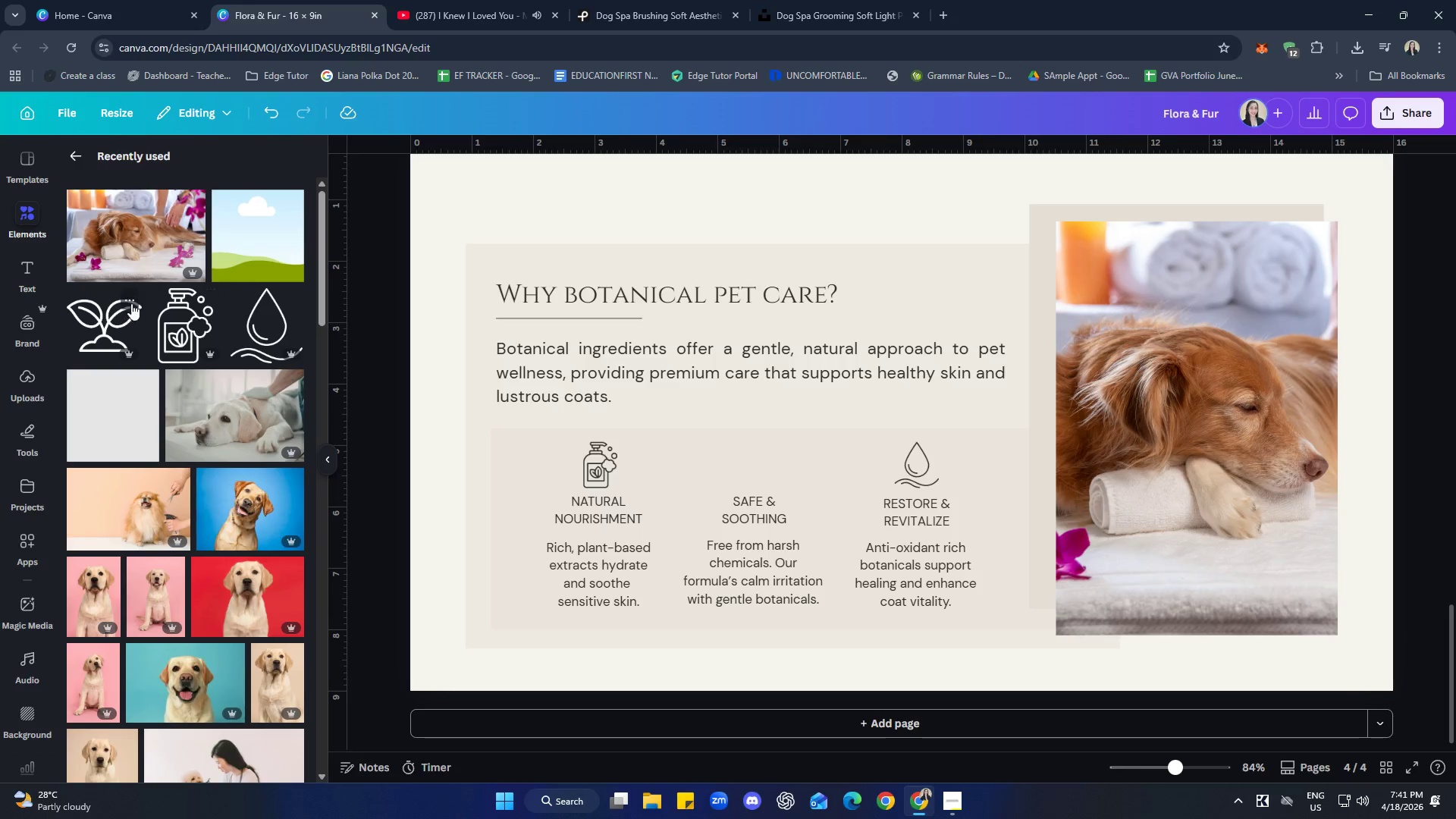 
left_click([134, 300])
 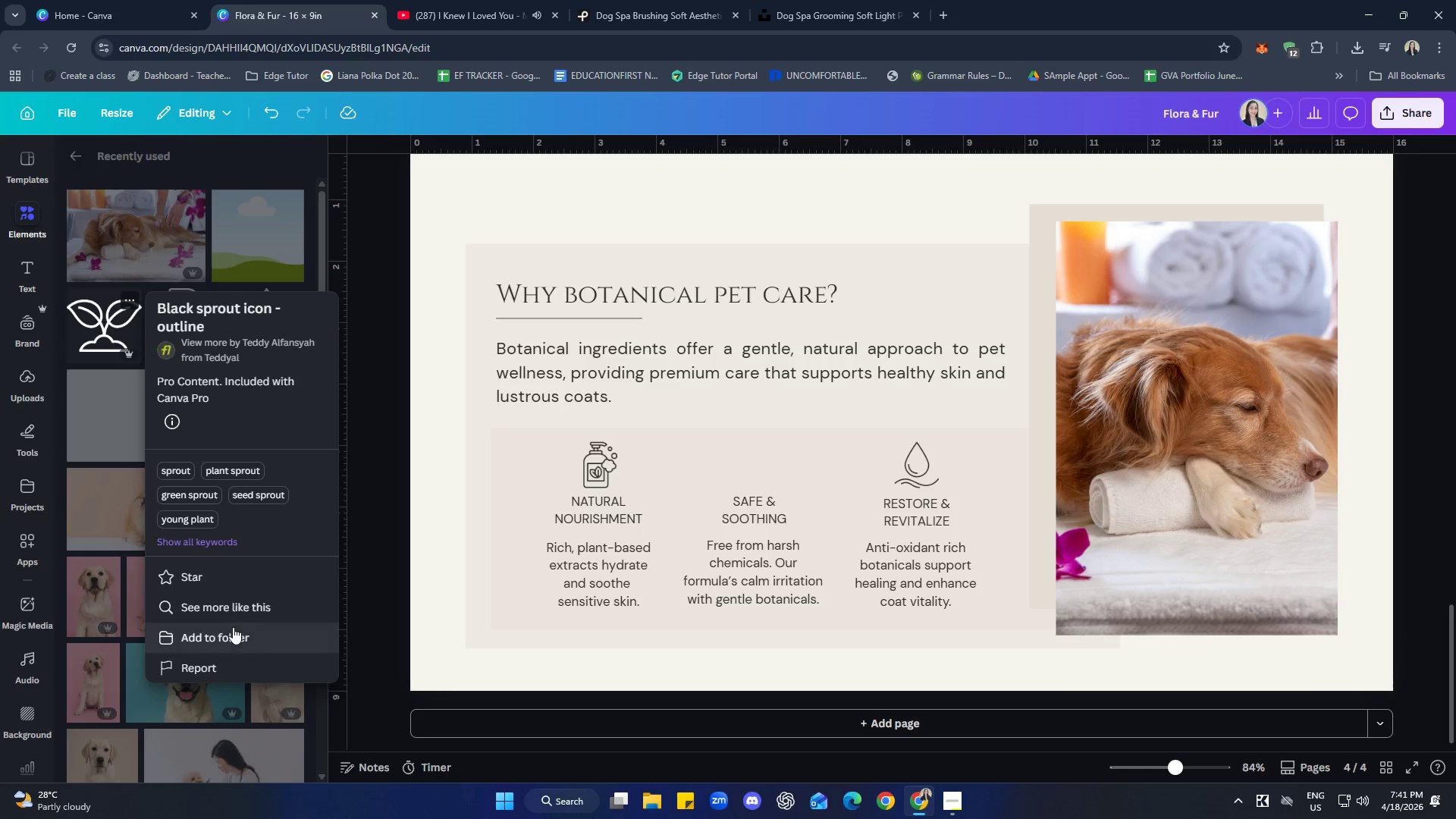 
left_click([231, 614])
 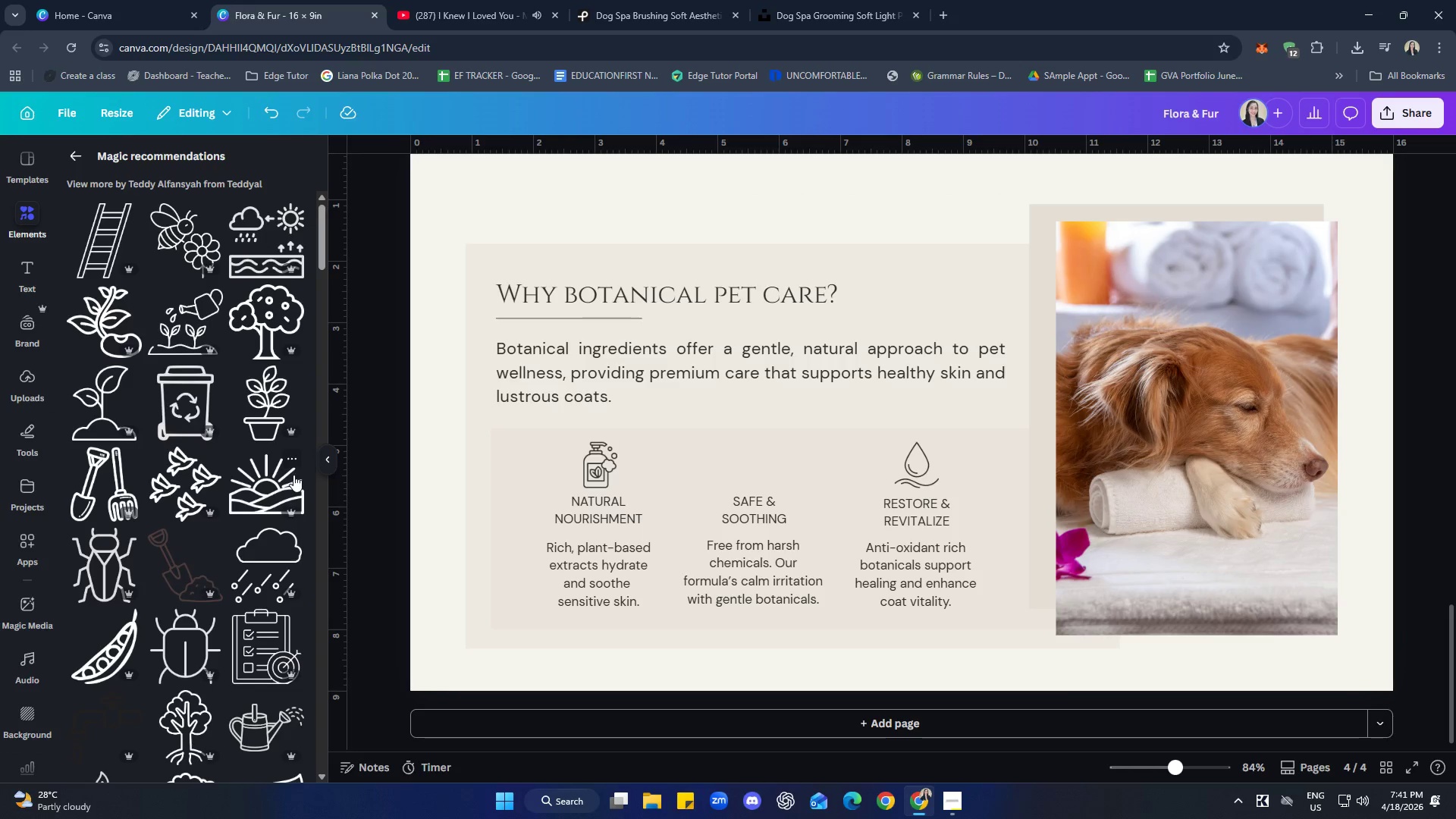 
scroll: coordinate [195, 405], scroll_direction: down, amount: 26.0
 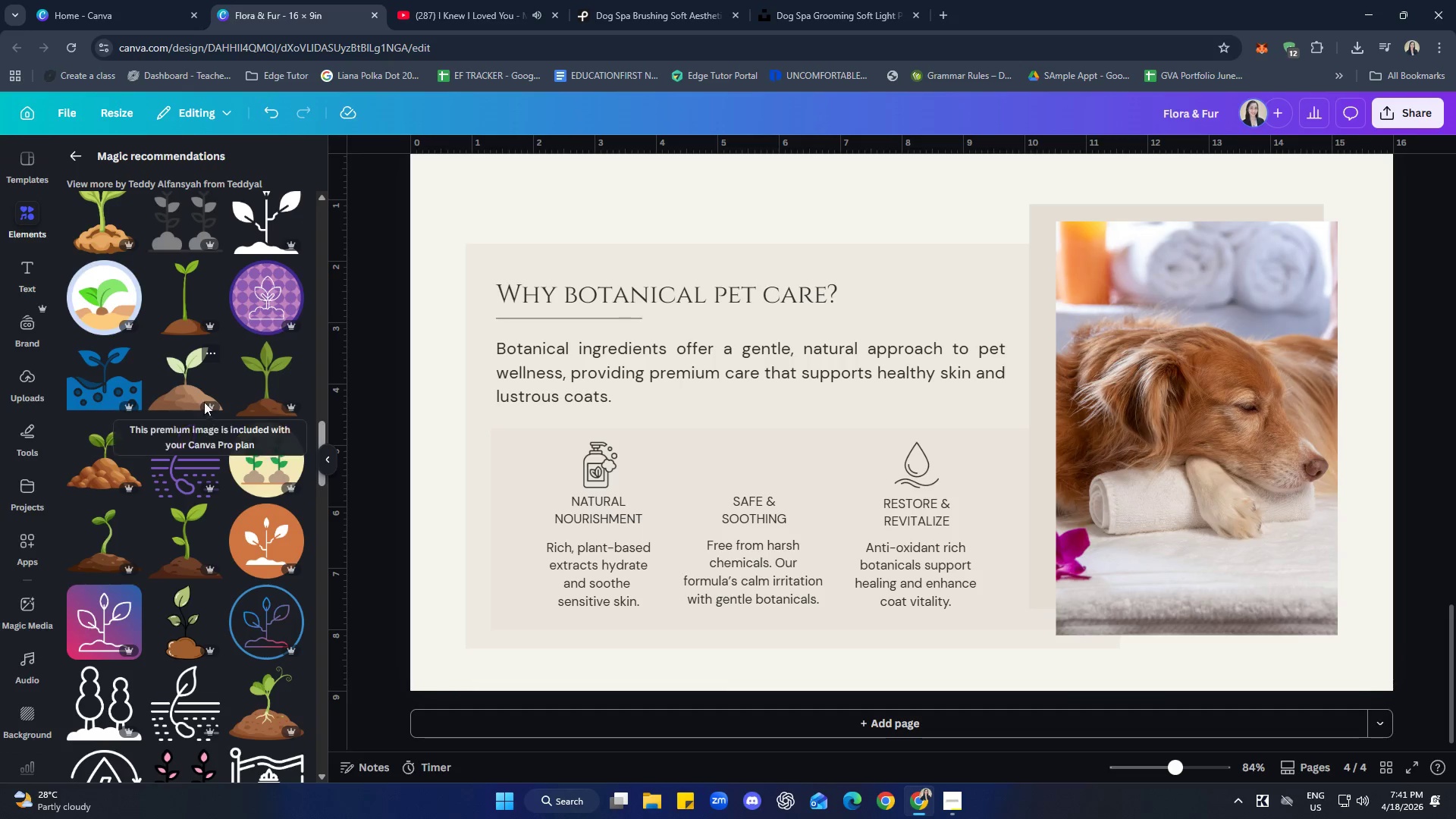 
left_click([70, 144])
 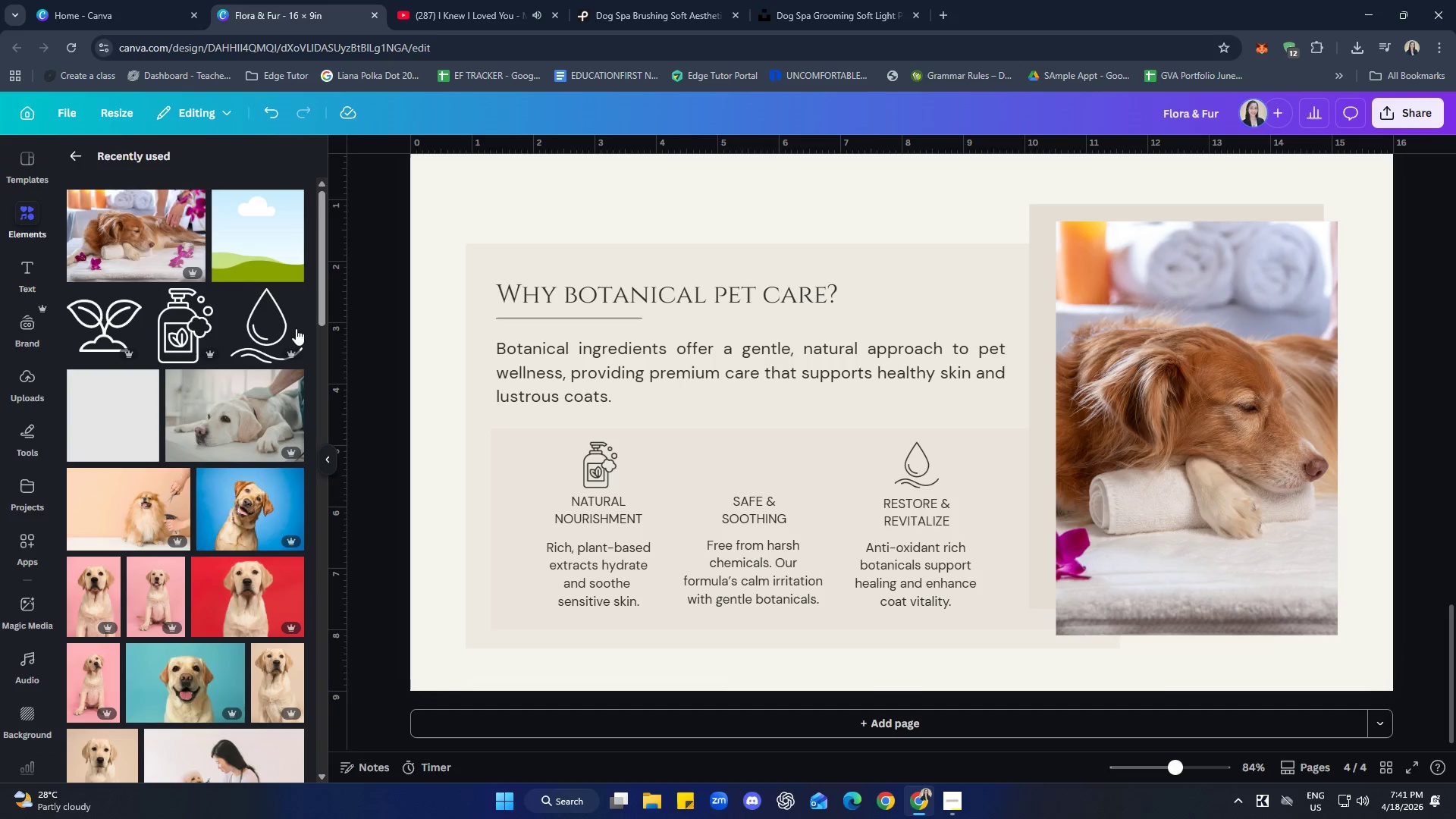 
scroll: coordinate [153, 408], scroll_direction: up, amount: 4.0
 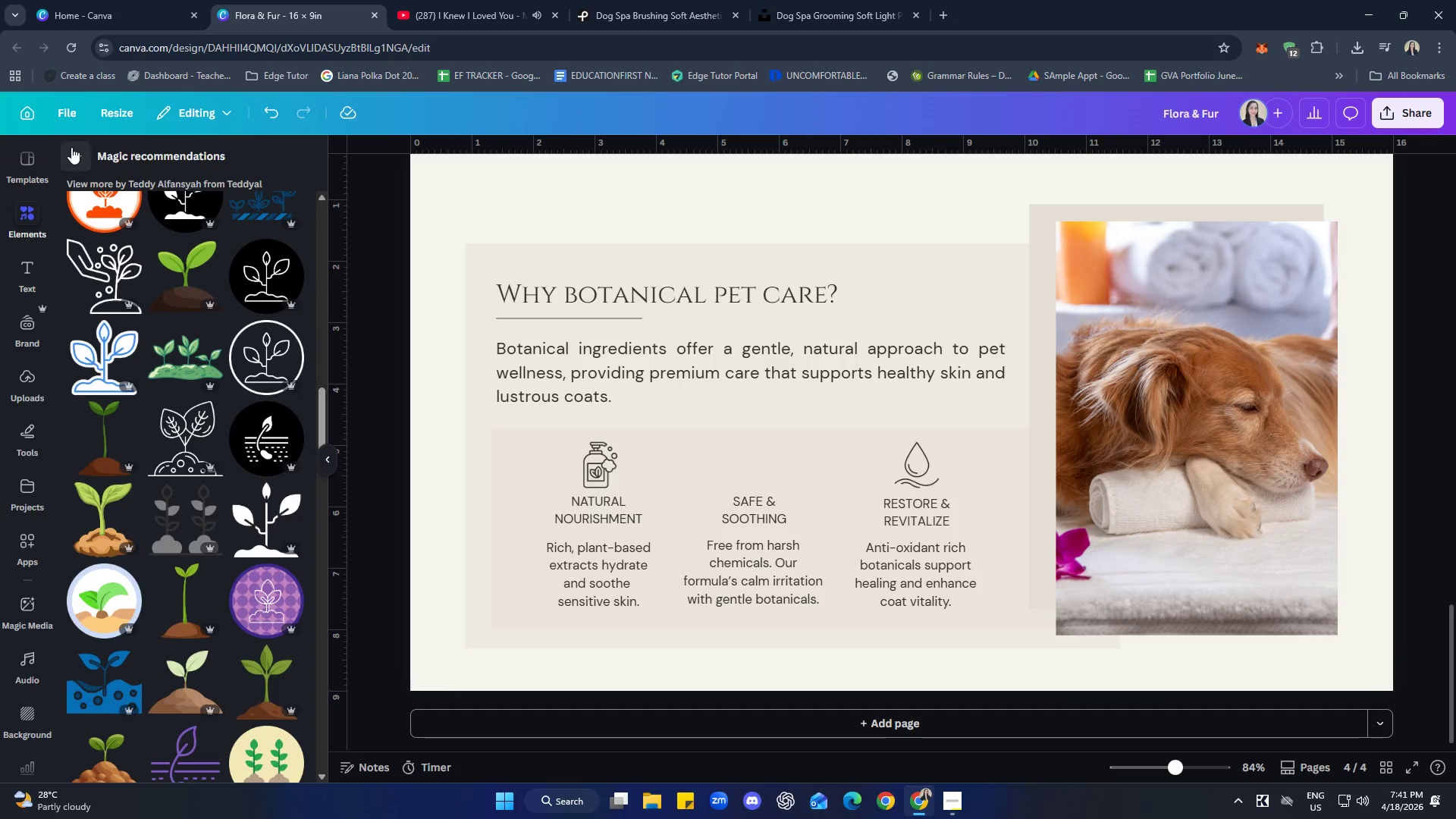 
left_click([285, 300])
 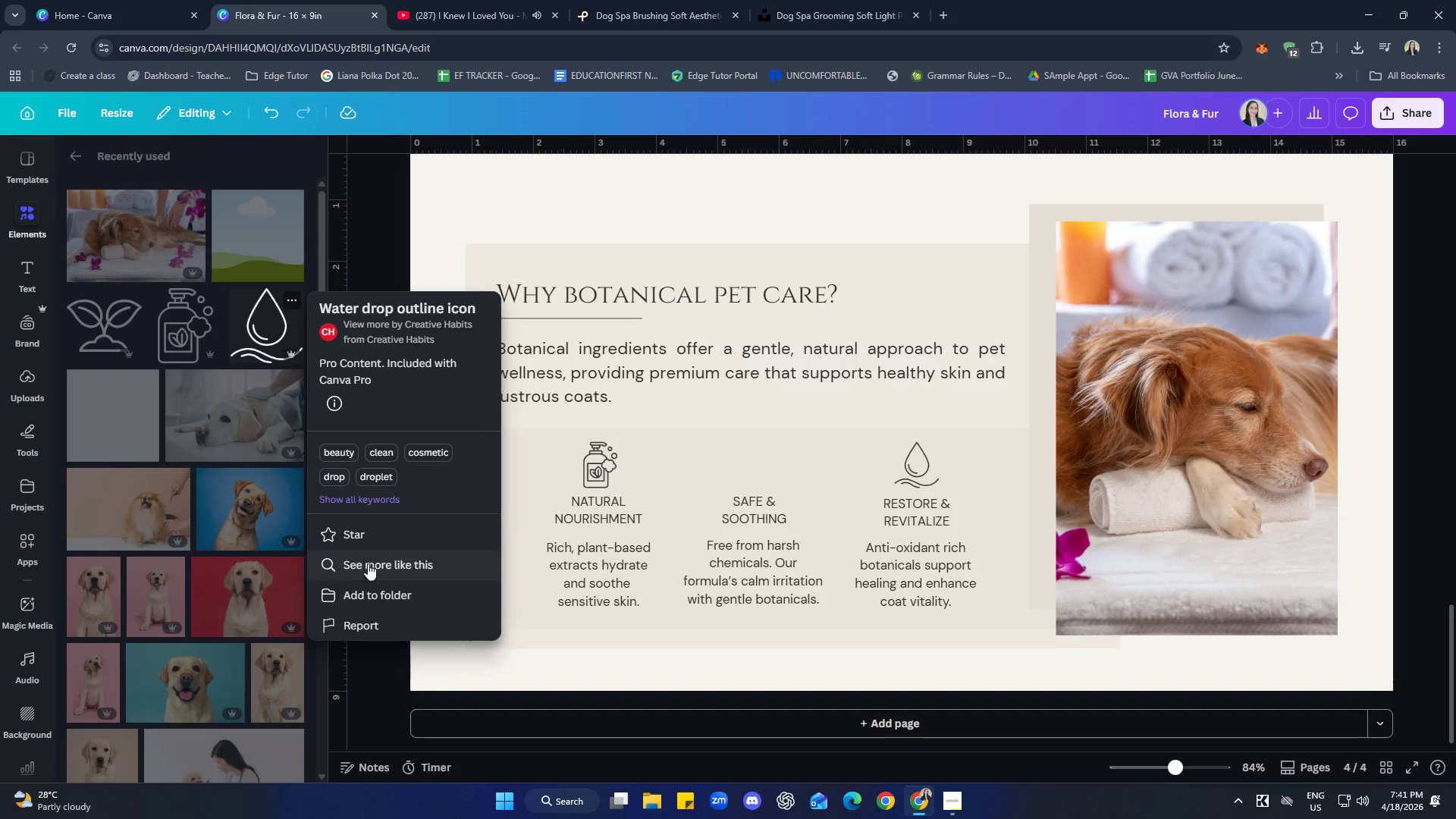 
left_click([384, 570])
 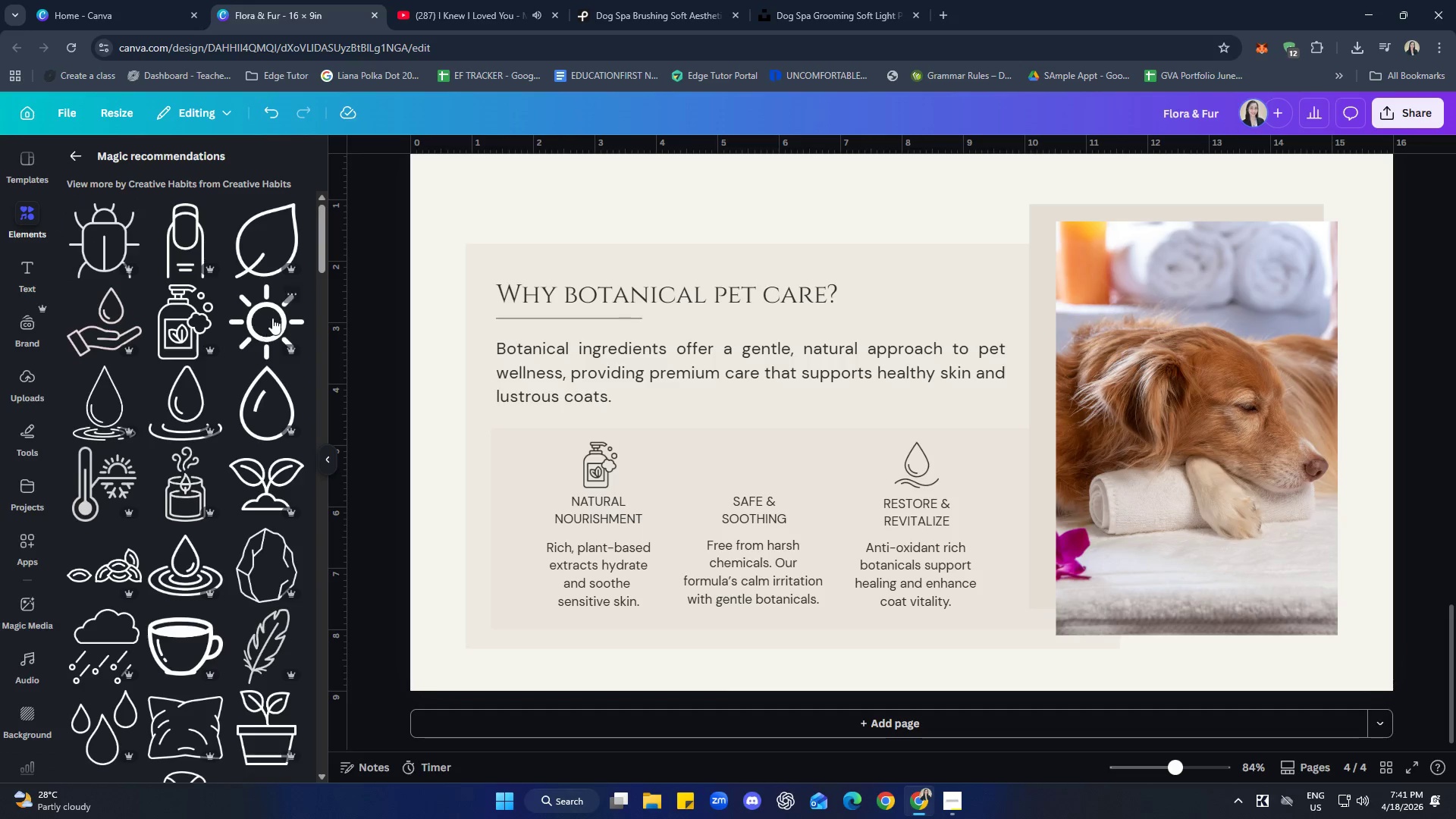 
scroll: coordinate [274, 333], scroll_direction: down, amount: 3.0
 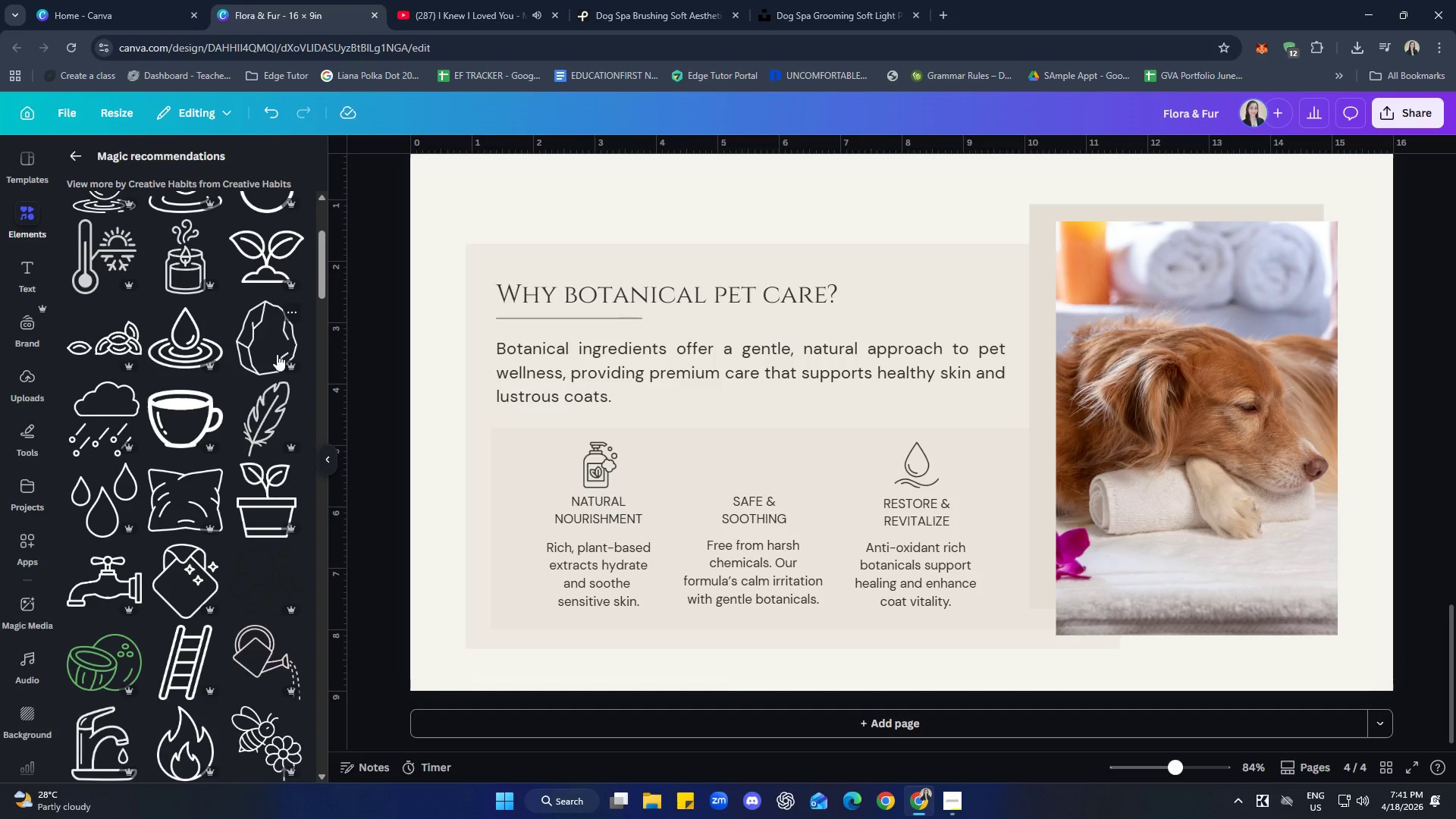 
scroll: coordinate [265, 408], scroll_direction: up, amount: 4.0
 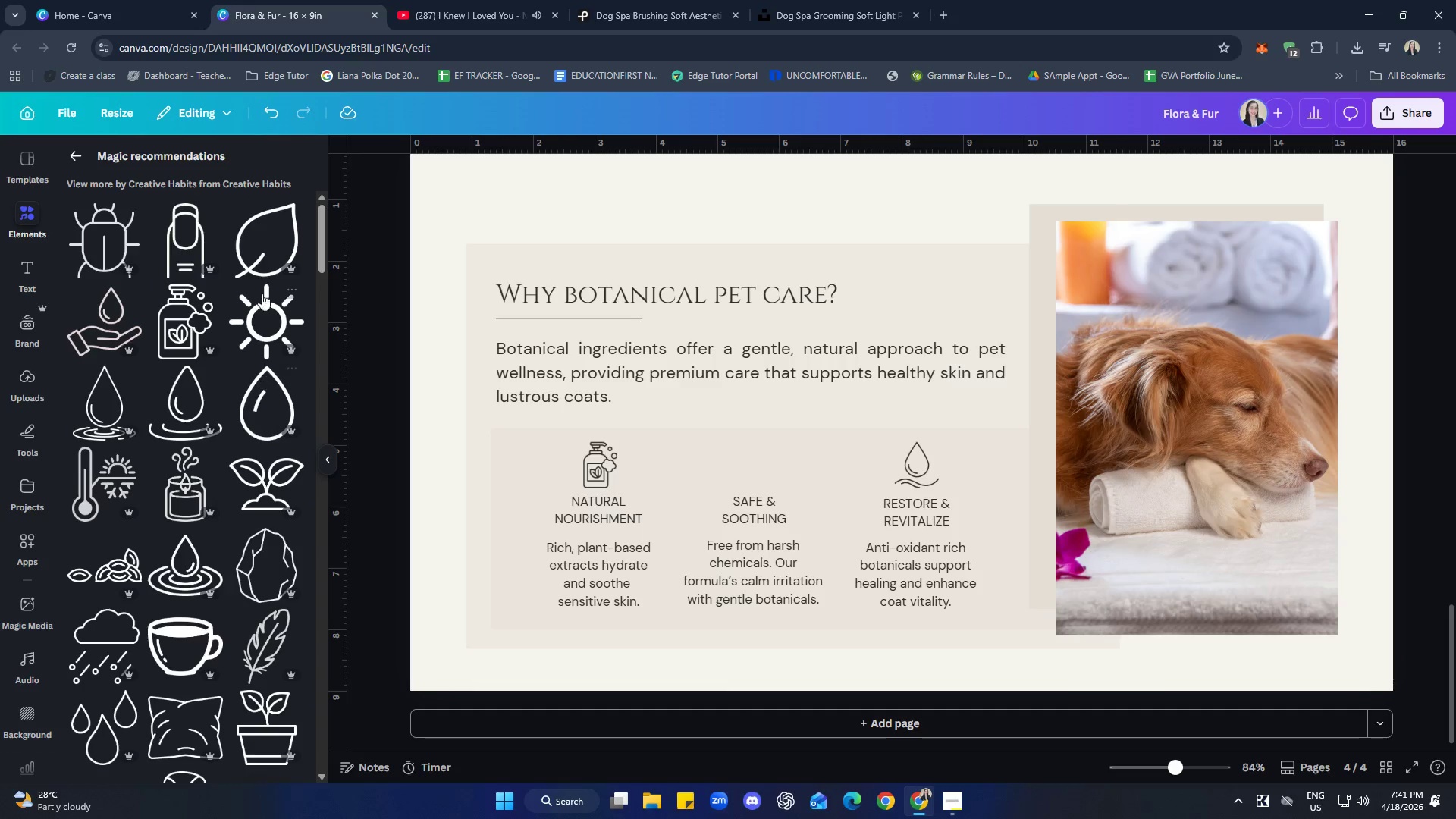 
left_click([270, 261])
 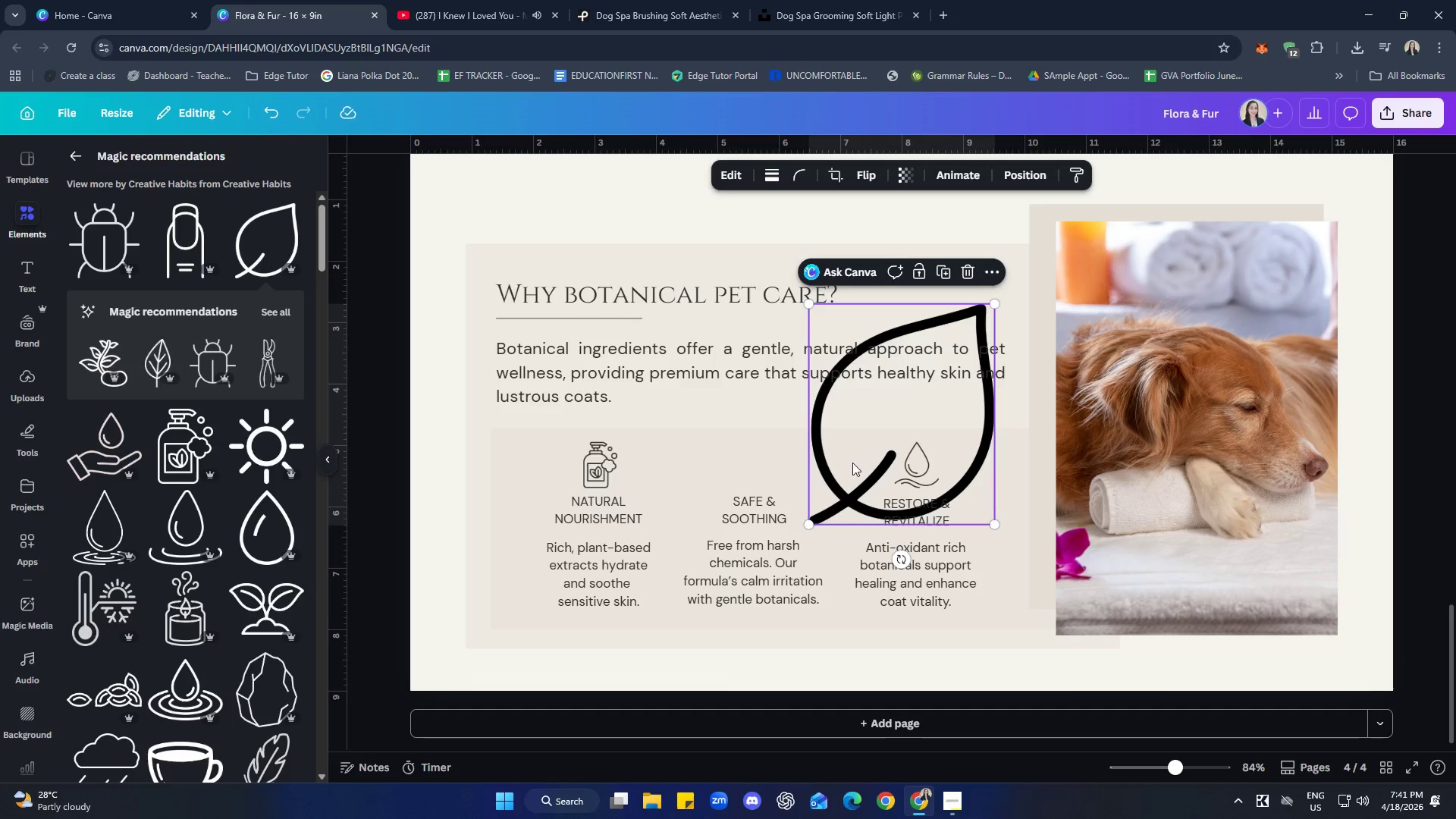 
left_click_drag(start_coordinate=[846, 431], to_coordinate=[767, 442])
 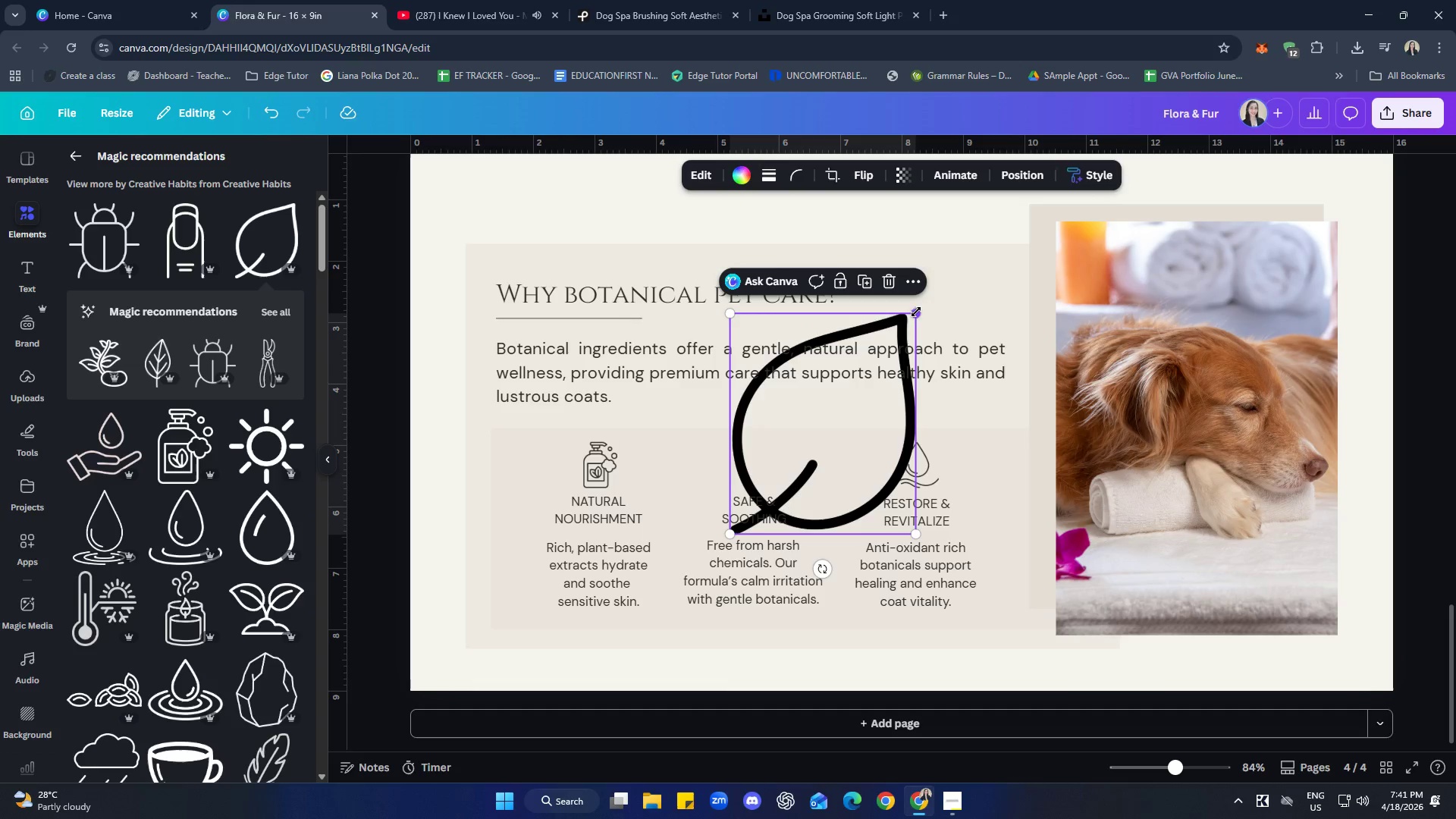 
left_click_drag(start_coordinate=[918, 313], to_coordinate=[799, 465])
 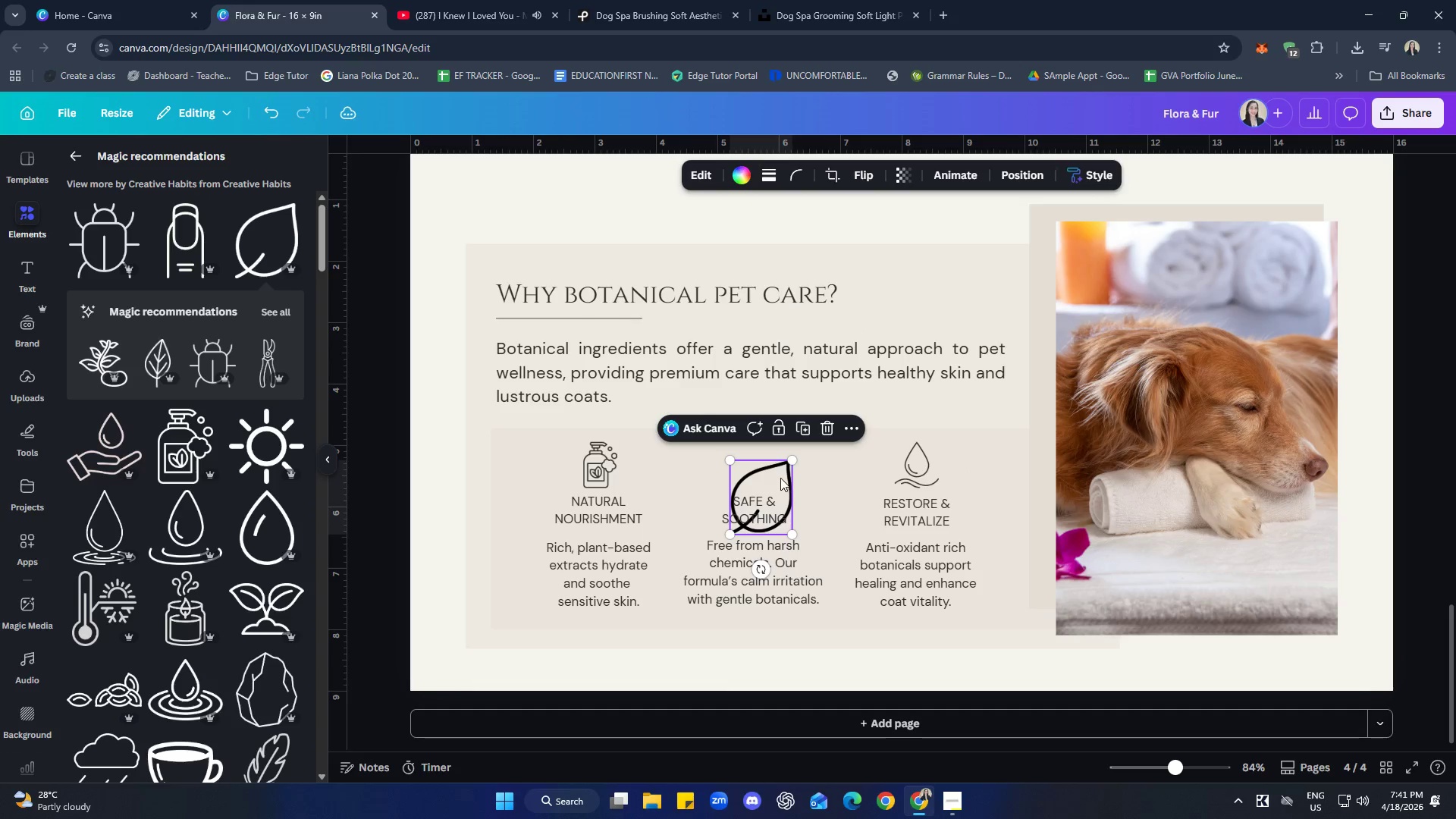 
left_click_drag(start_coordinate=[780, 477], to_coordinate=[774, 431])
 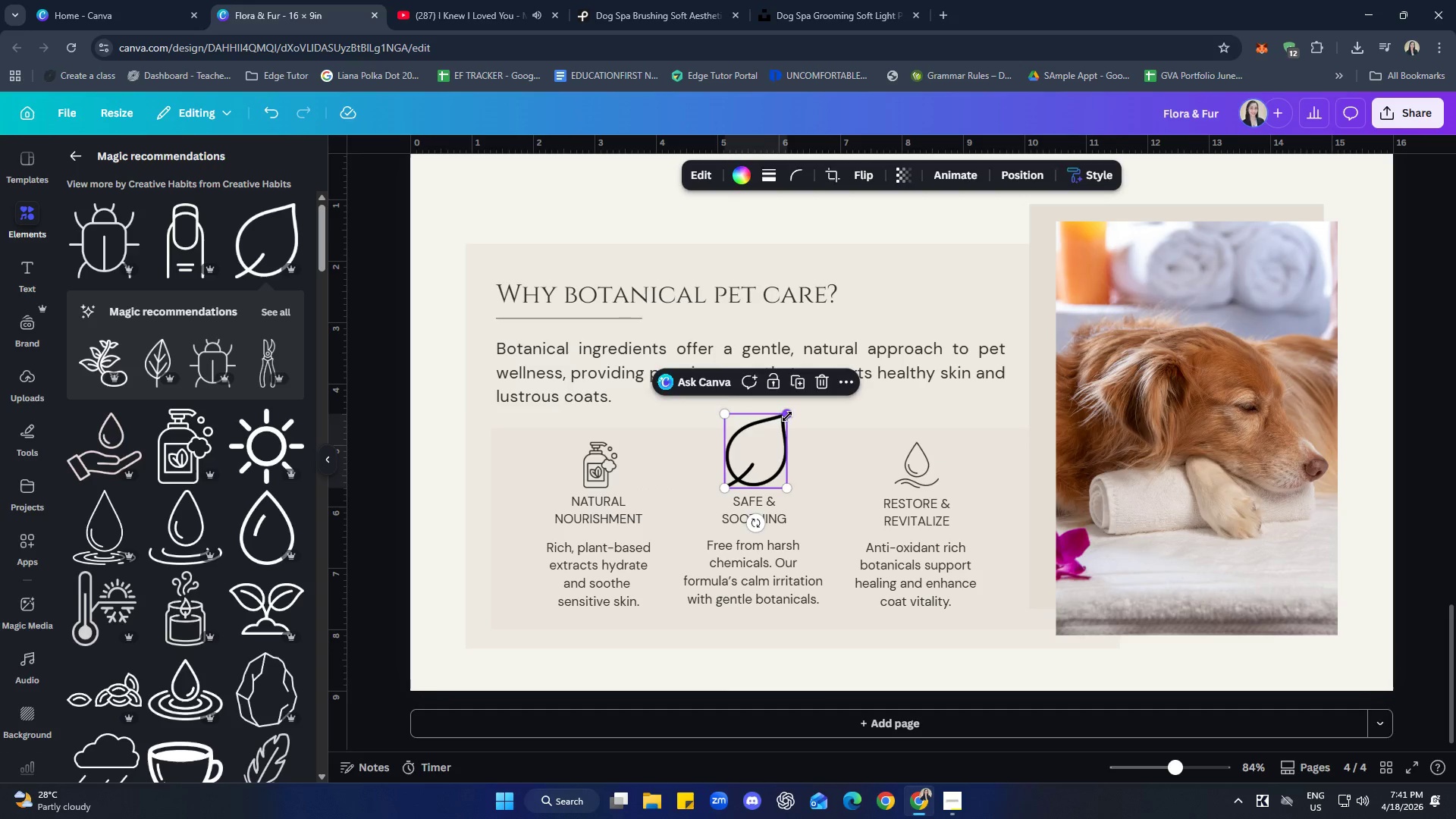 
left_click_drag(start_coordinate=[787, 416], to_coordinate=[765, 449])
 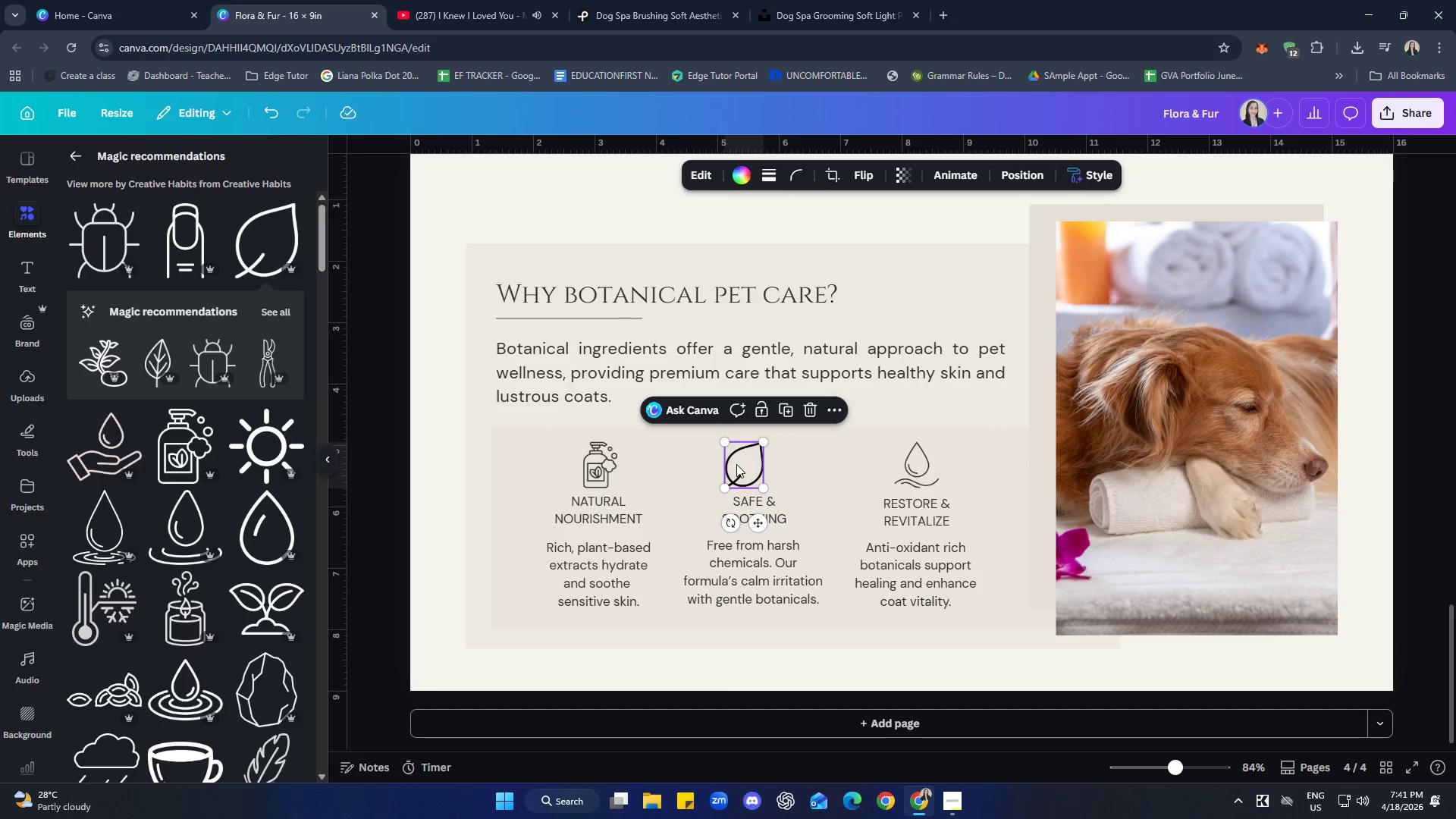 
left_click_drag(start_coordinate=[736, 464], to_coordinate=[742, 465])
 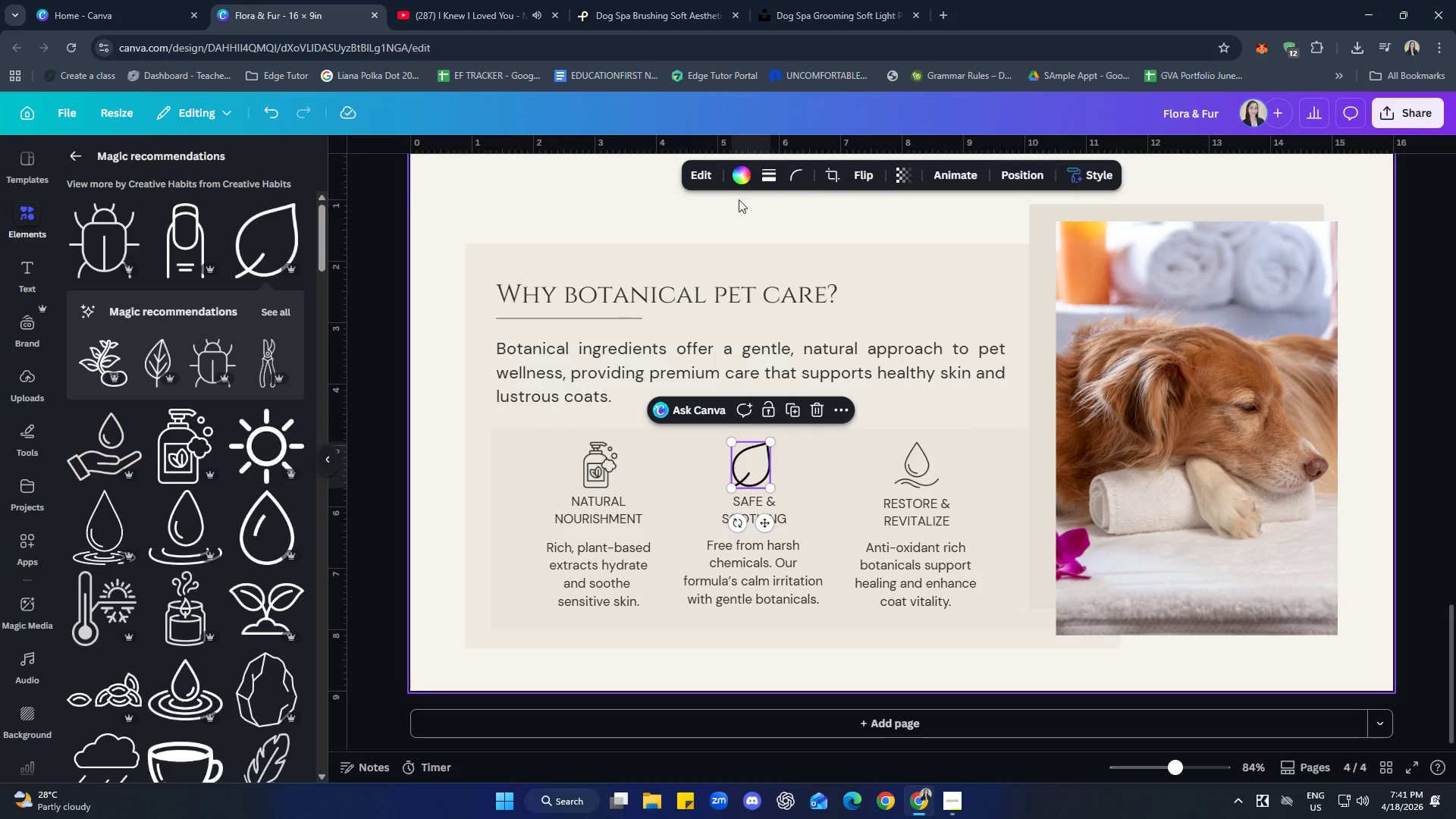 
left_click([736, 182])
 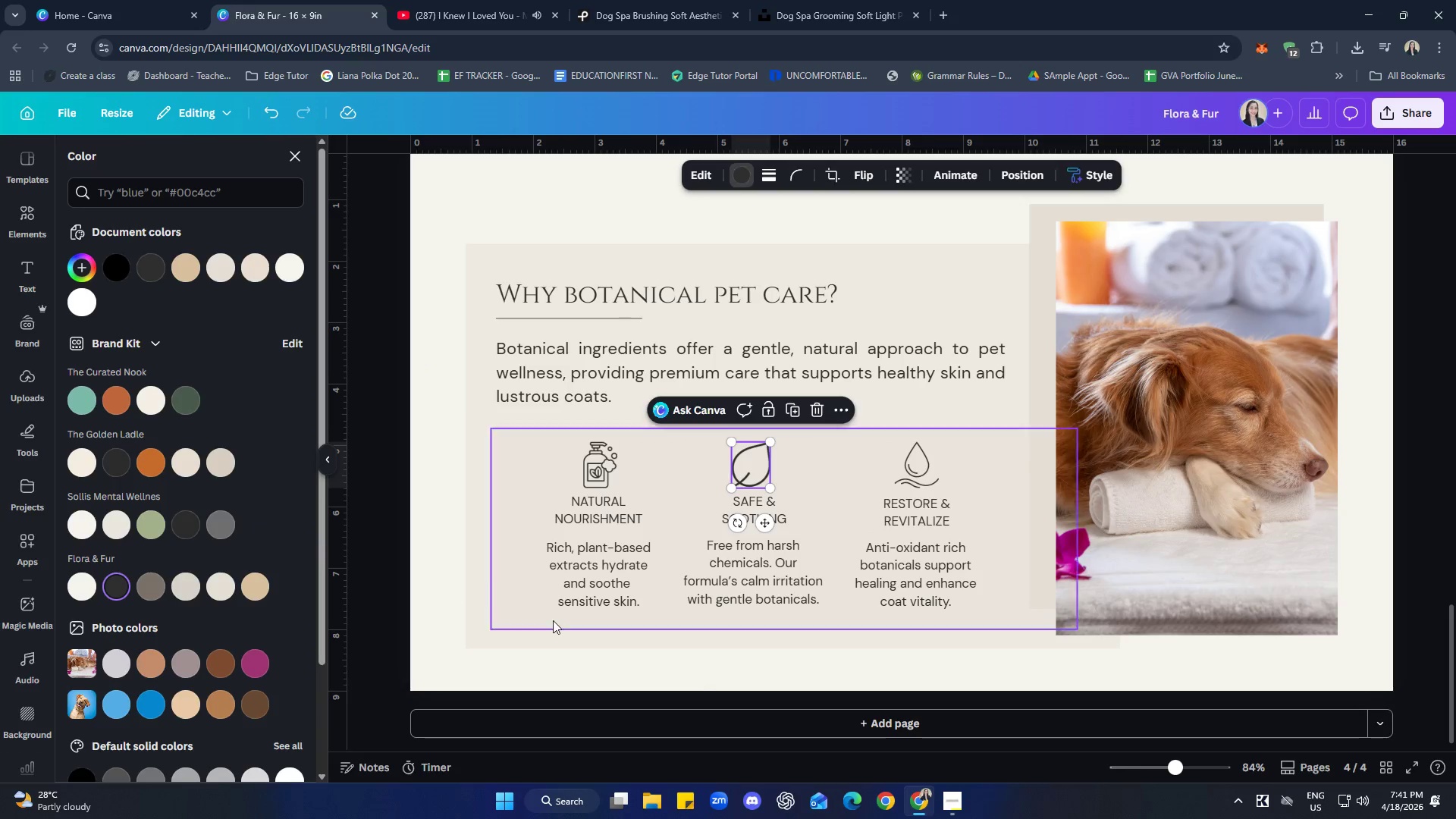 
left_click([866, 678])
 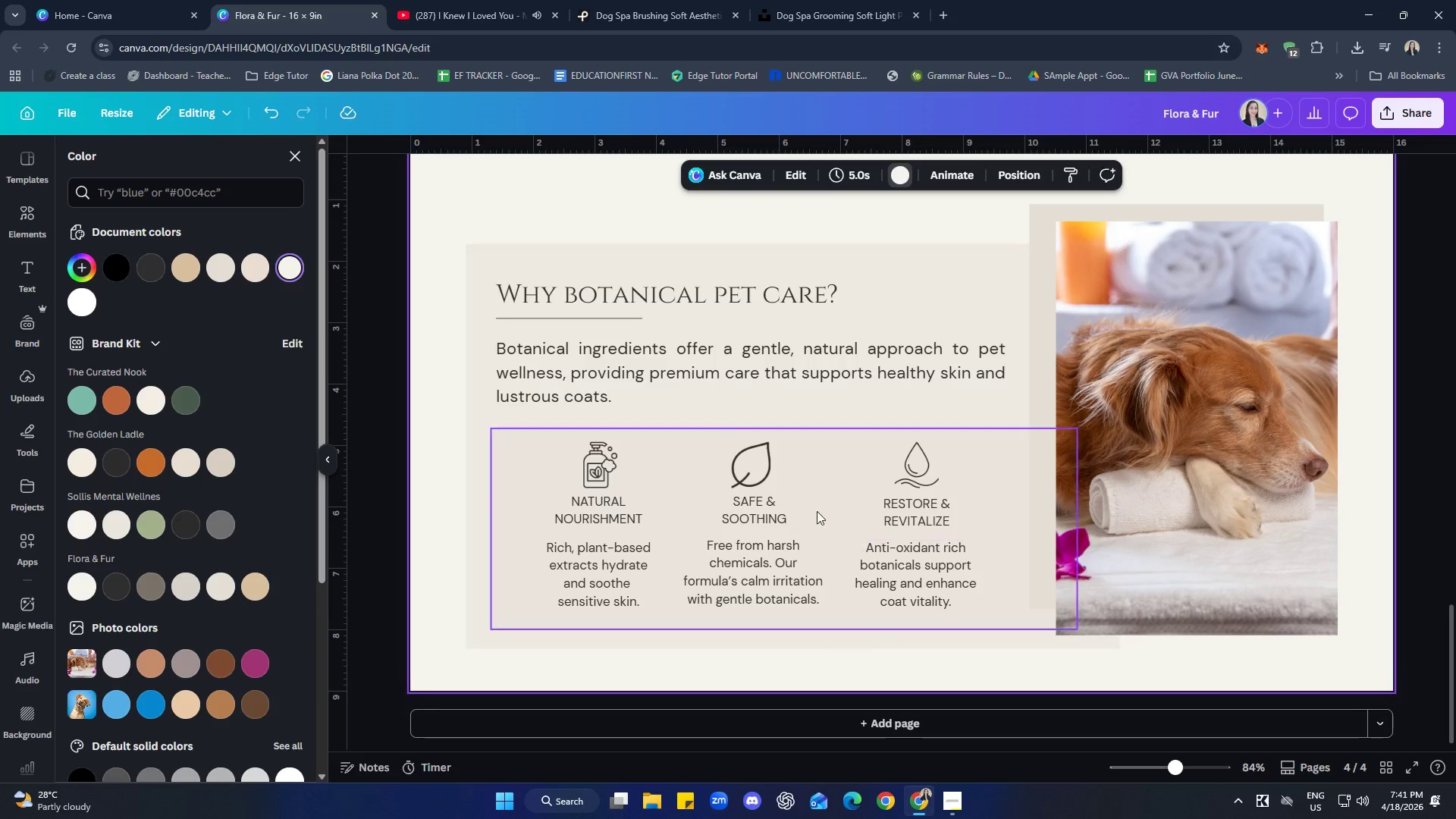 
left_click([752, 457])
 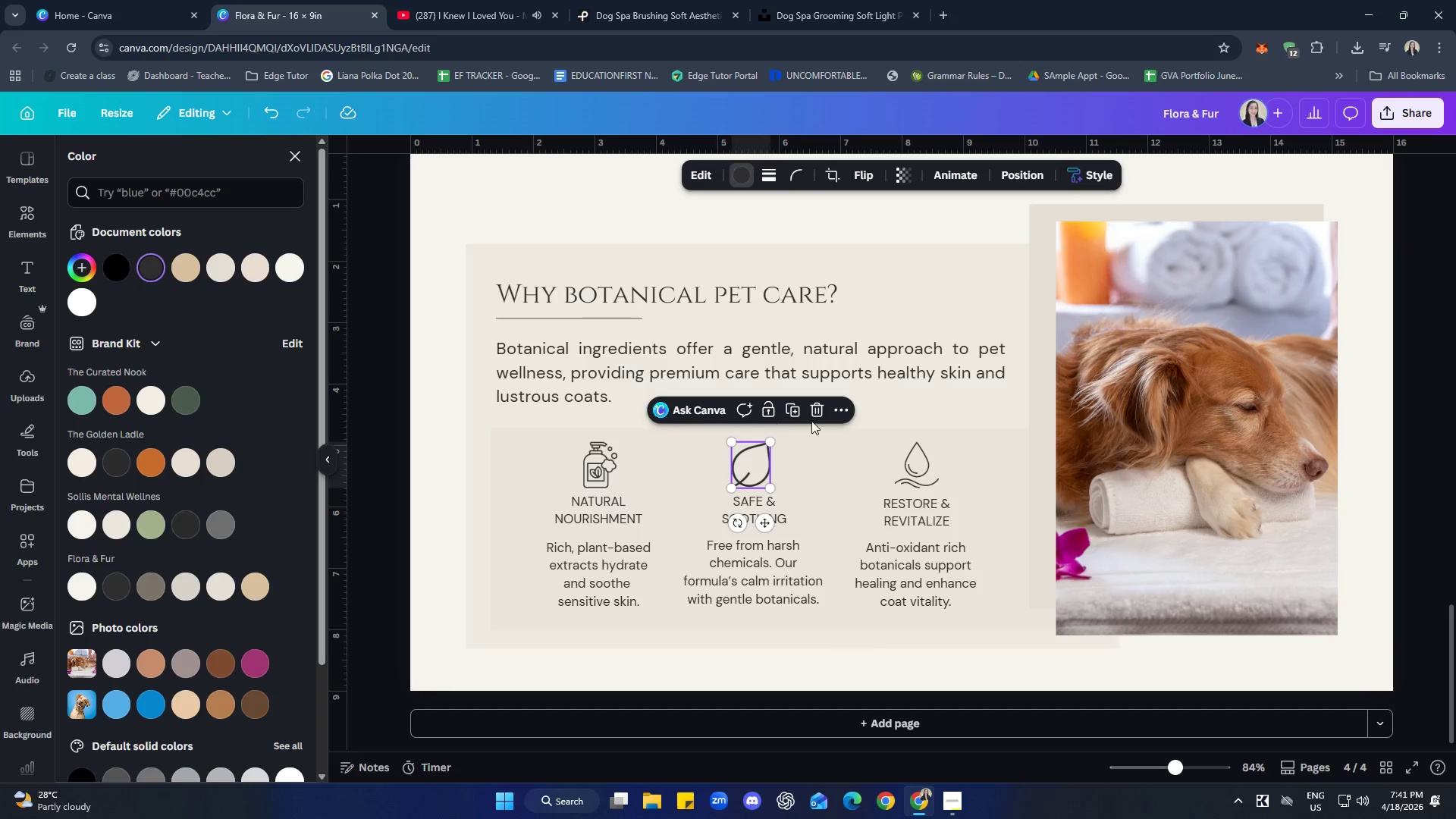 
left_click([818, 416])
 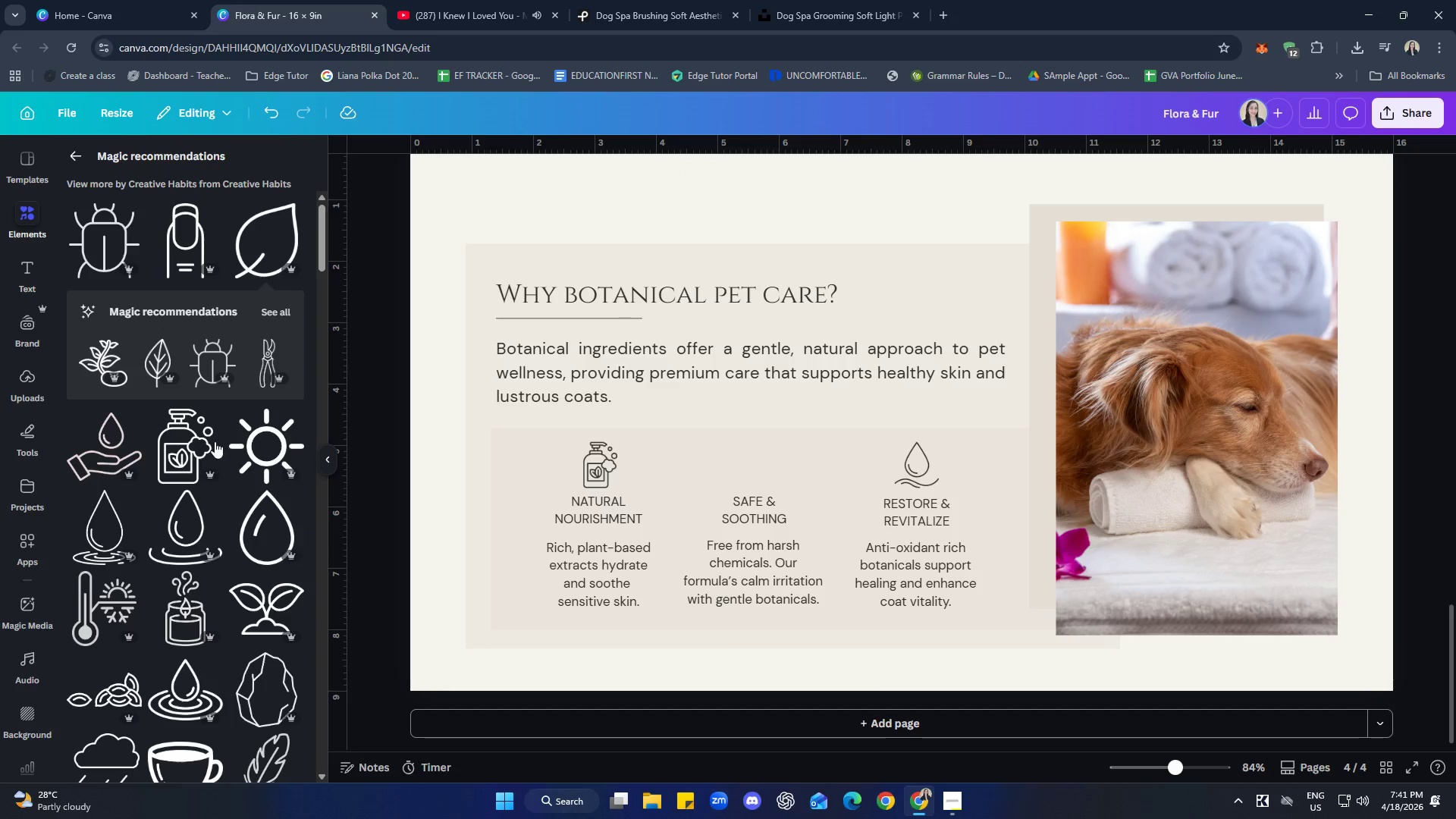 
left_click([88, 350])
 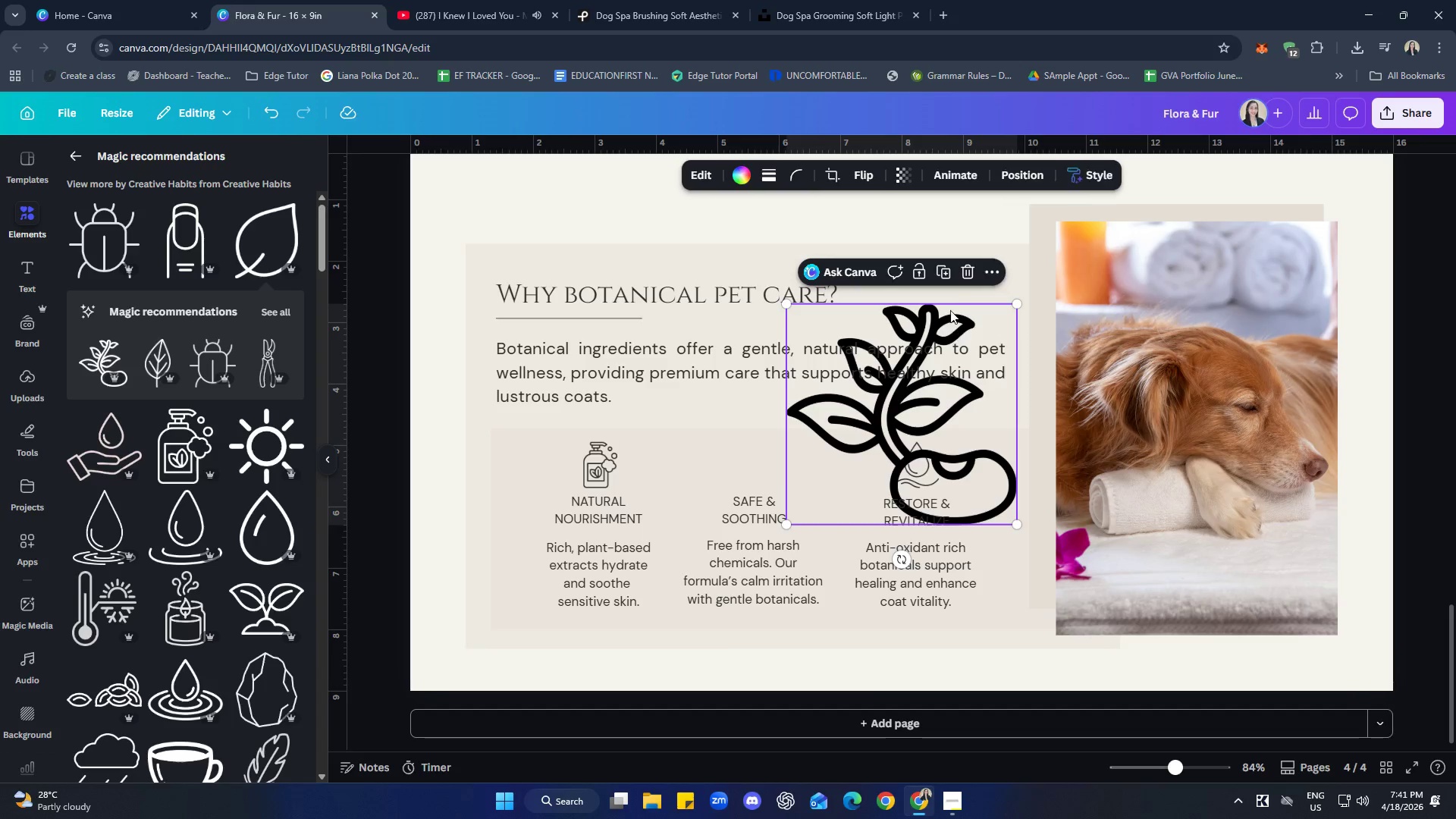 
left_click([971, 276])
 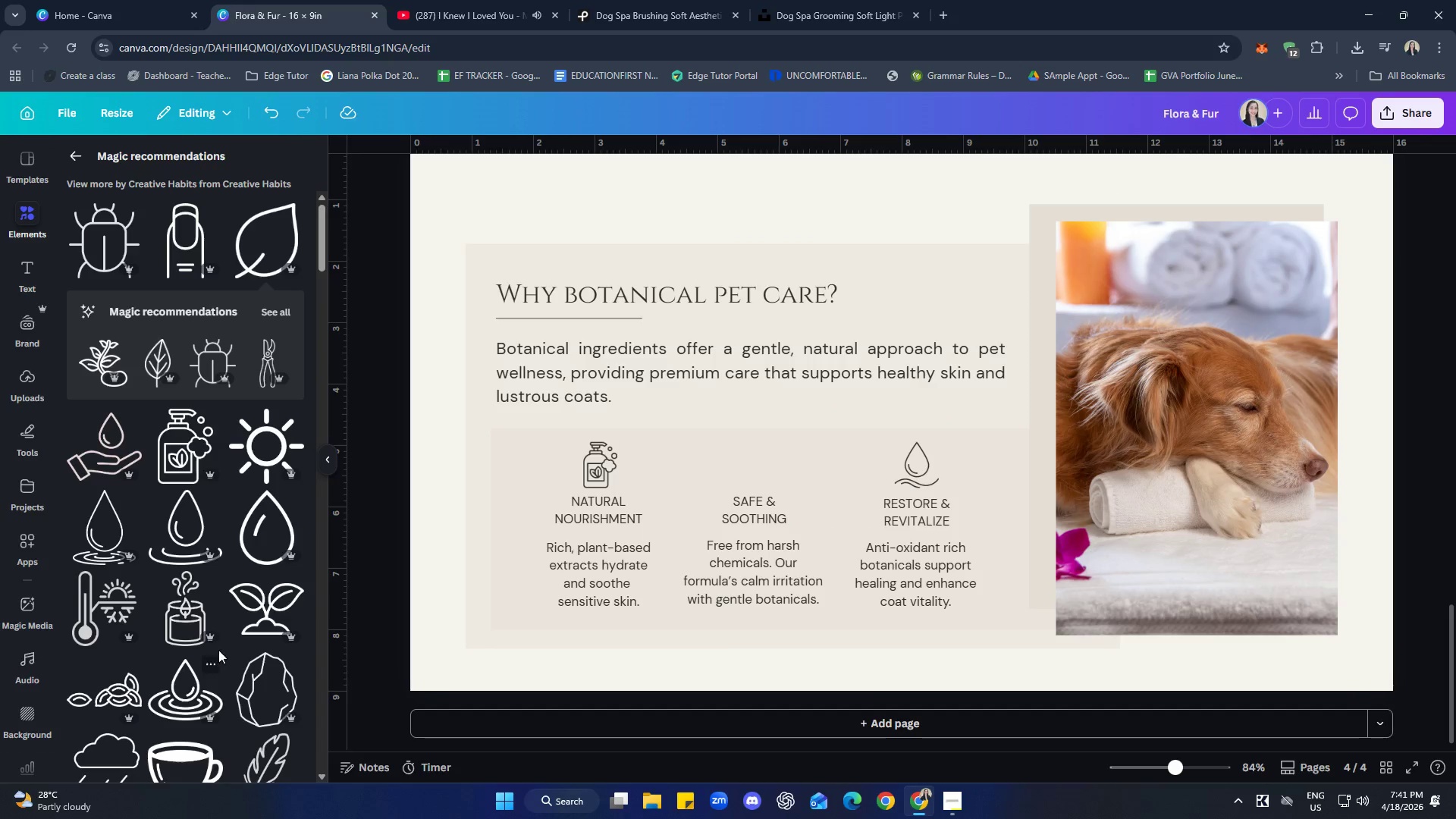 
scroll: coordinate [255, 485], scroll_direction: down, amount: 25.0
 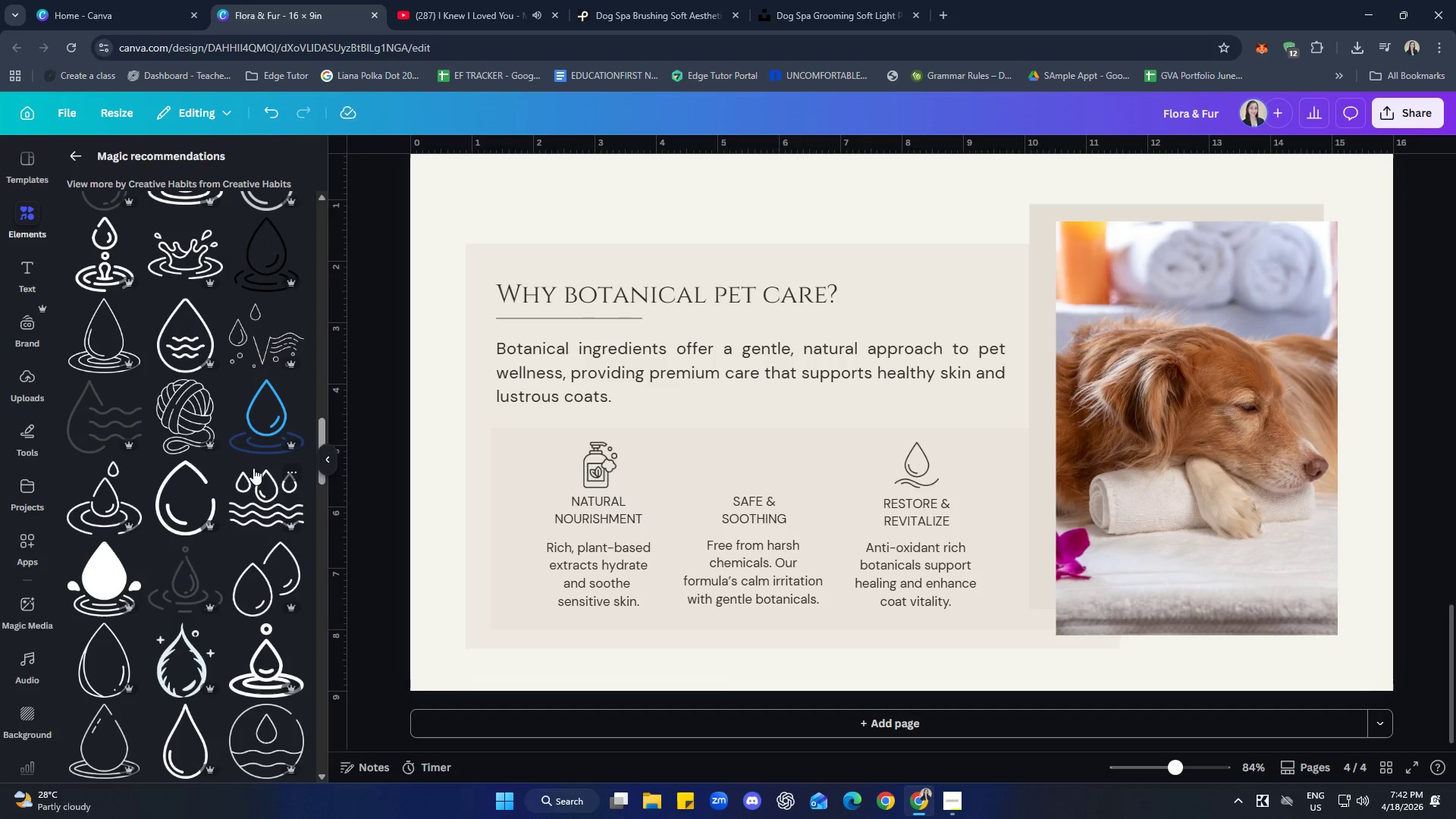 
scroll: coordinate [234, 471], scroll_direction: down, amount: 6.0
 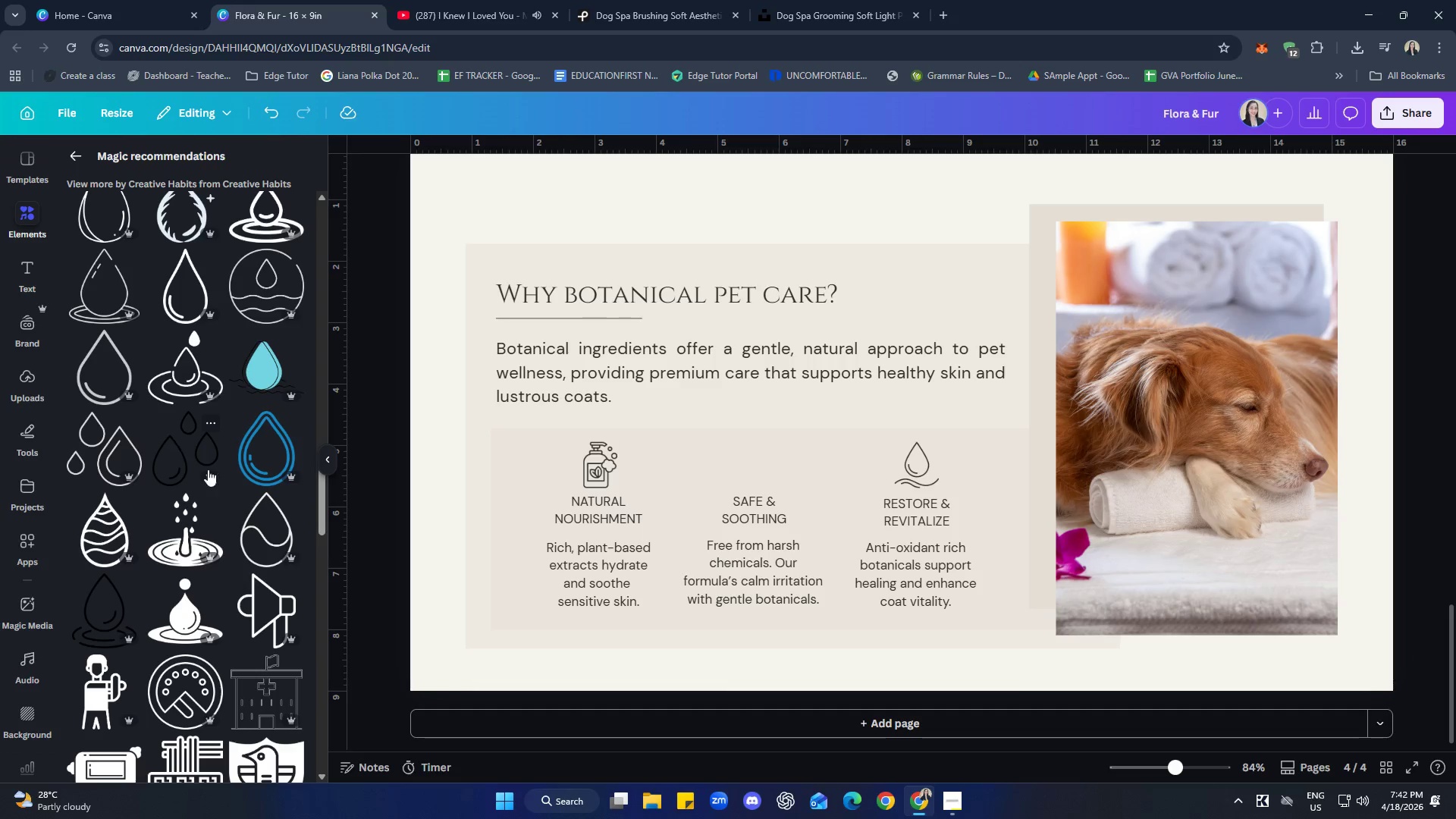 
scroll: coordinate [259, 353], scroll_direction: up, amount: 25.0
 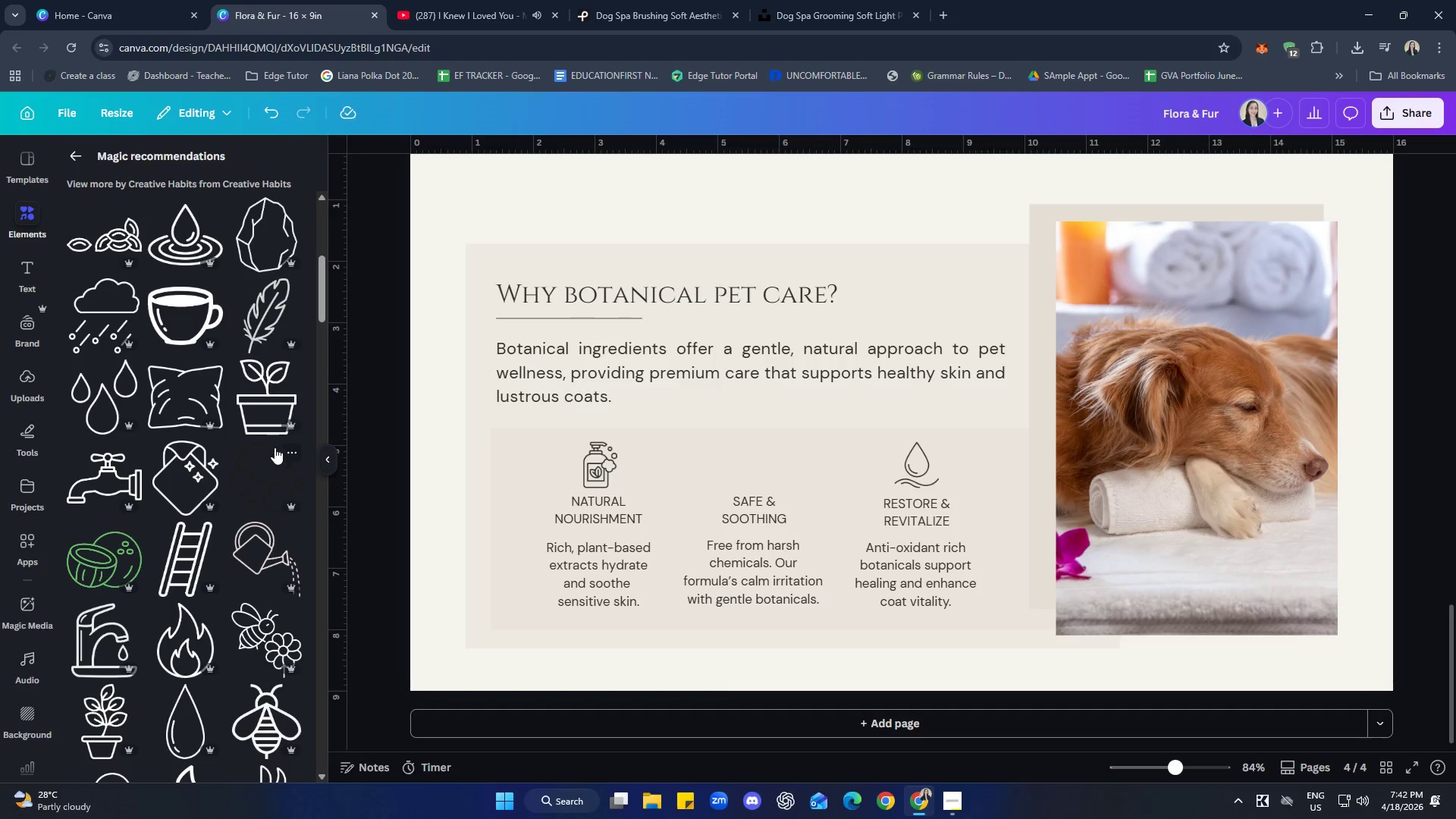 
scroll: coordinate [244, 473], scroll_direction: up, amount: 7.0
 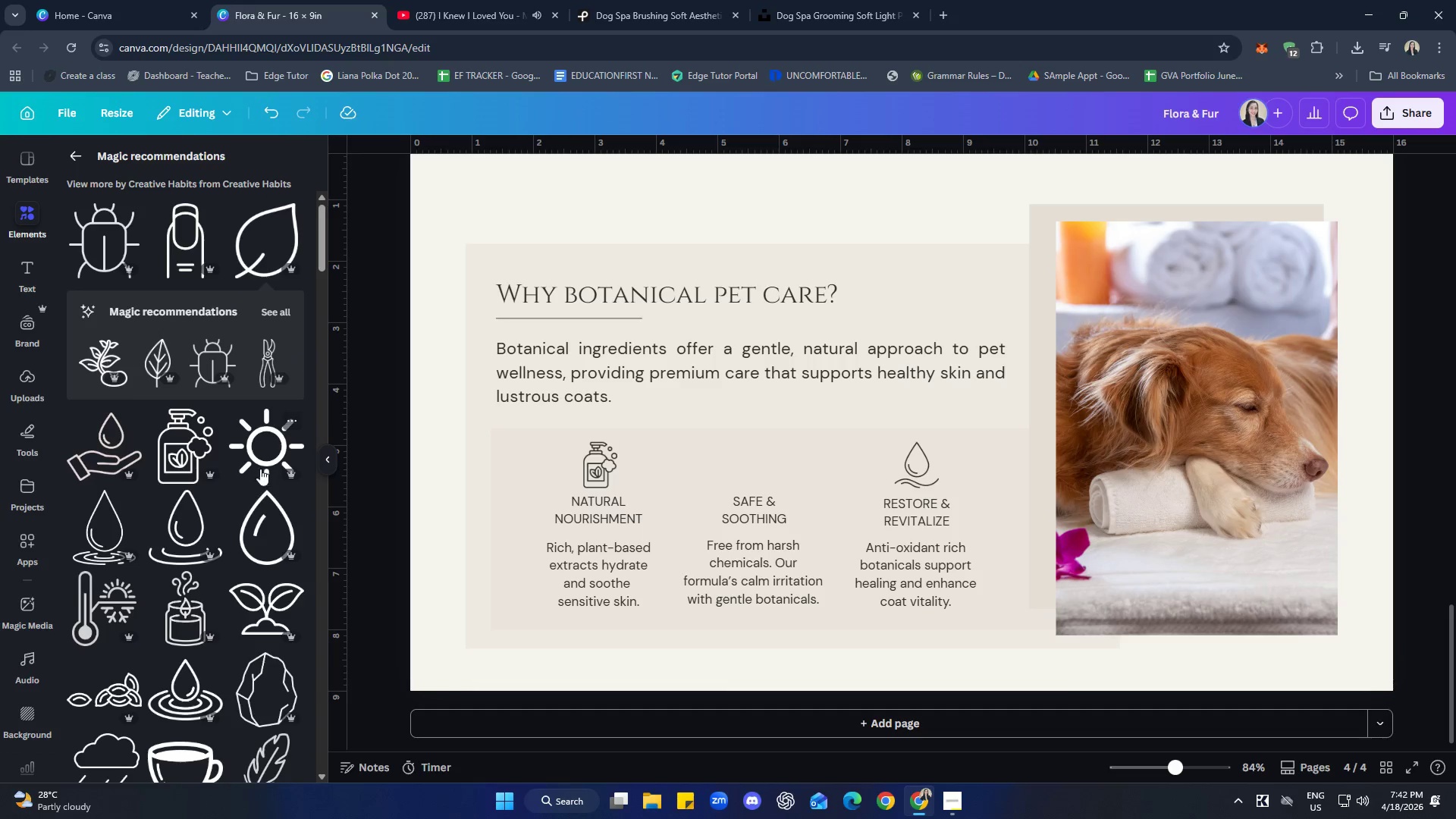 
mouse_move([249, 505])
 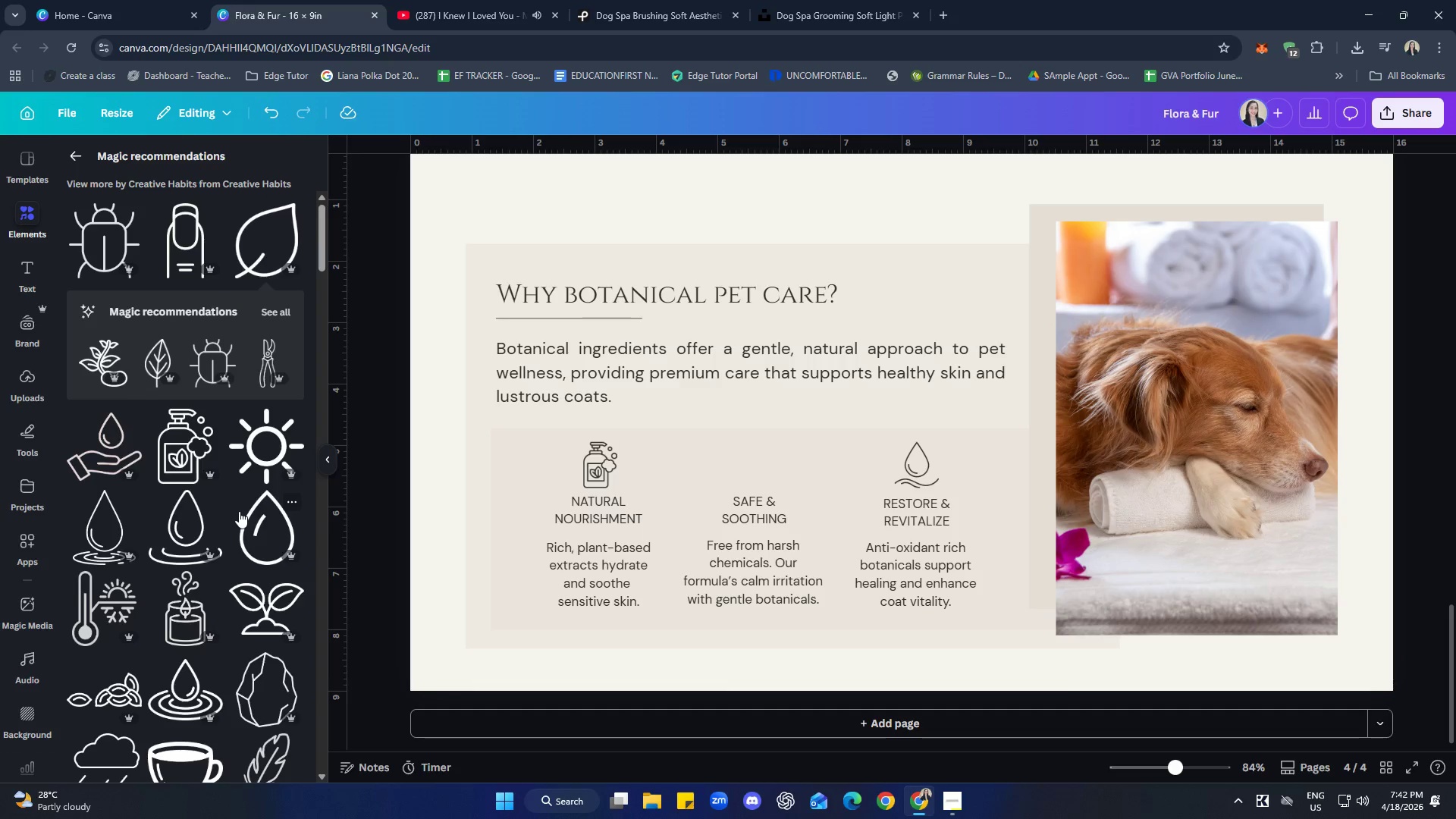 
scroll: coordinate [239, 512], scroll_direction: up, amount: 1.0
 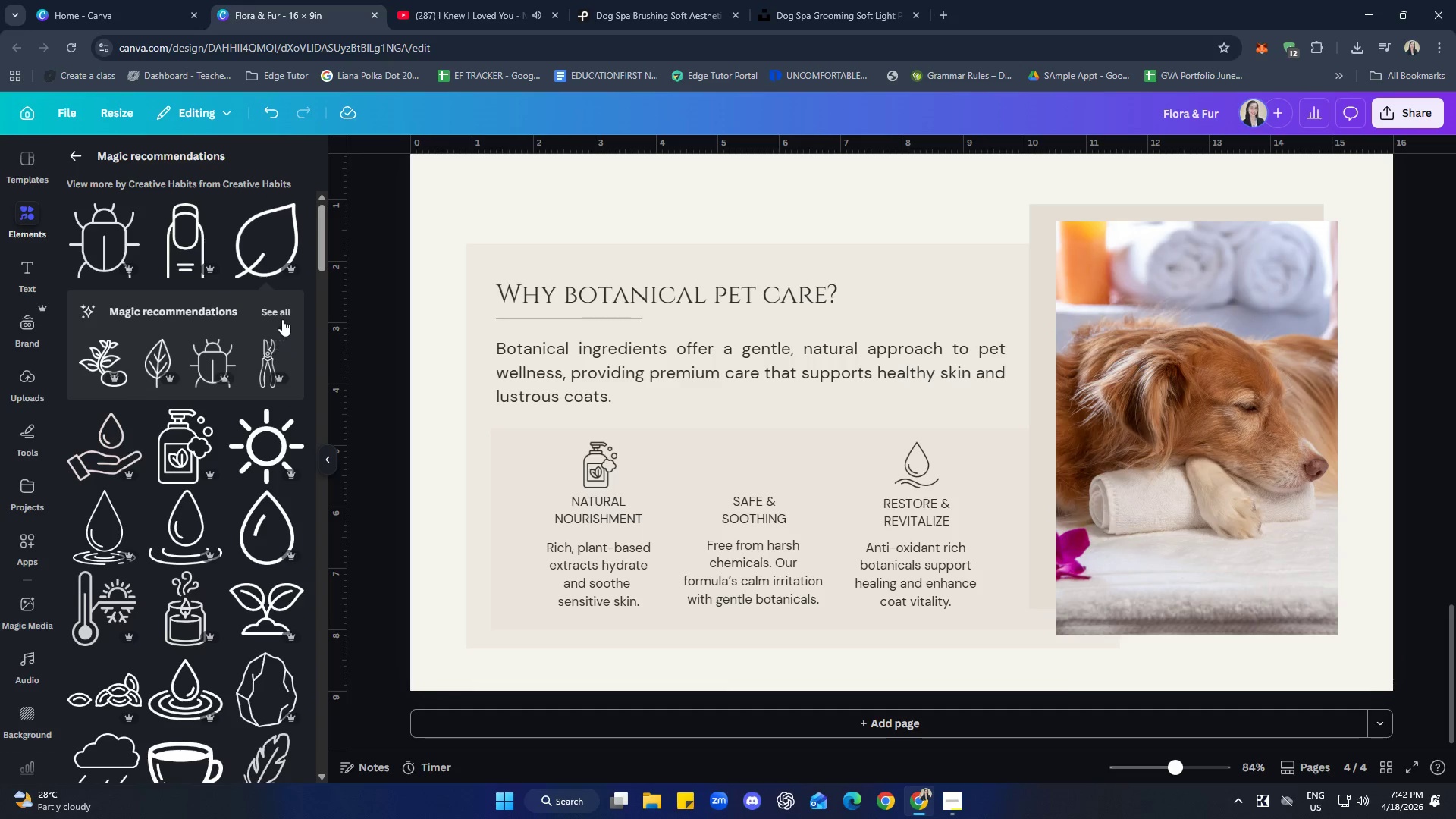 
left_click([280, 313])
 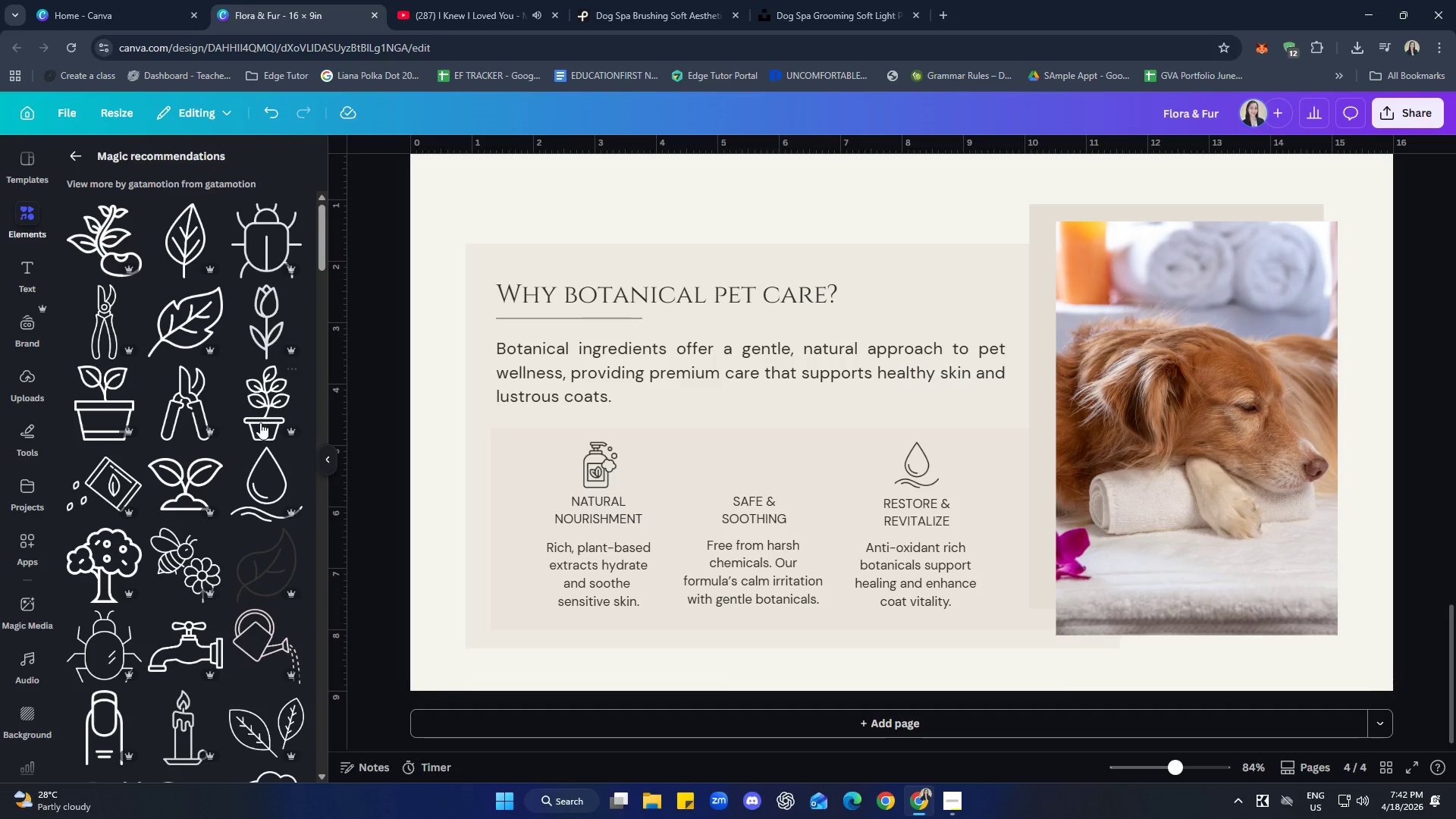 
scroll: coordinate [212, 641], scroll_direction: down, amount: 9.0
 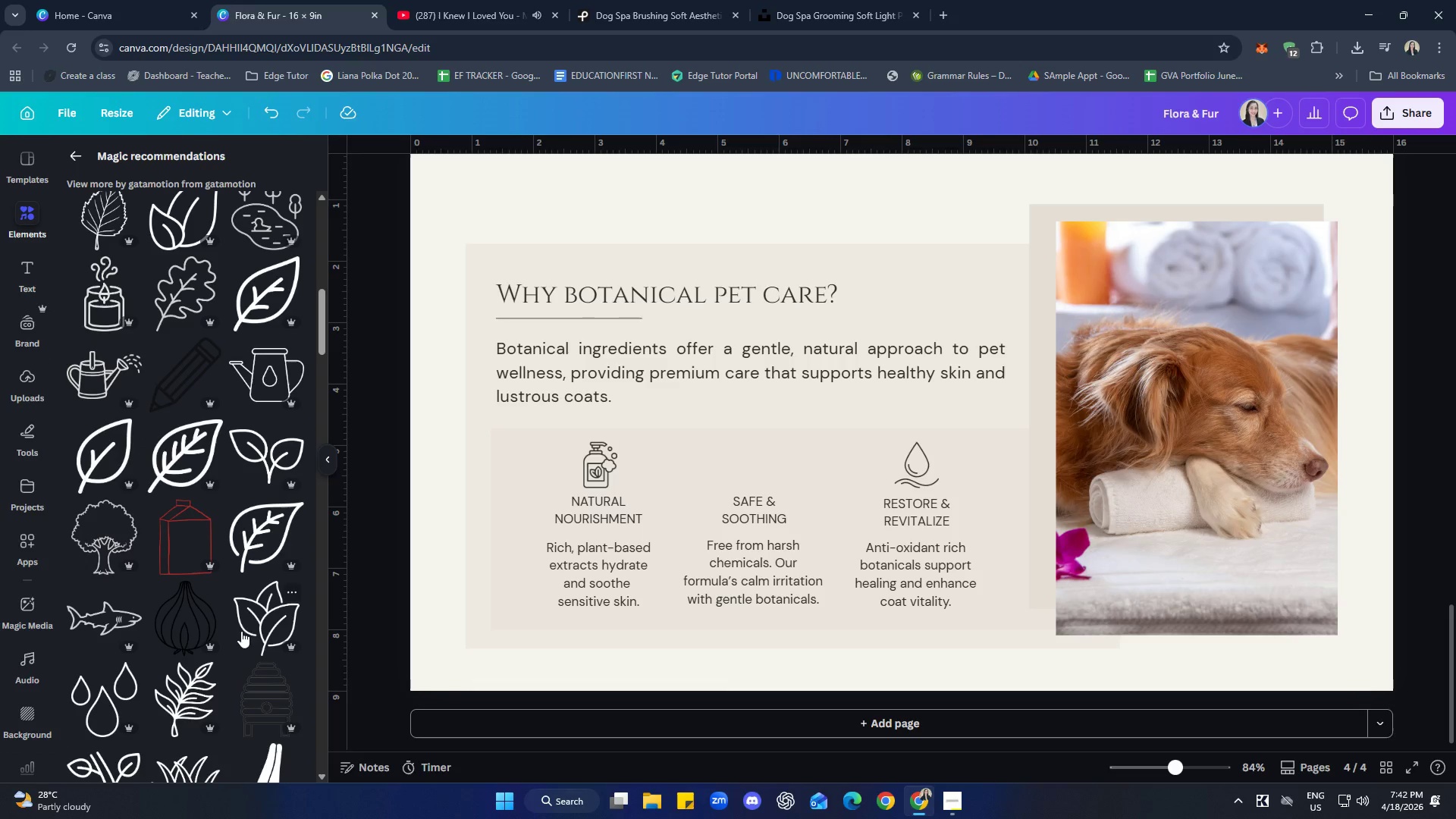 
left_click([260, 448])
 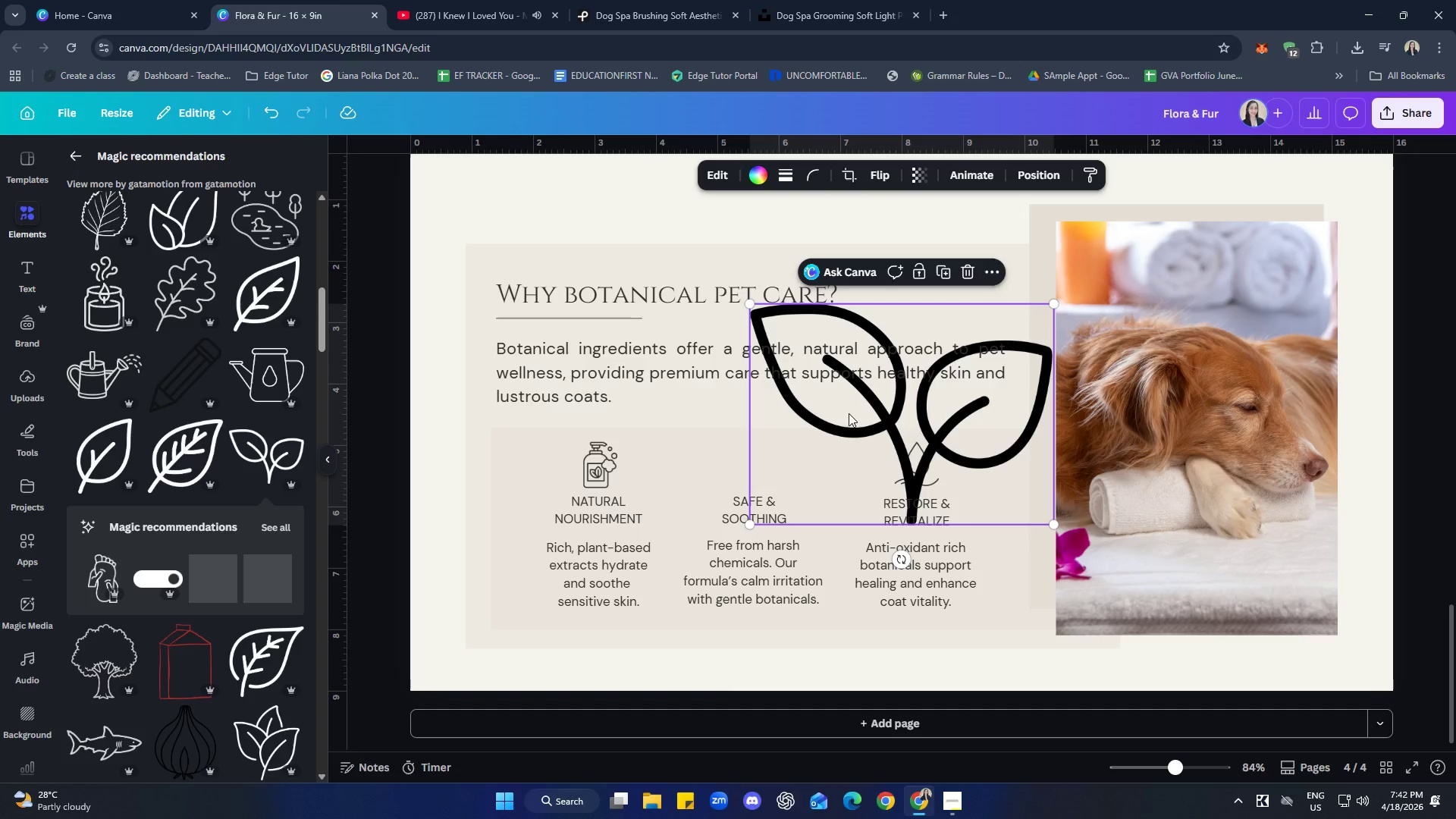 
left_click_drag(start_coordinate=[863, 400], to_coordinate=[663, 387])
 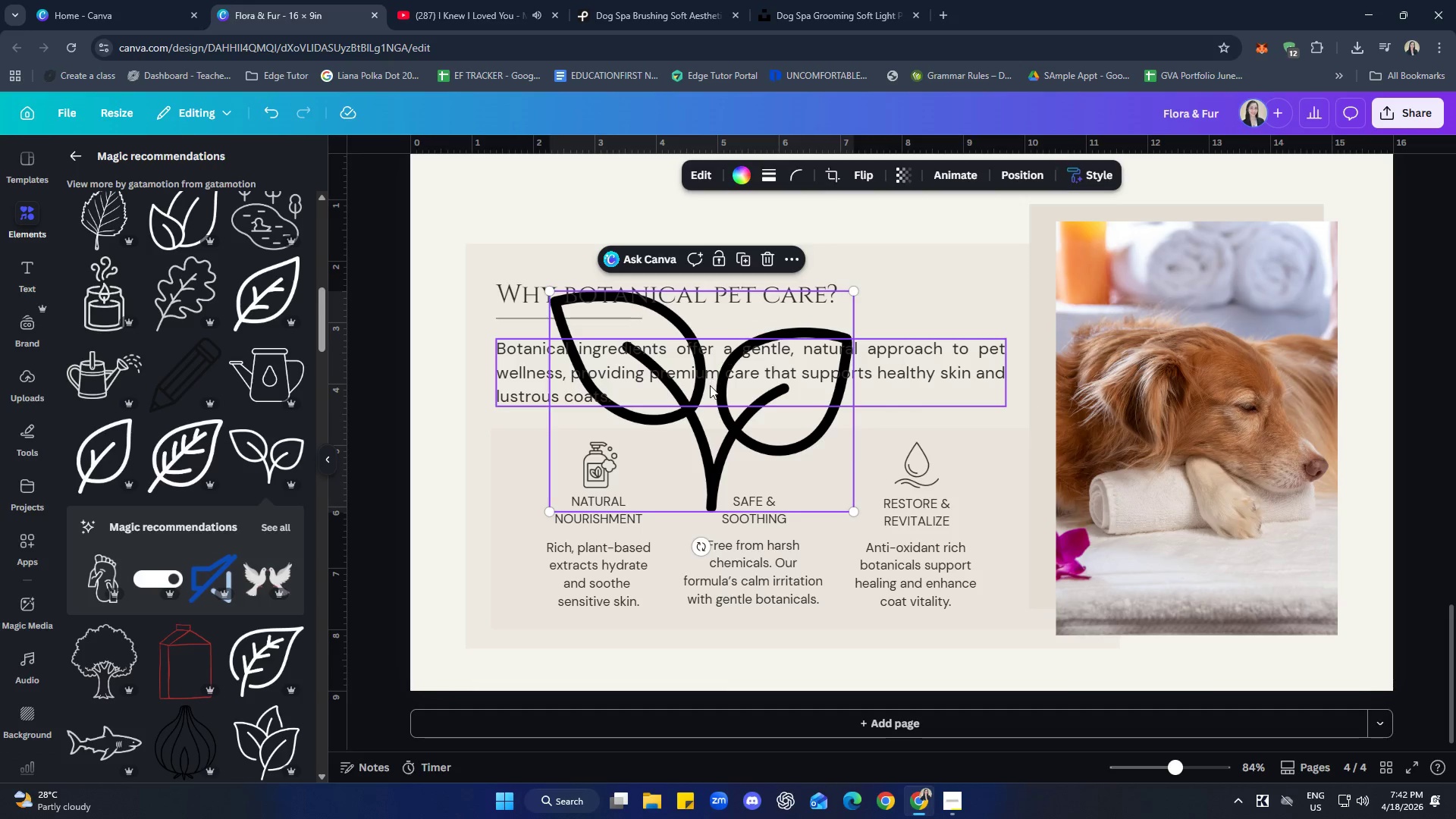 
left_click_drag(start_coordinate=[710, 385], to_coordinate=[753, 362])
 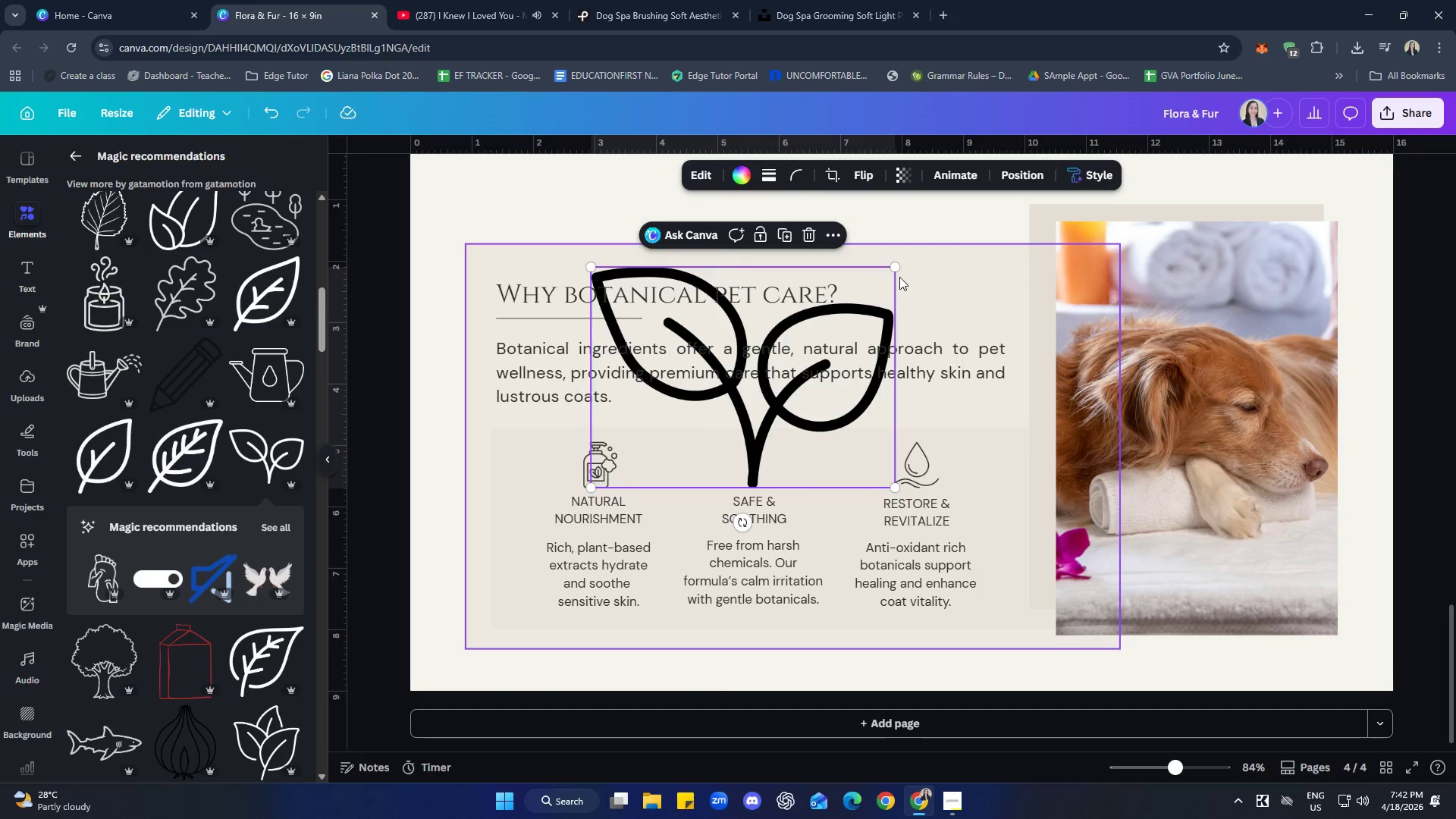 
left_click_drag(start_coordinate=[896, 268], to_coordinate=[680, 480])
 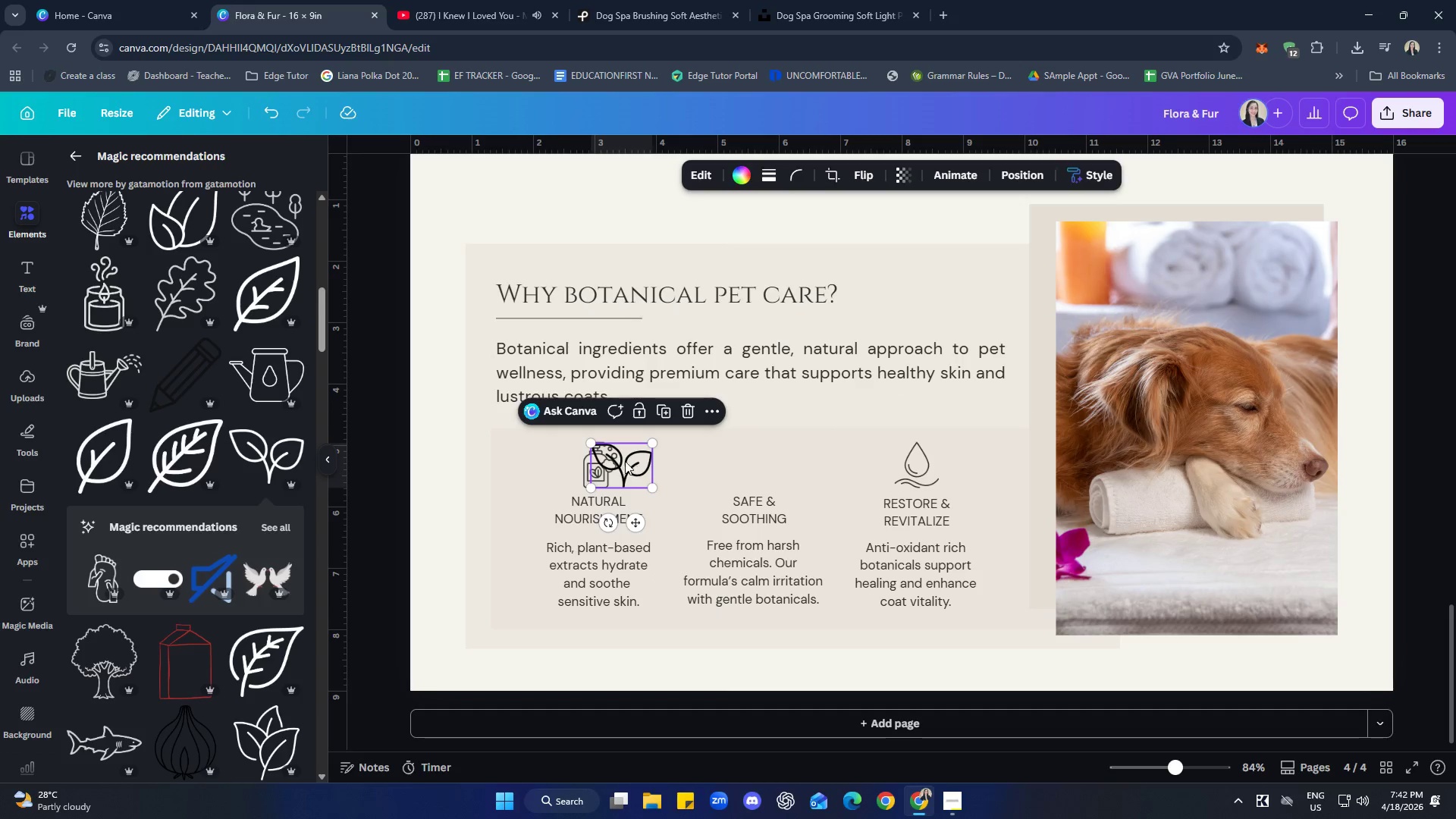 
left_click_drag(start_coordinate=[622, 462], to_coordinate=[756, 466])
 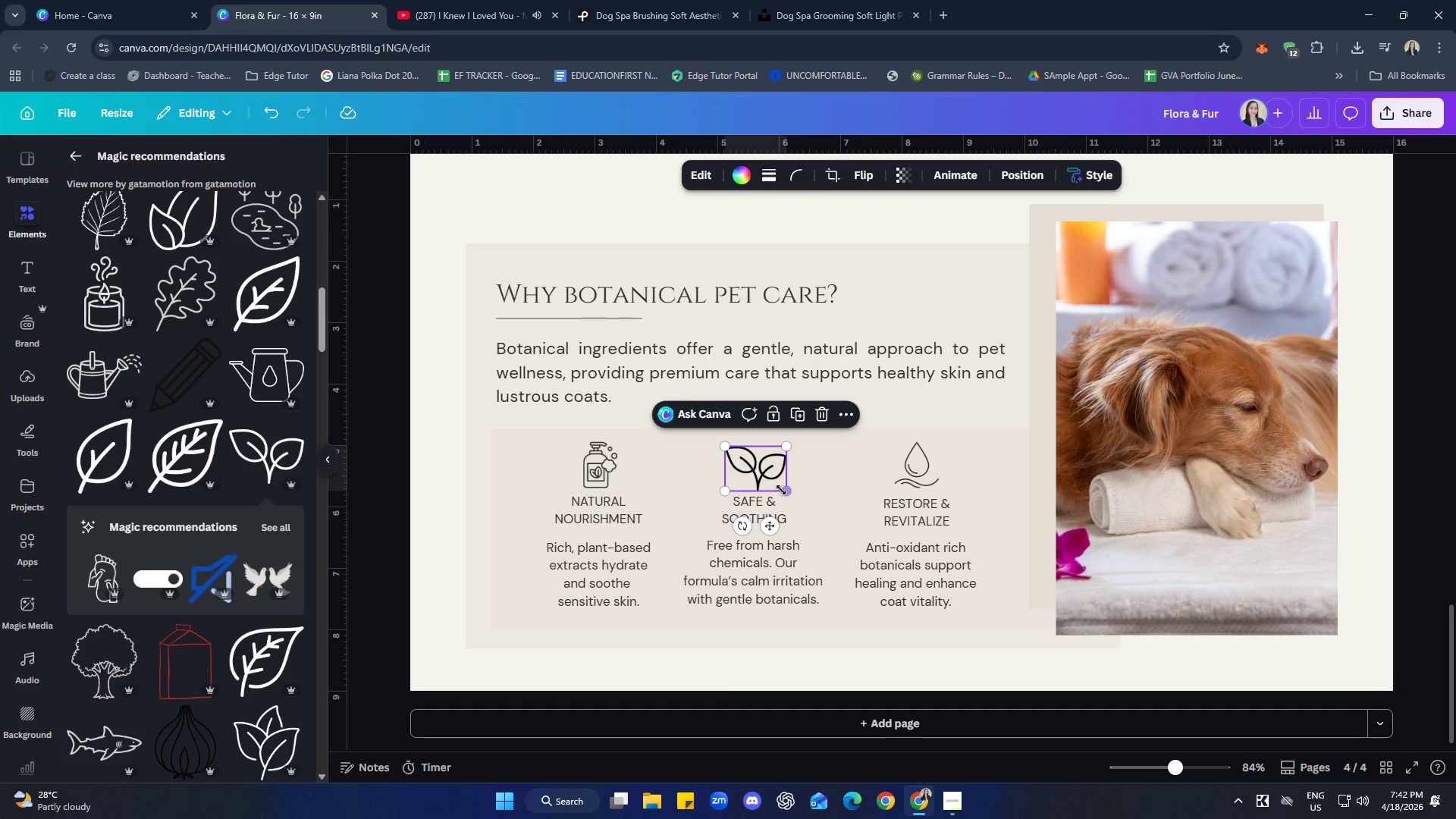 
left_click_drag(start_coordinate=[782, 490], to_coordinate=[778, 486])
 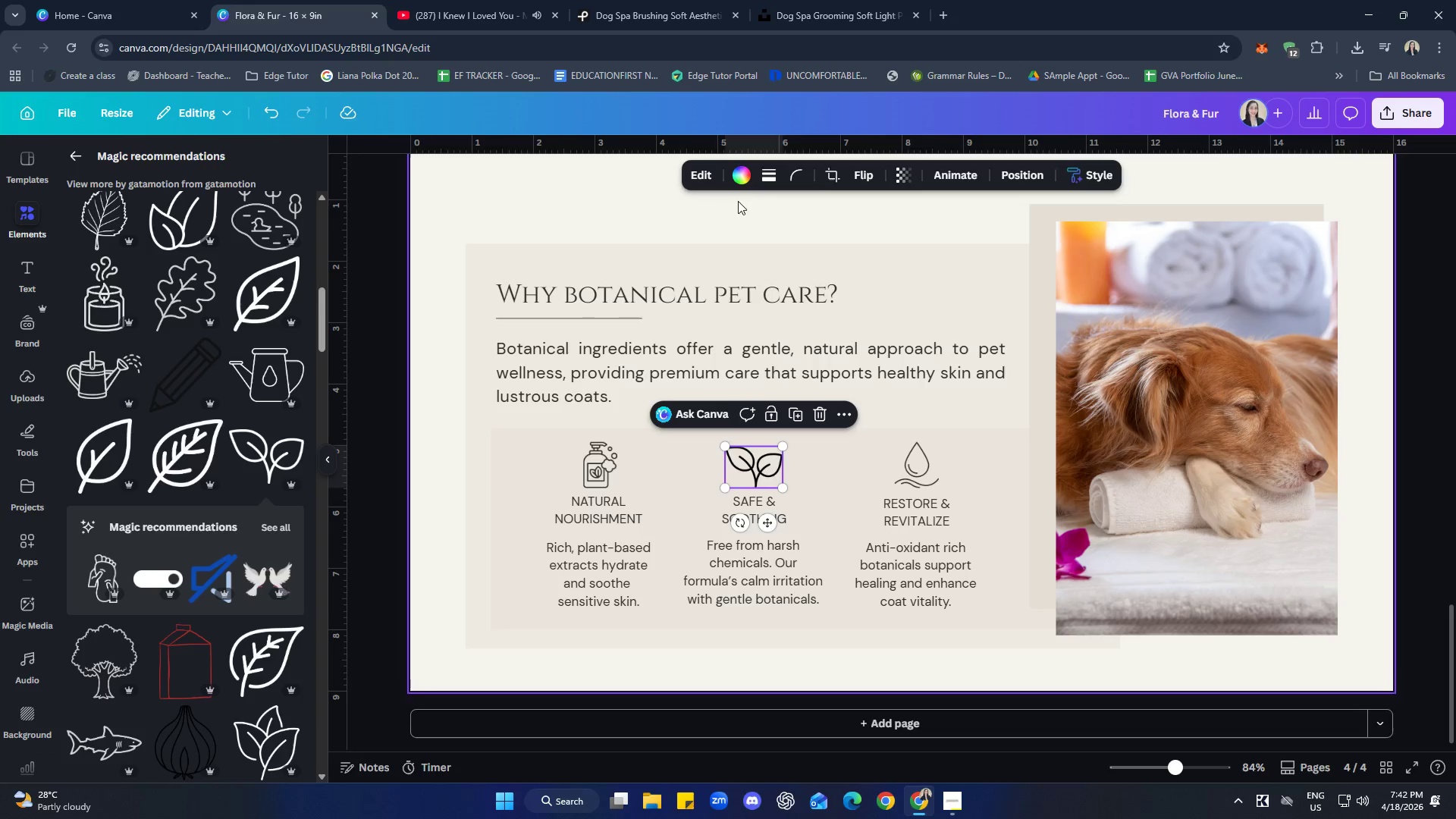 
left_click([736, 177])
 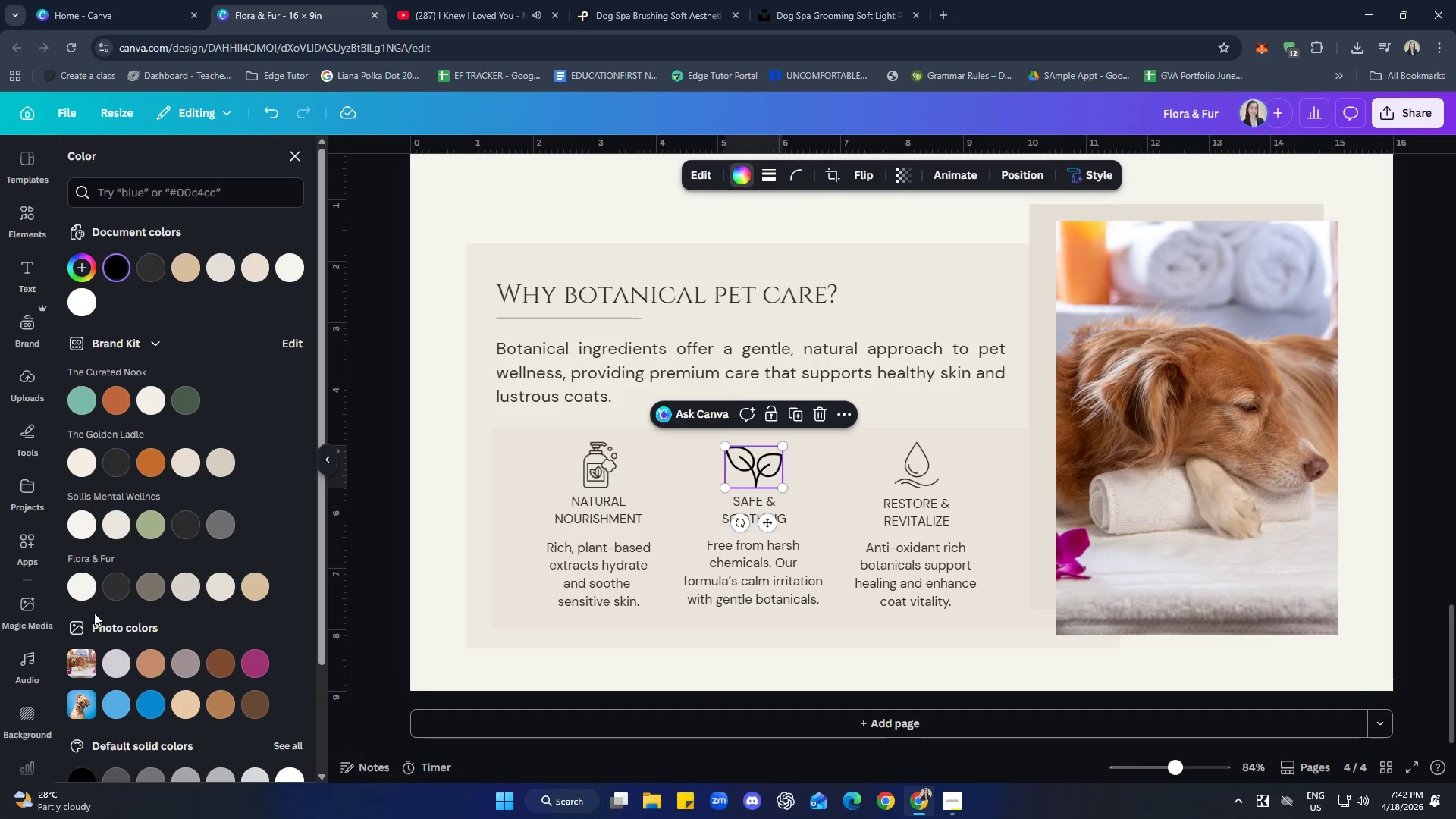 
left_click([119, 587])
 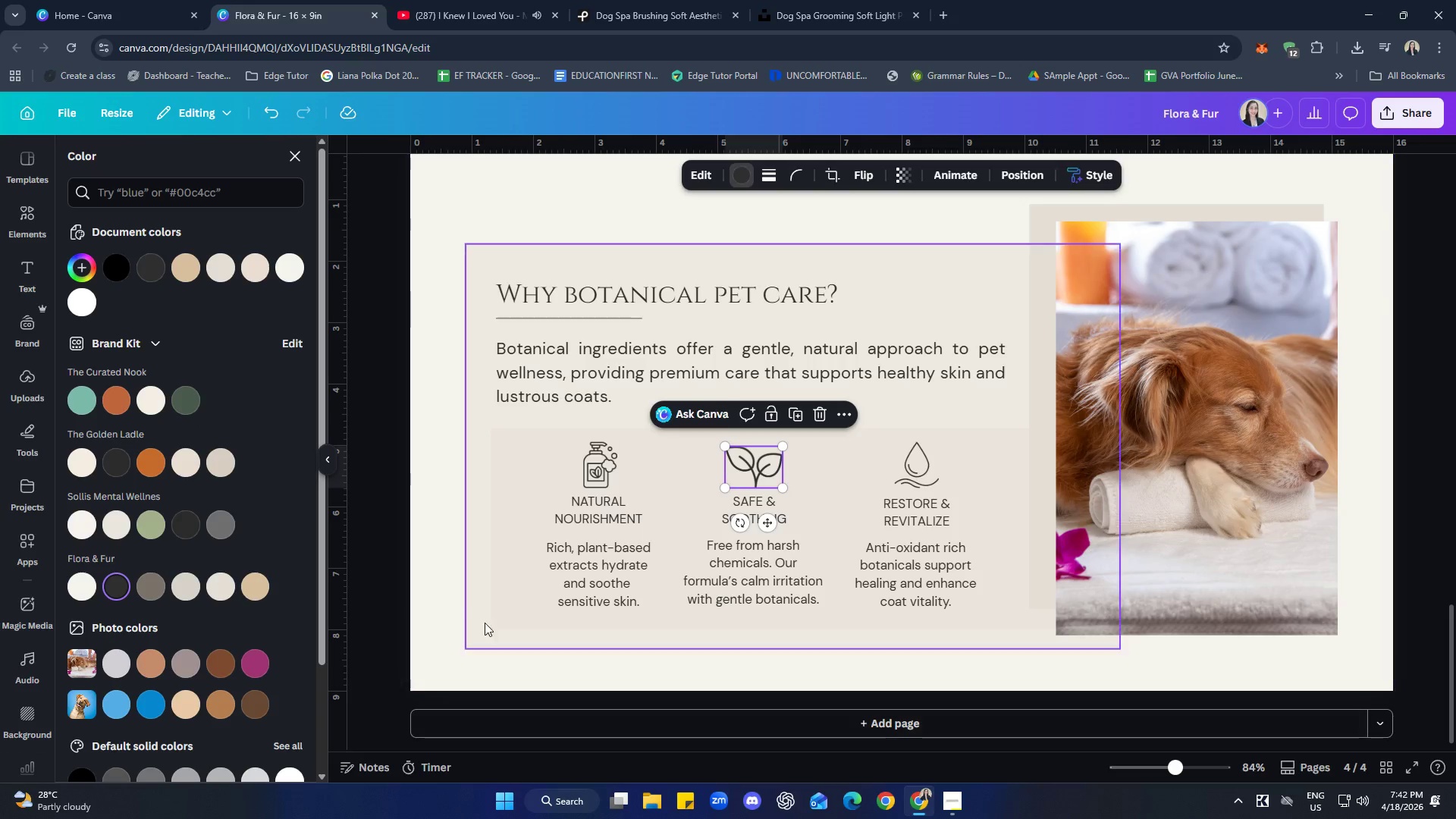 
left_click([444, 579])
 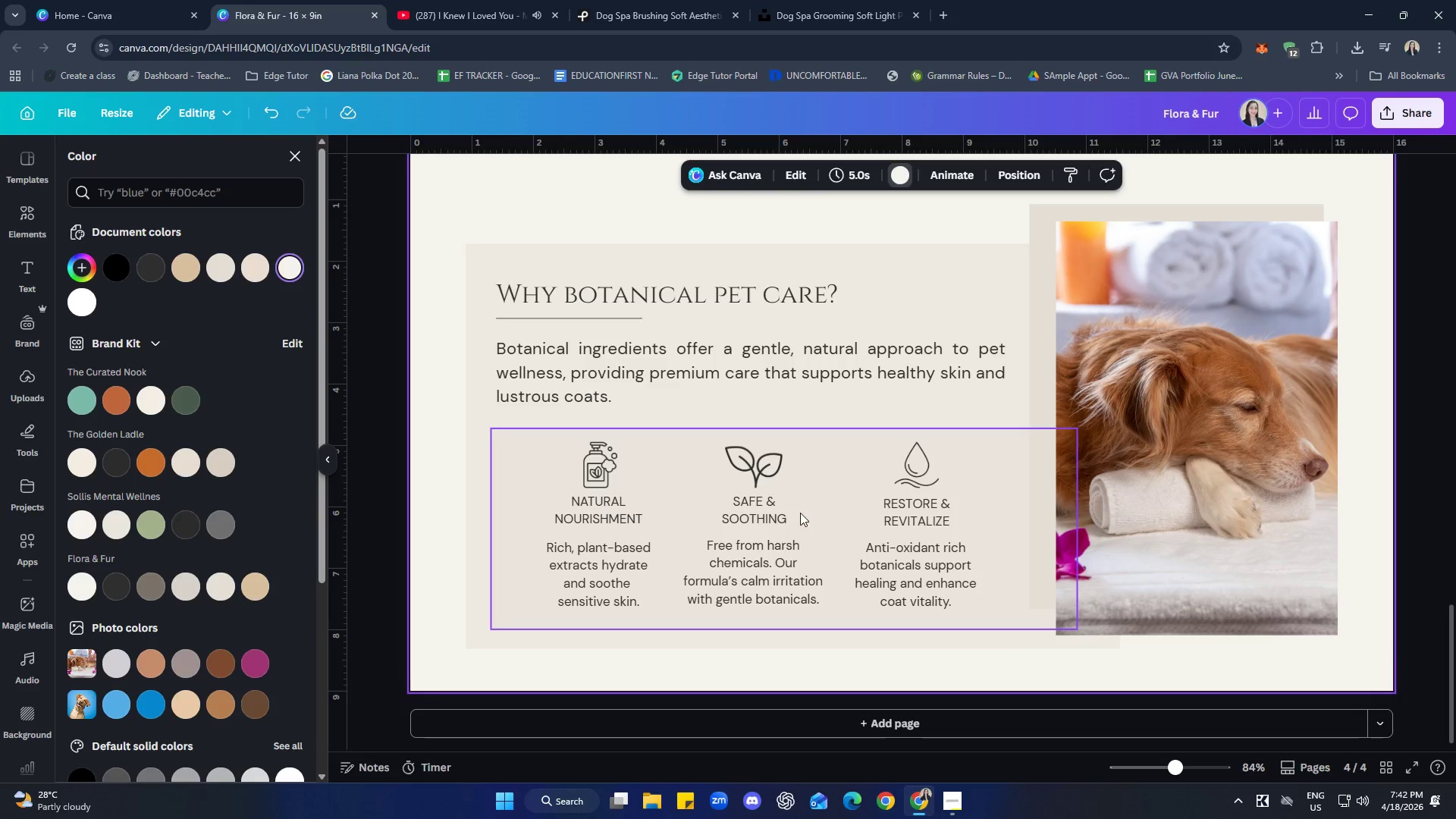 
left_click([774, 466])
 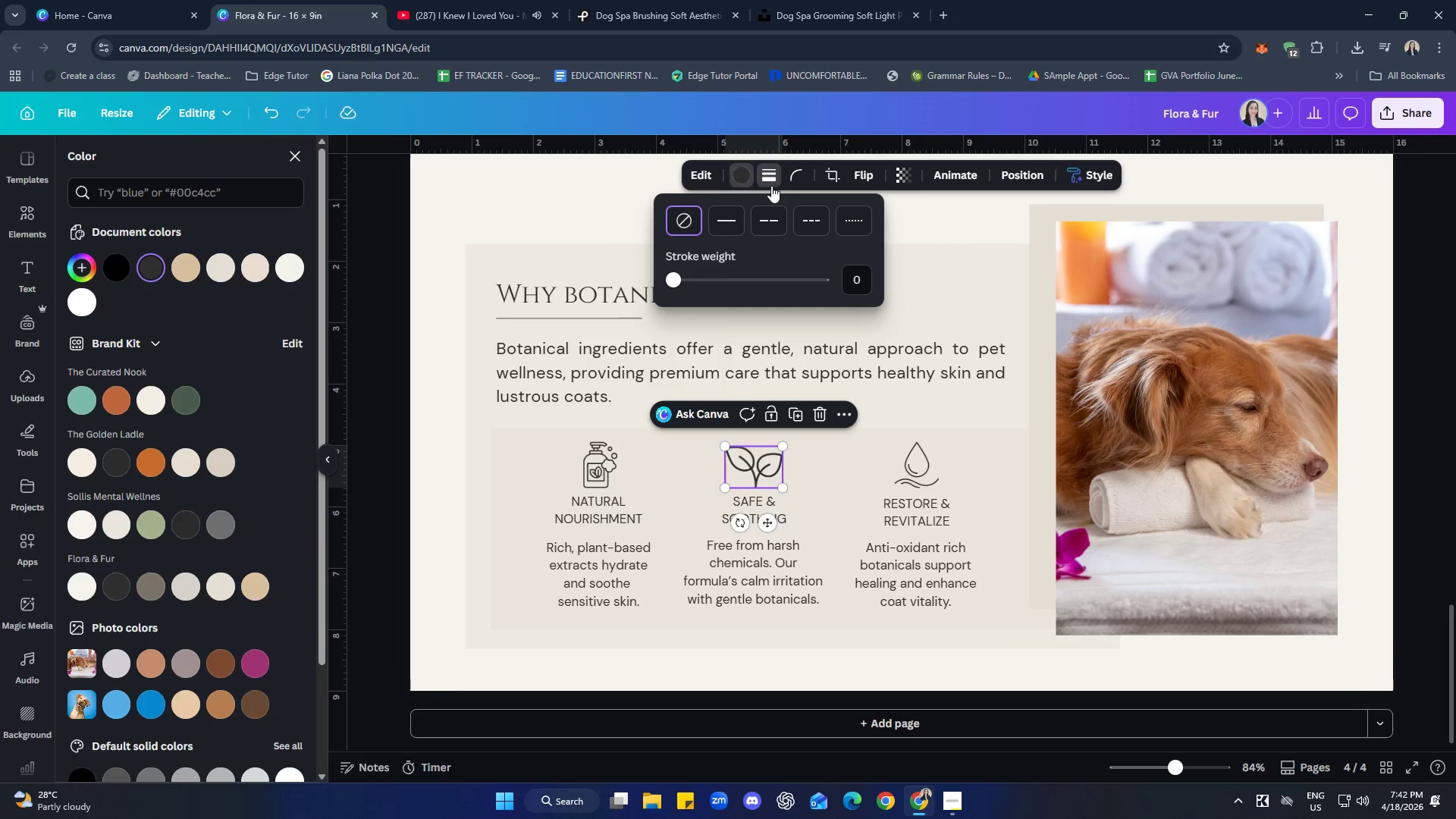 
left_click([551, 205])
 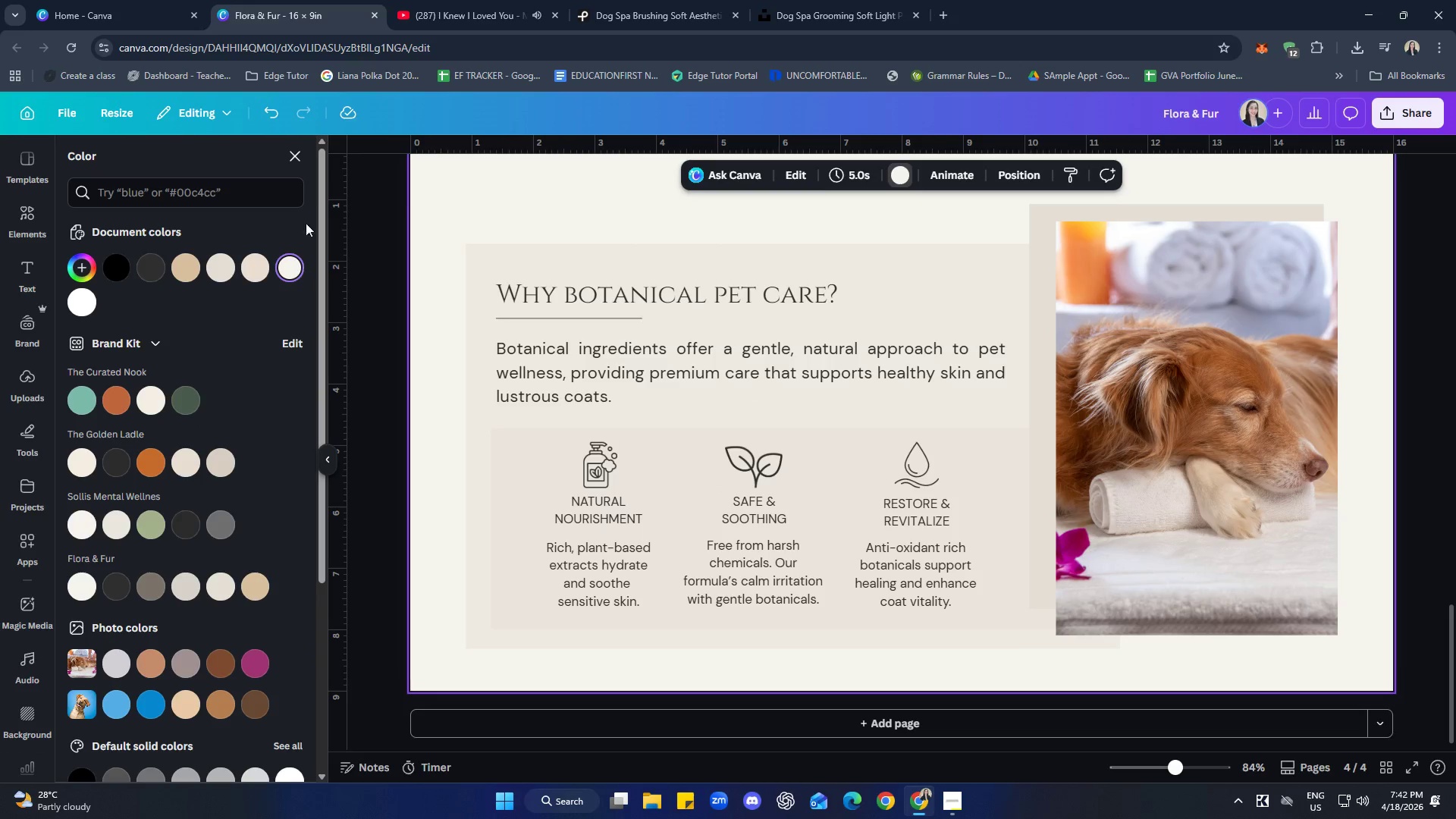 
left_click([303, 155])
 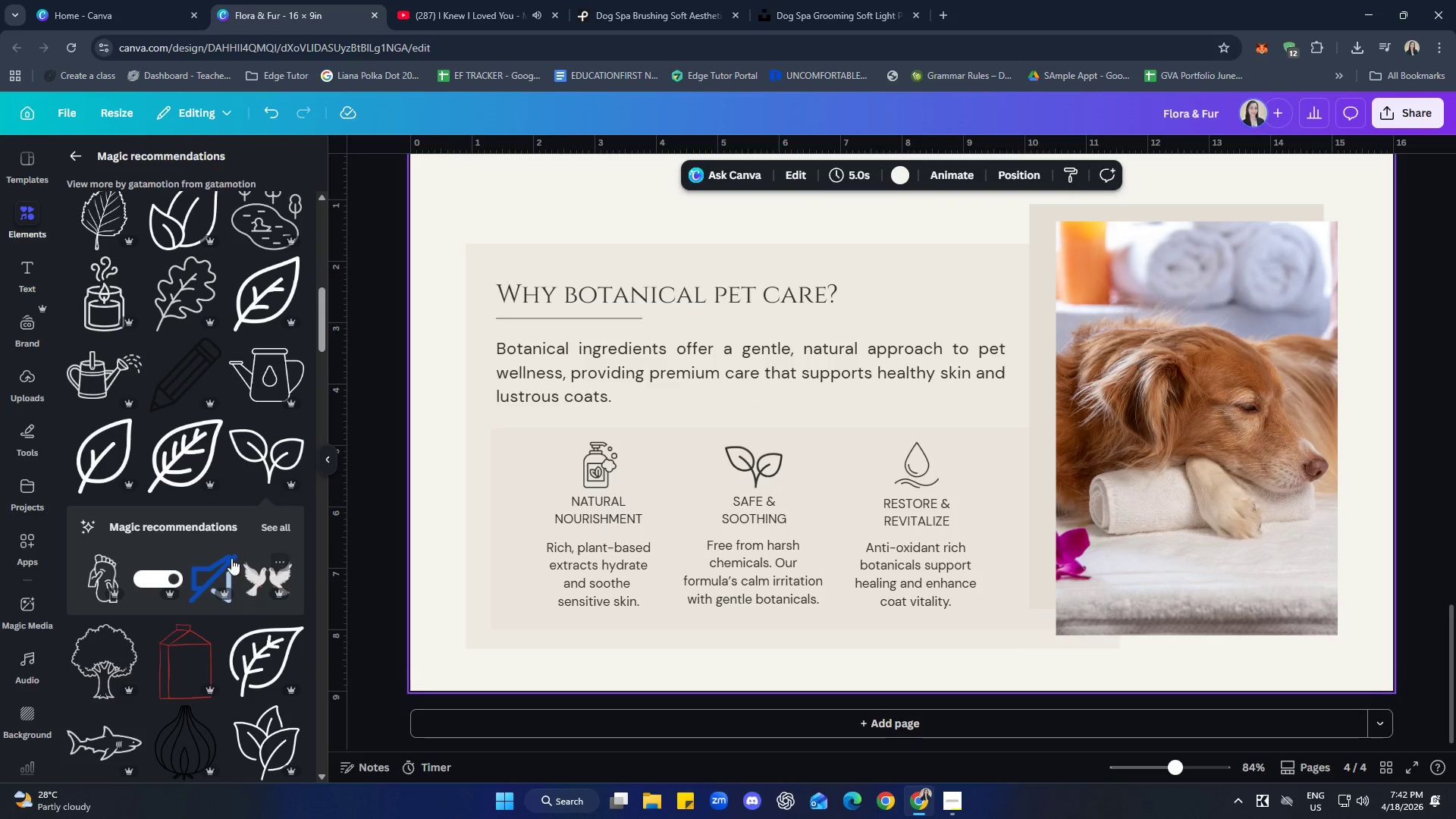 
scroll: coordinate [186, 466], scroll_direction: down, amount: 5.0
 